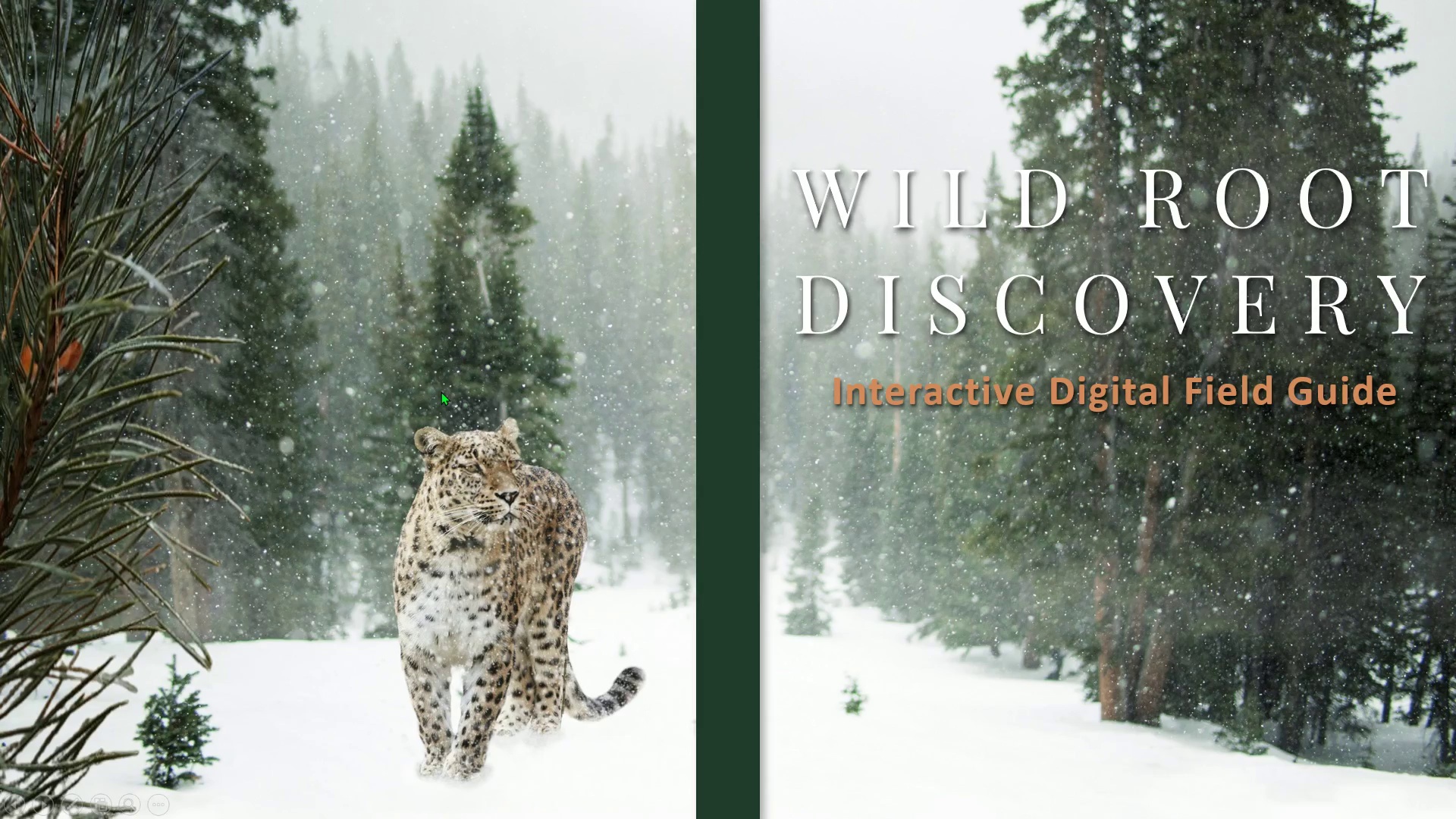 
key(Space)
 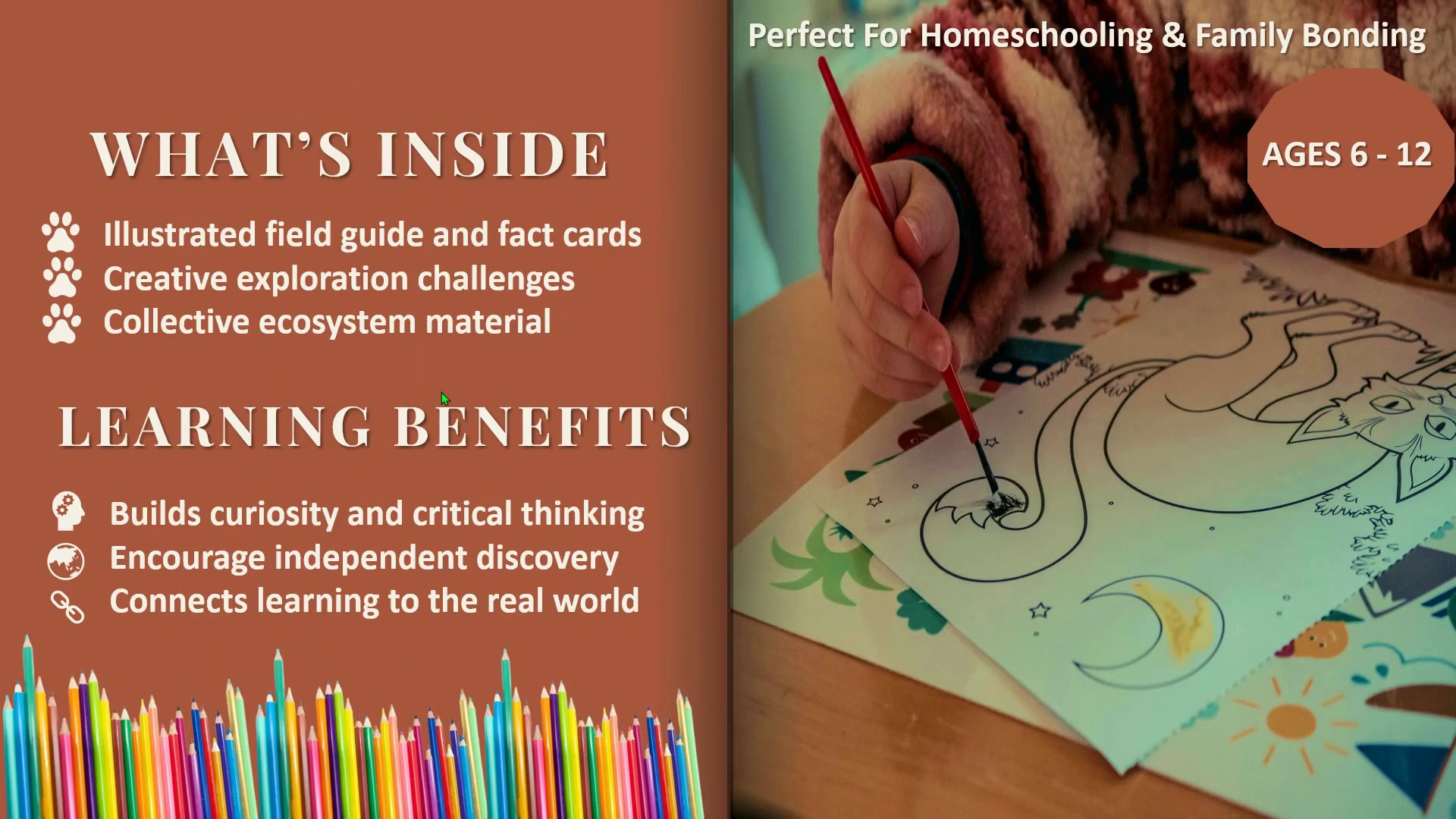 
key(Space)
 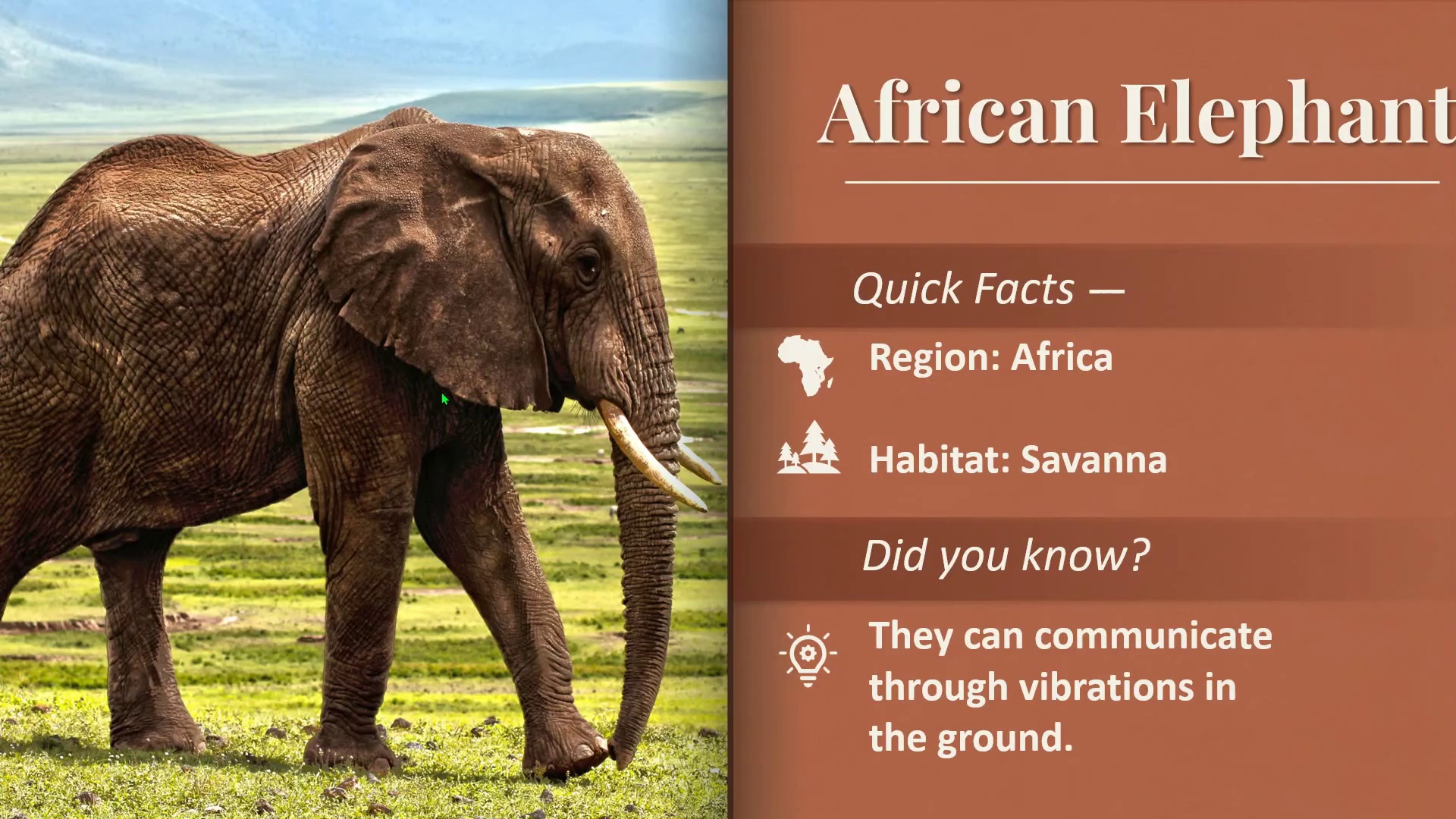 
key(Escape)
 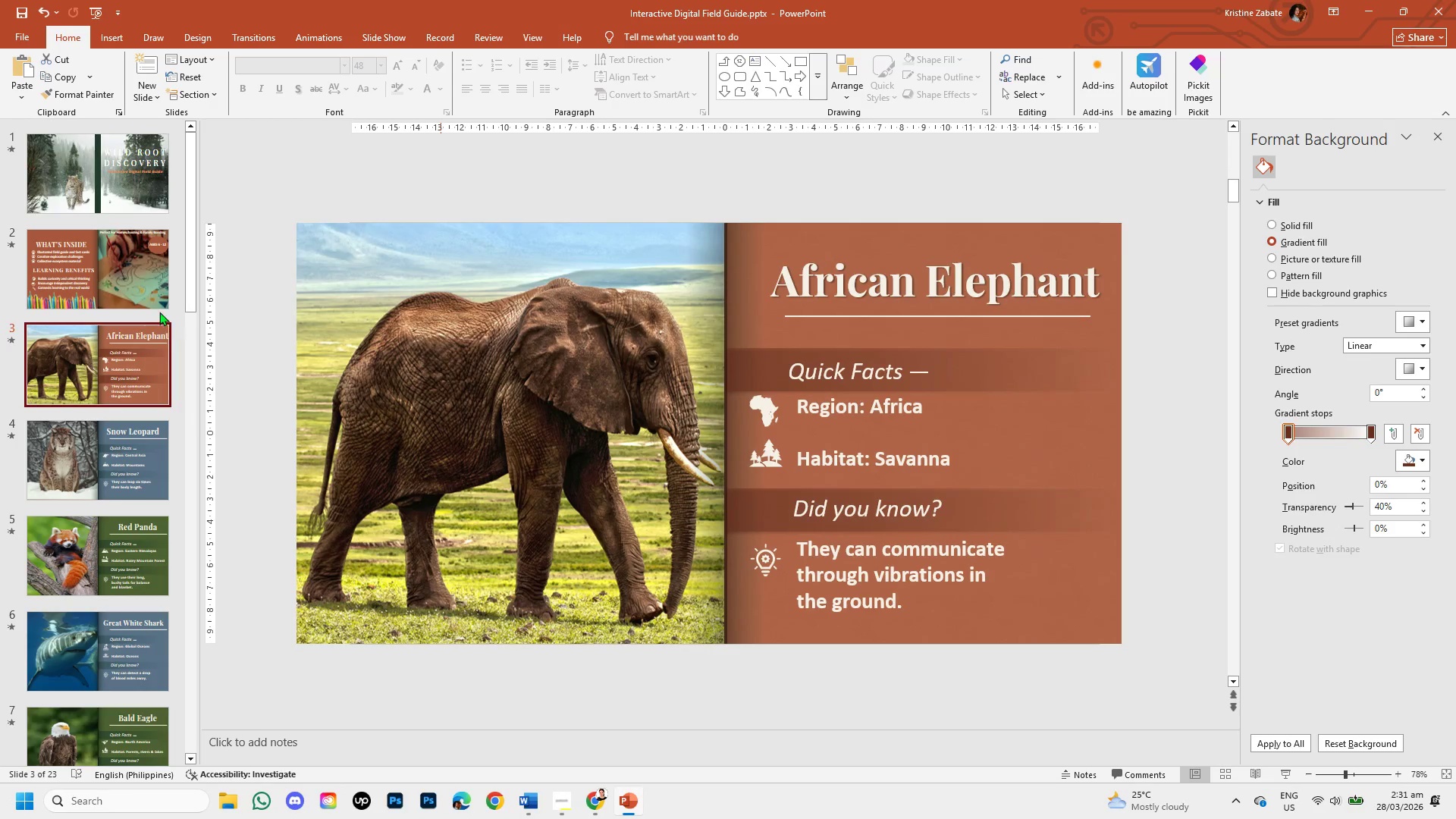 
left_click([141, 367])
 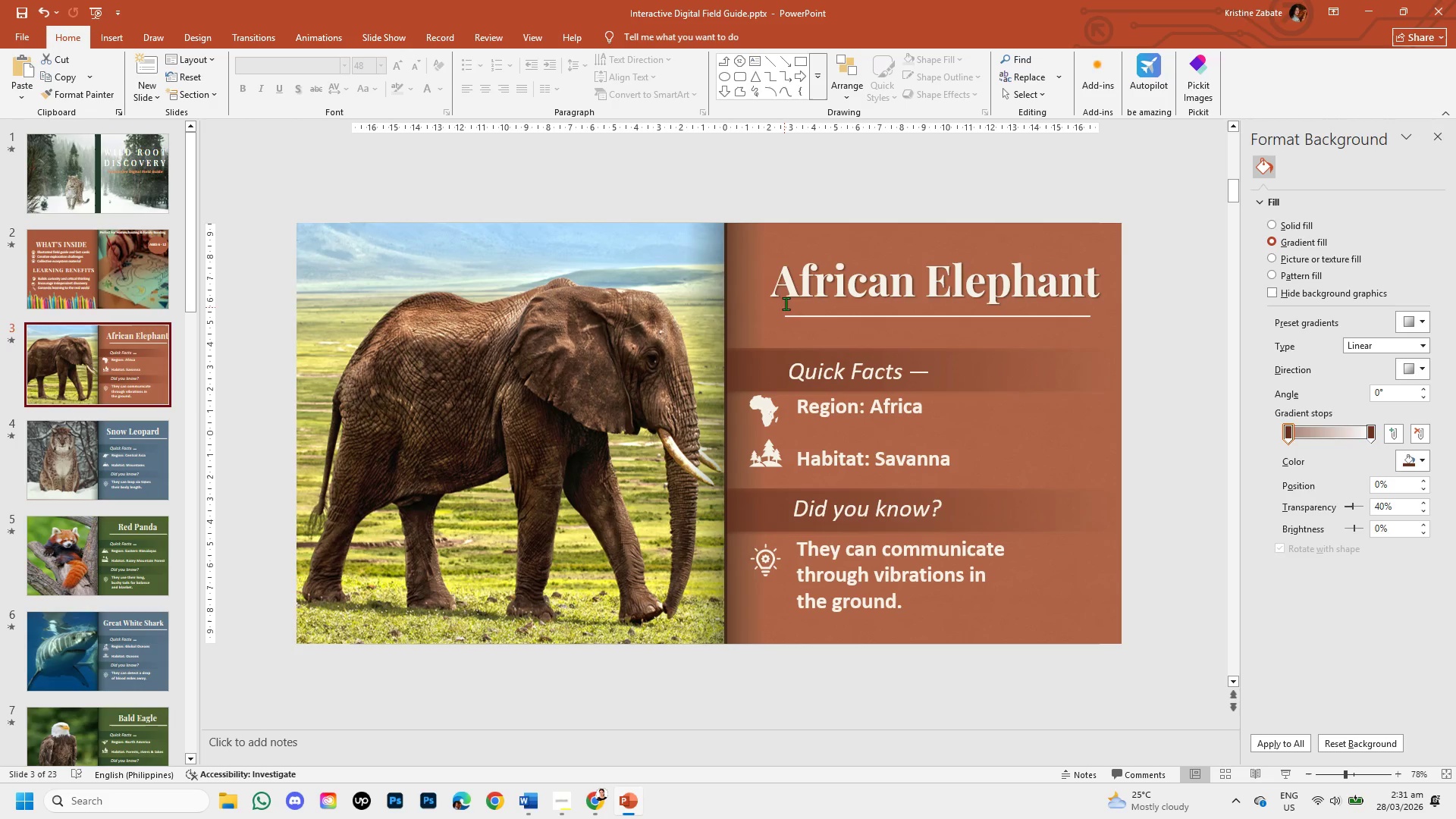 
left_click([792, 287])
 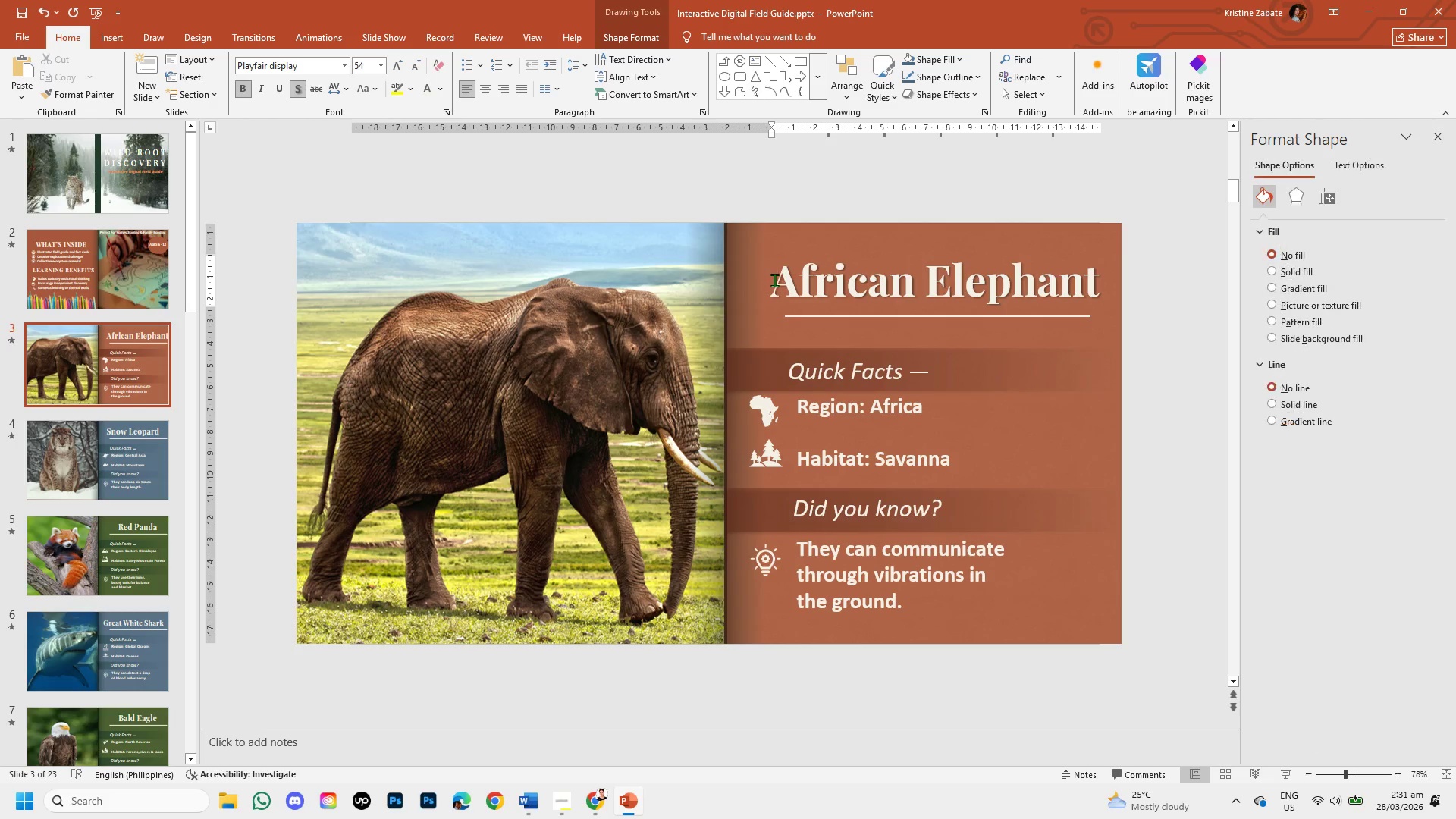 
left_click([780, 281])
 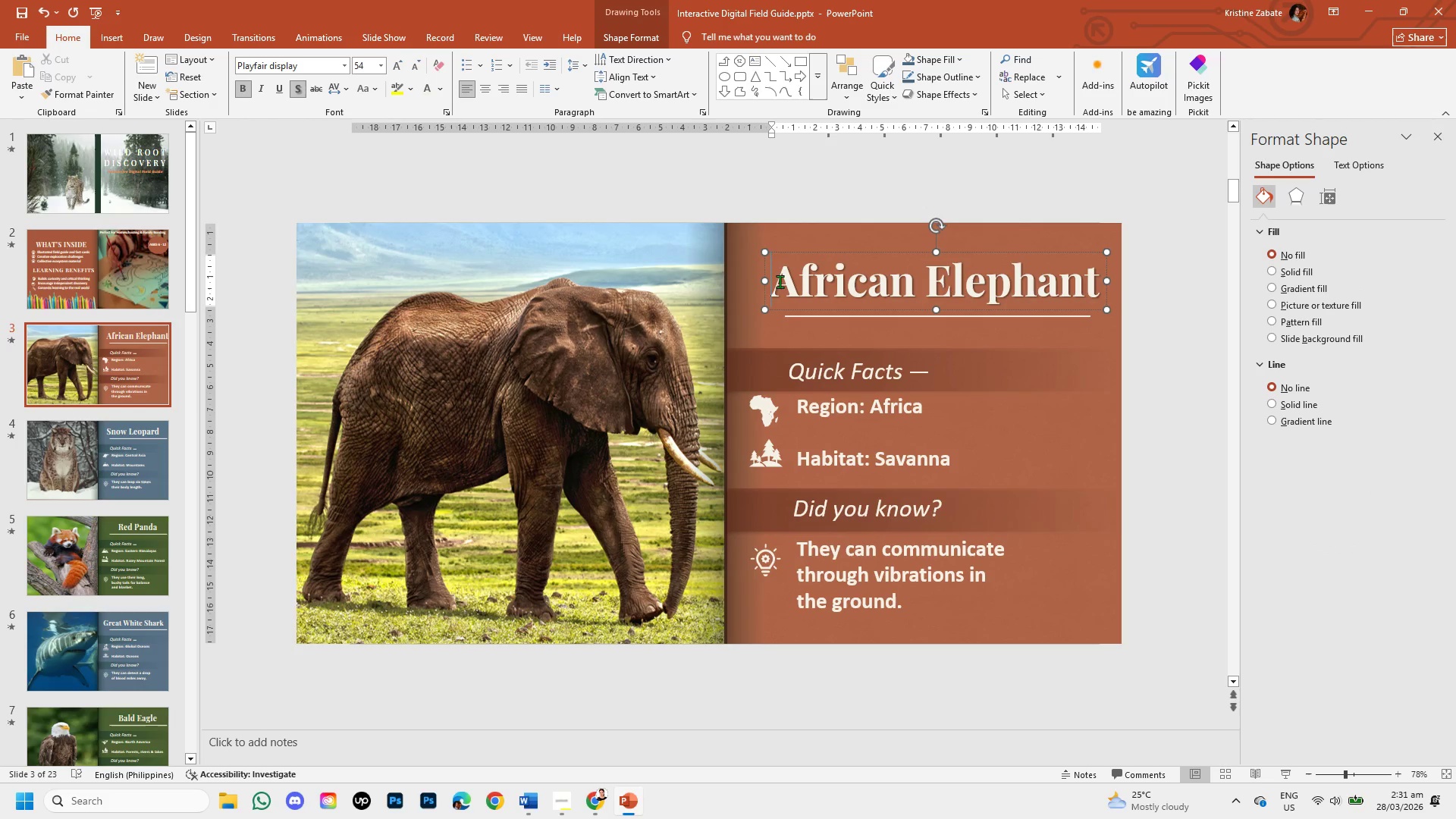 
left_click_drag(start_coordinate=[780, 281], to_coordinate=[1022, 284])
 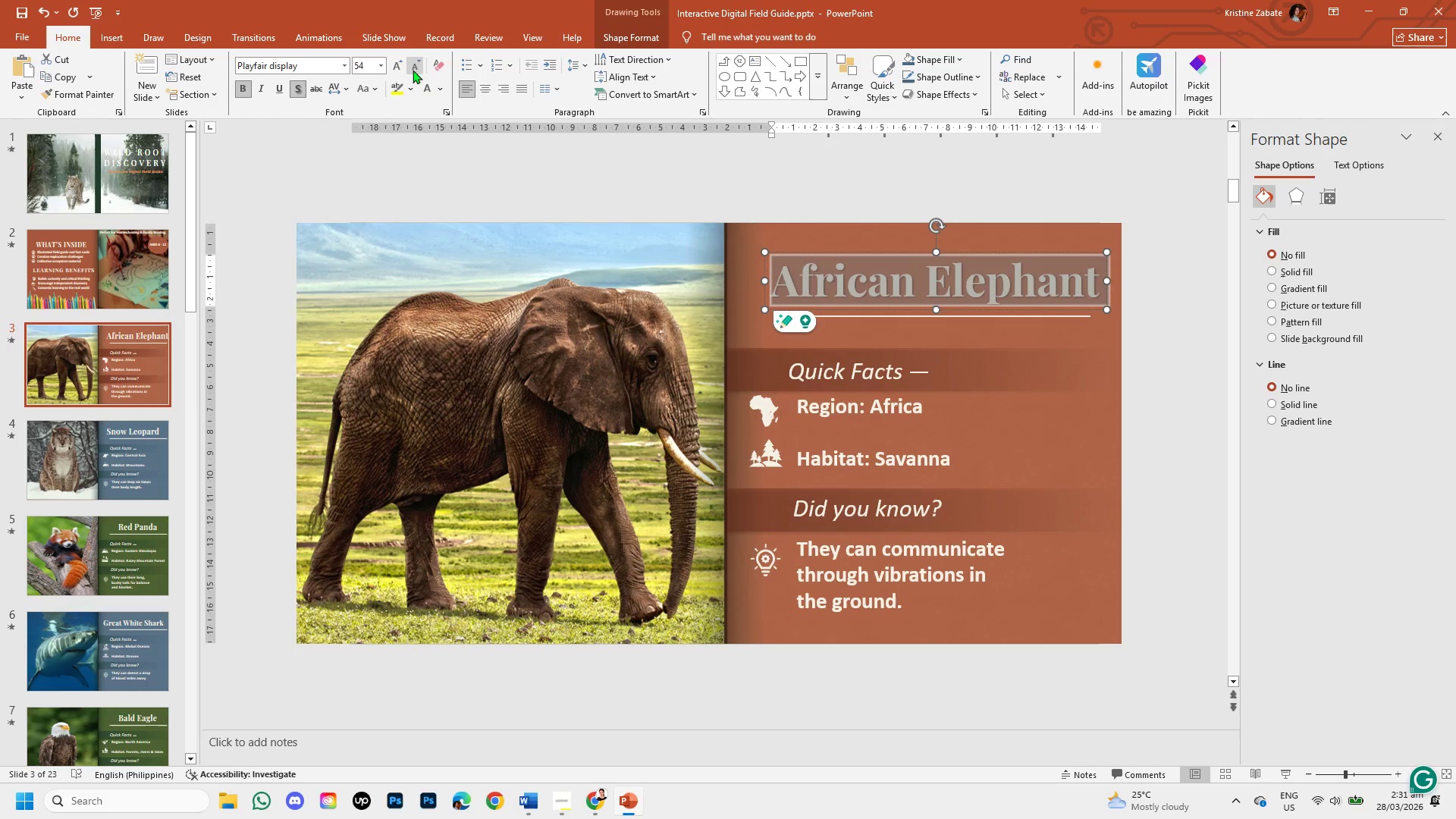 
left_click([413, 66])
 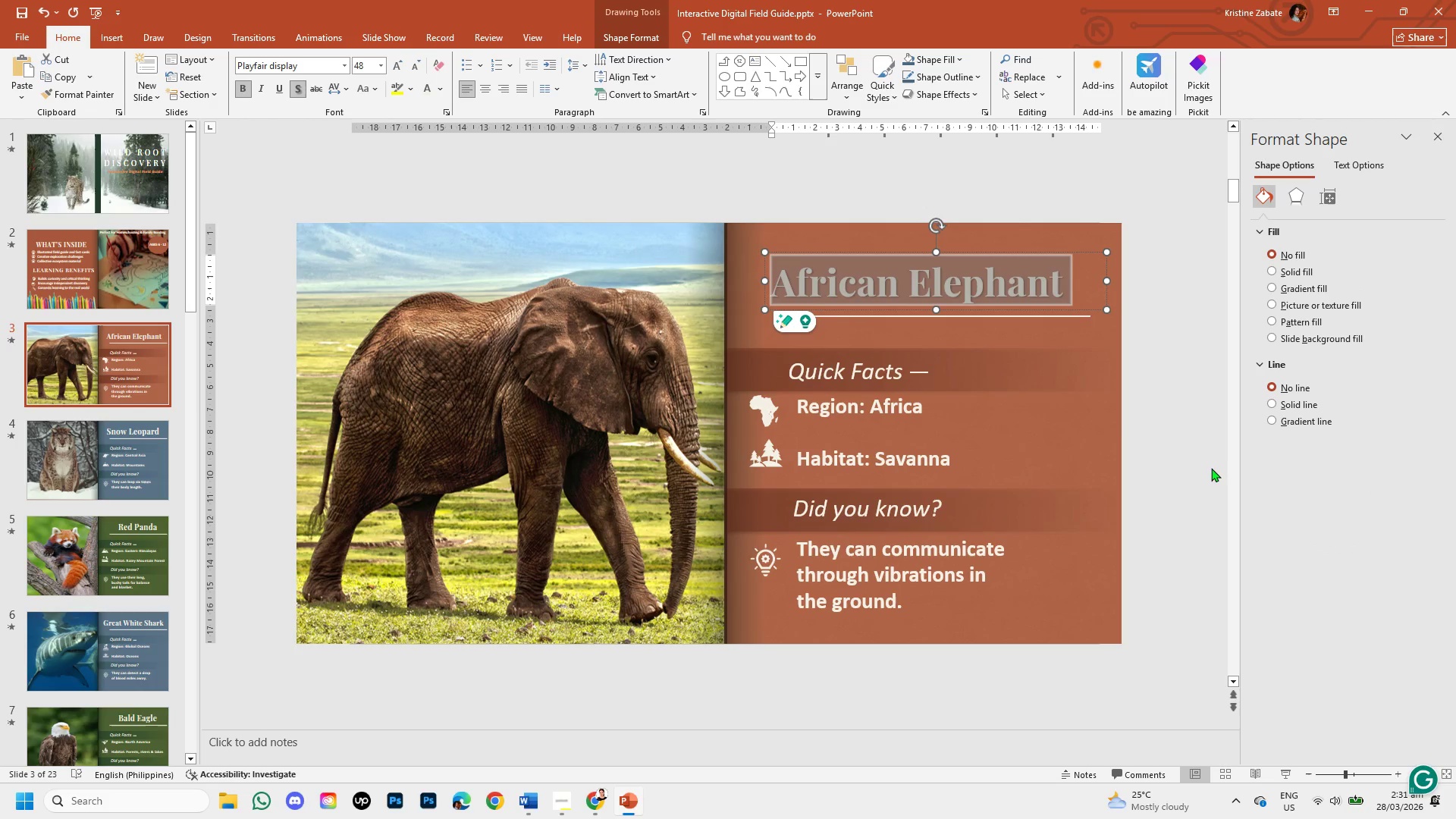 
left_click([1195, 452])
 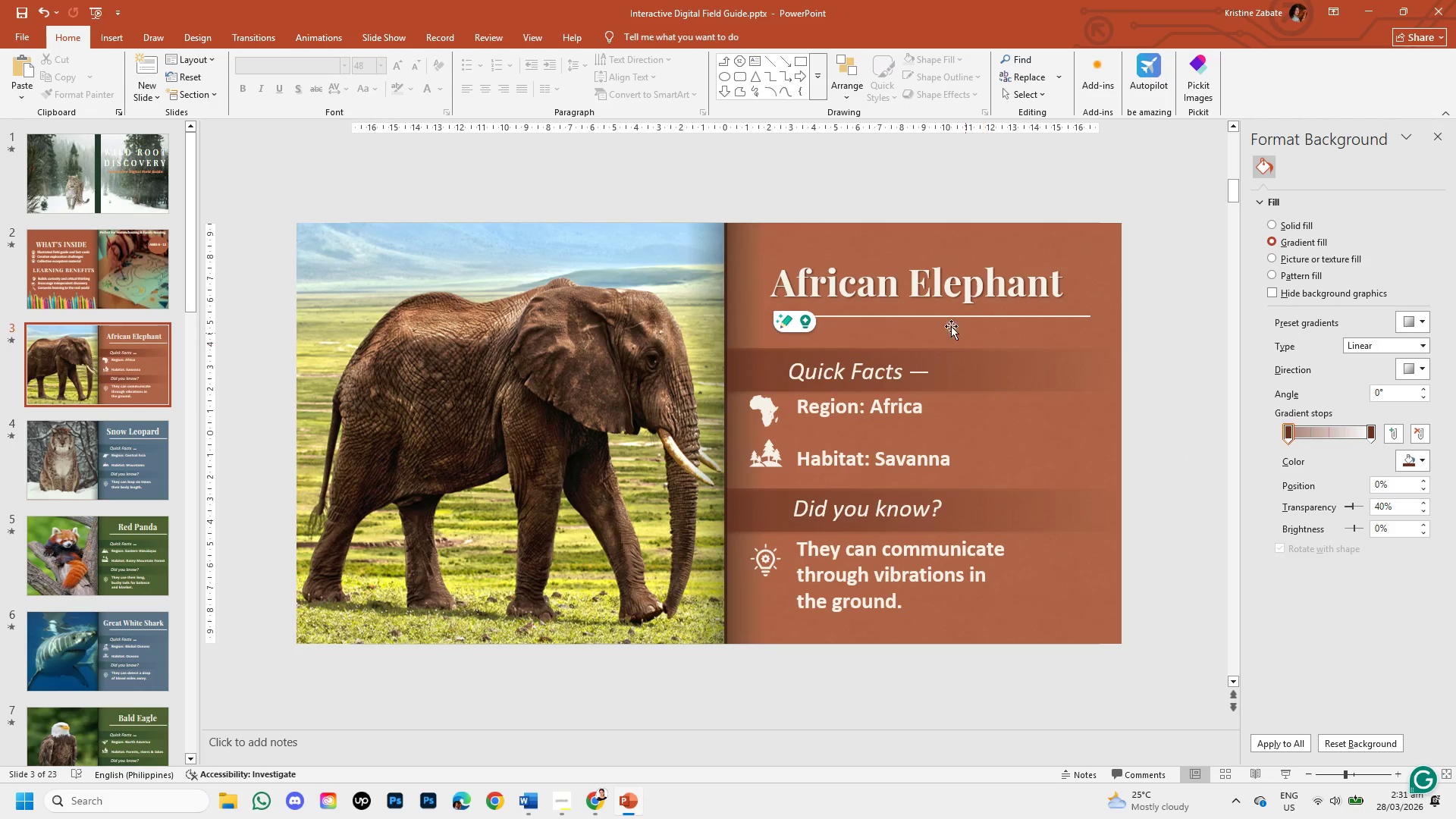 
left_click([904, 294])
 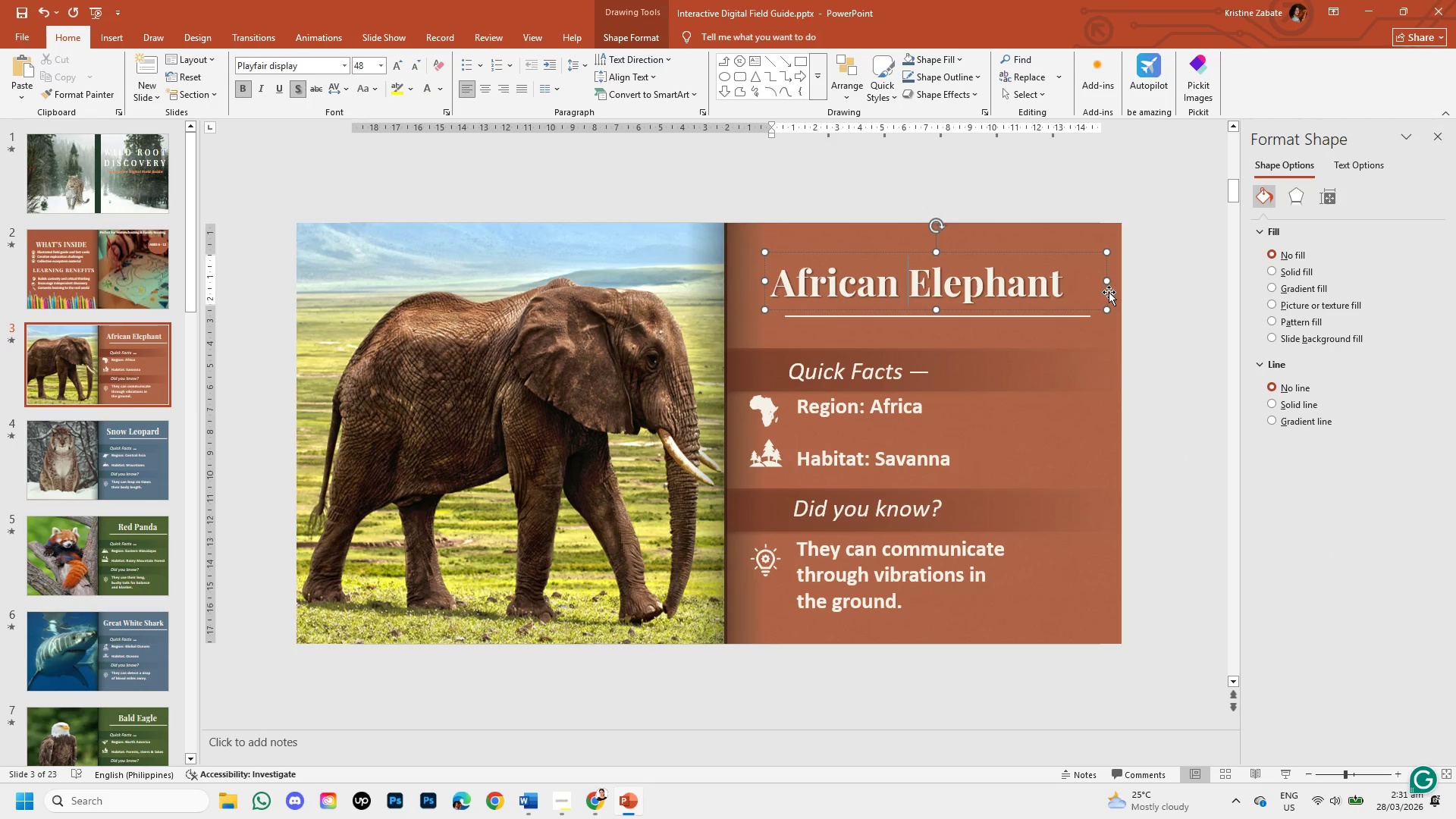 
left_click([1109, 292])
 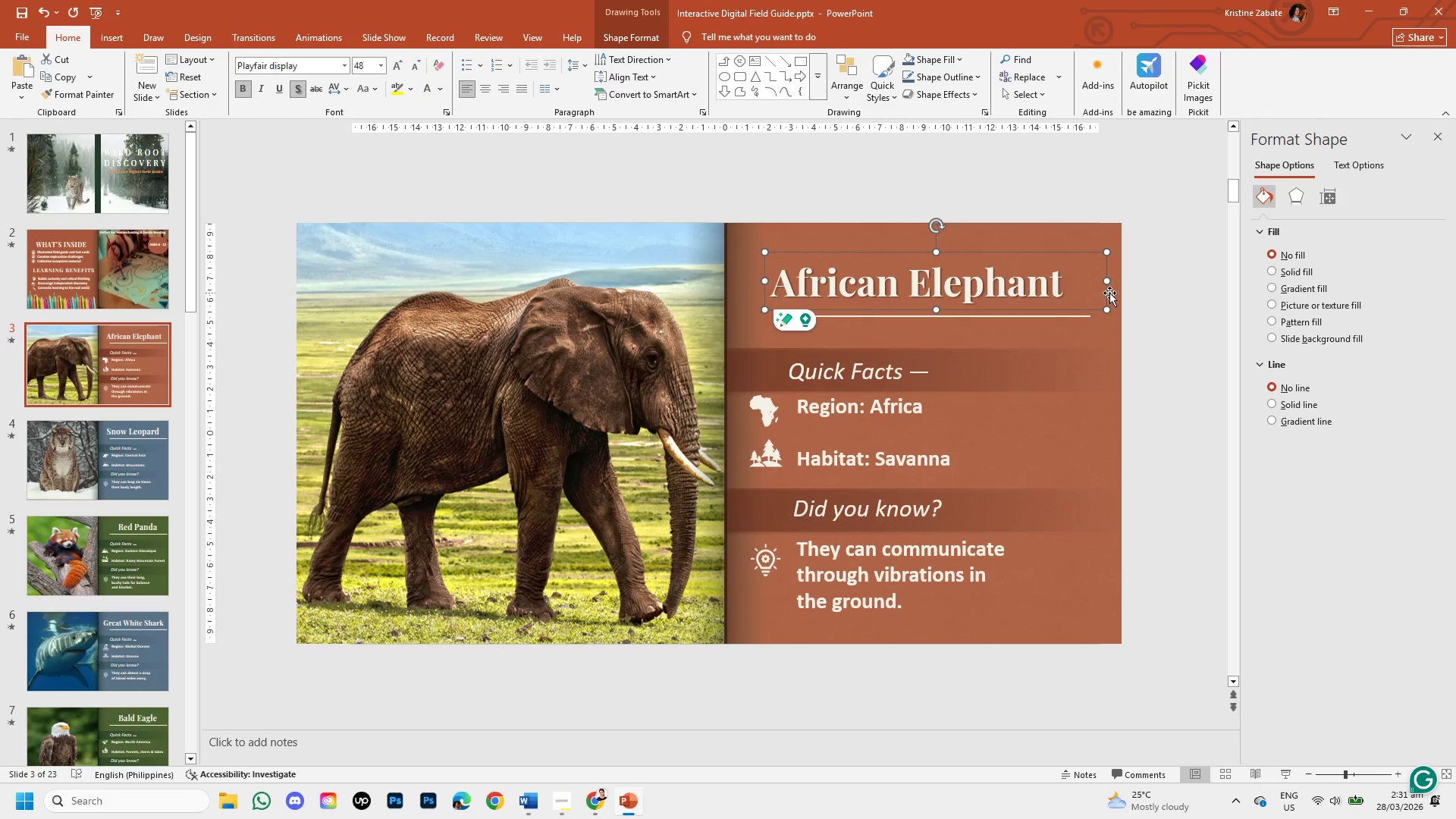 
key(ArrowRight)
 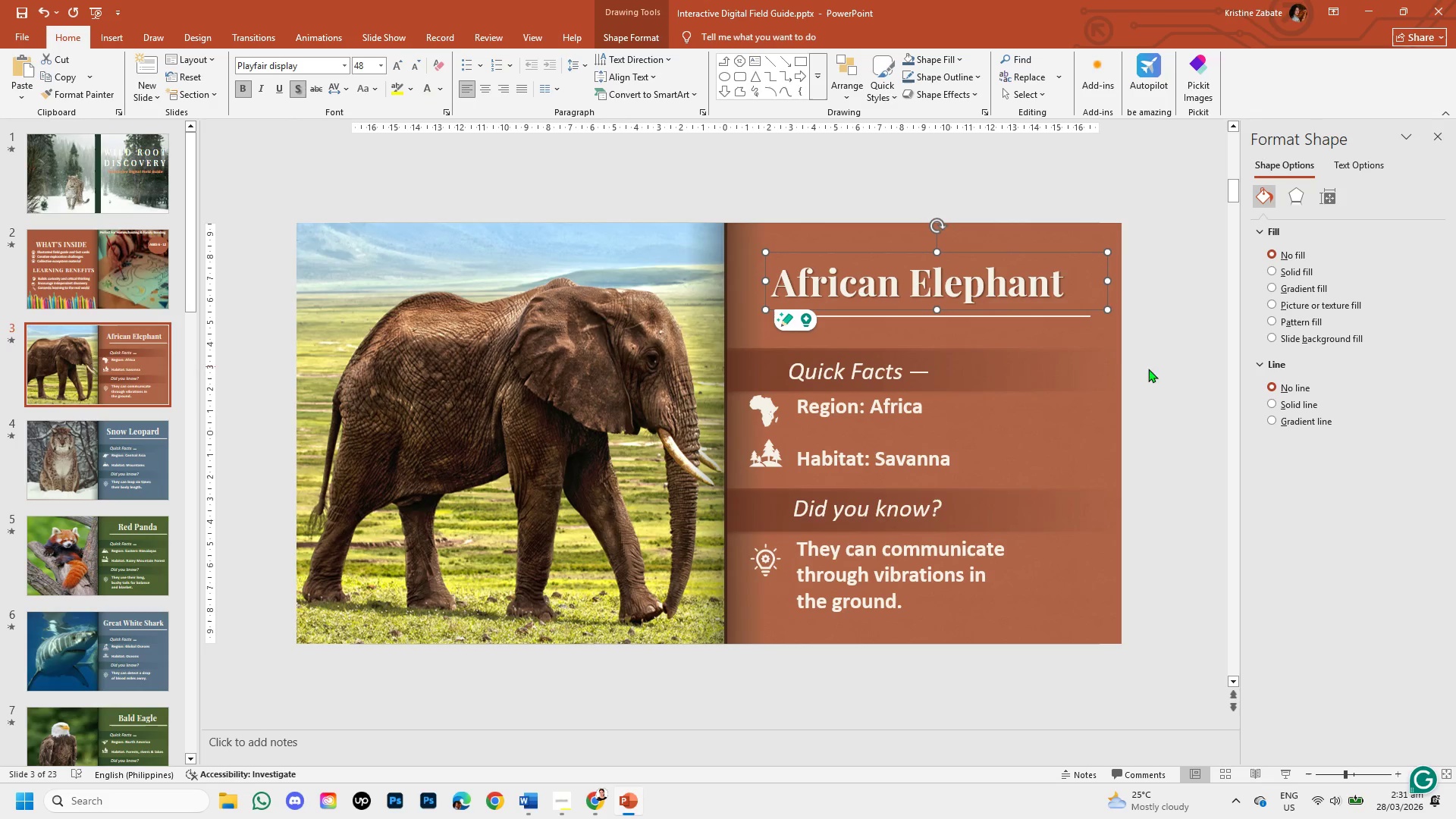 
left_click([1159, 380])
 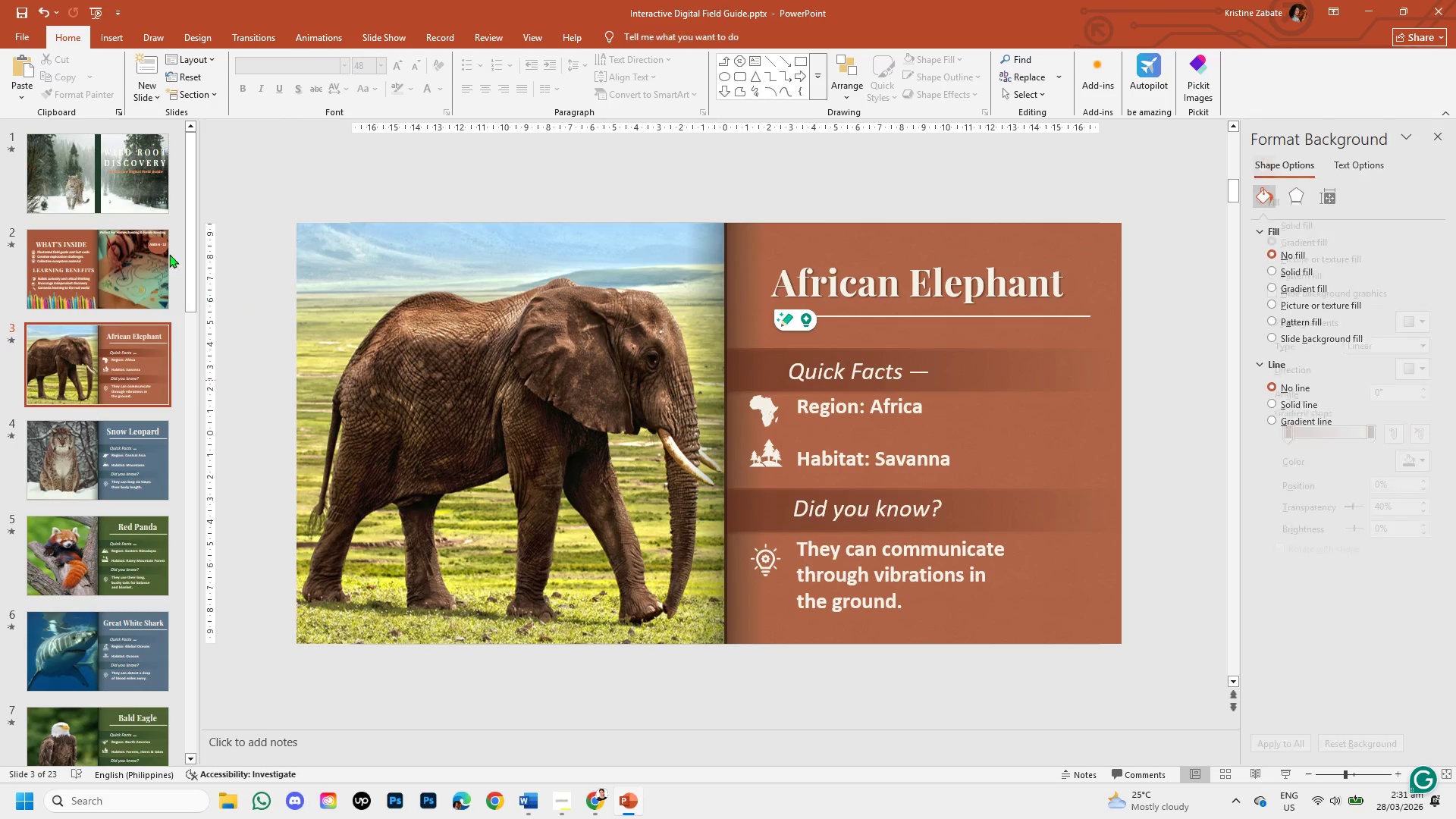 
left_click([132, 187])
 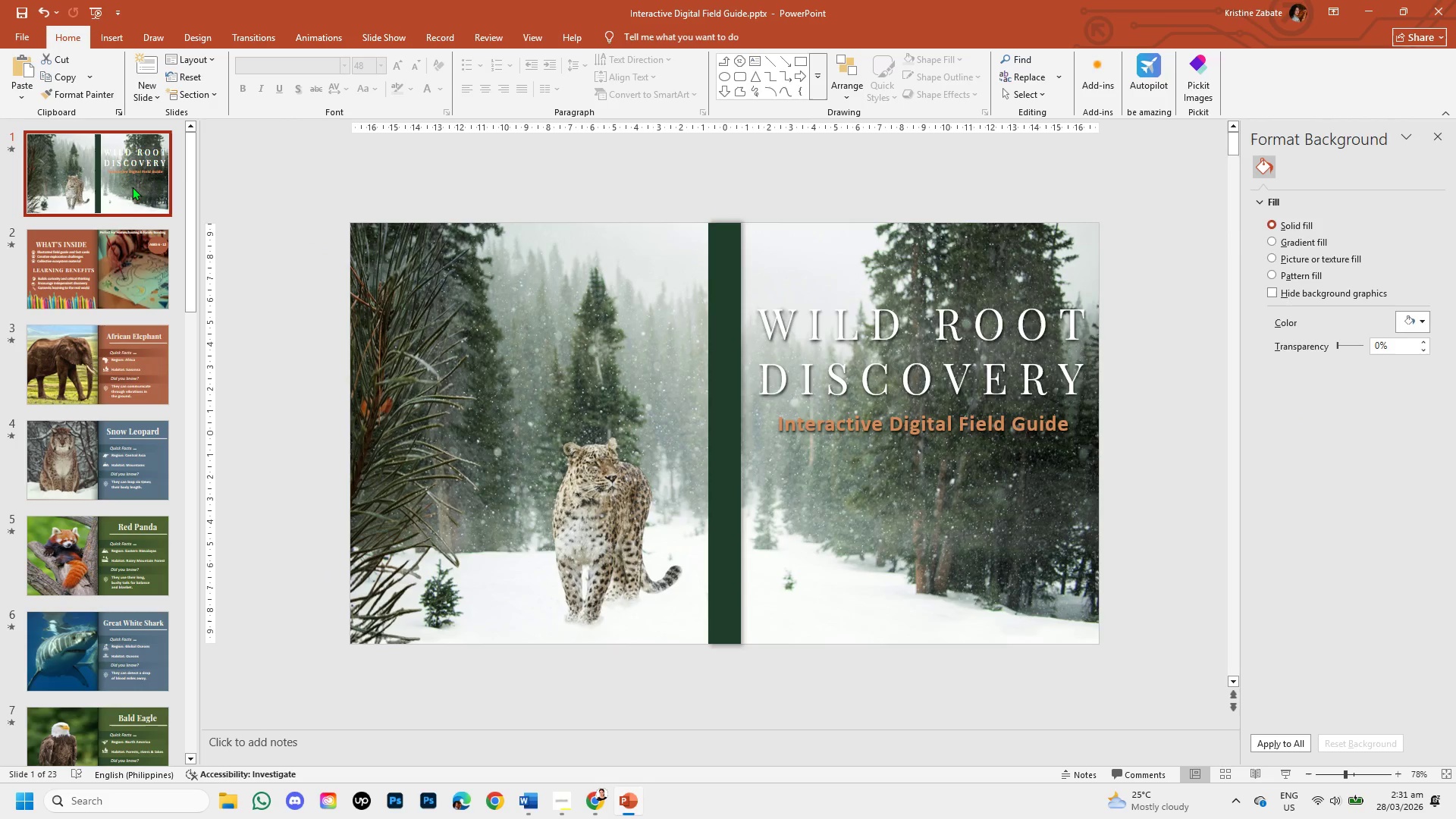 
mouse_move([119, 171])
 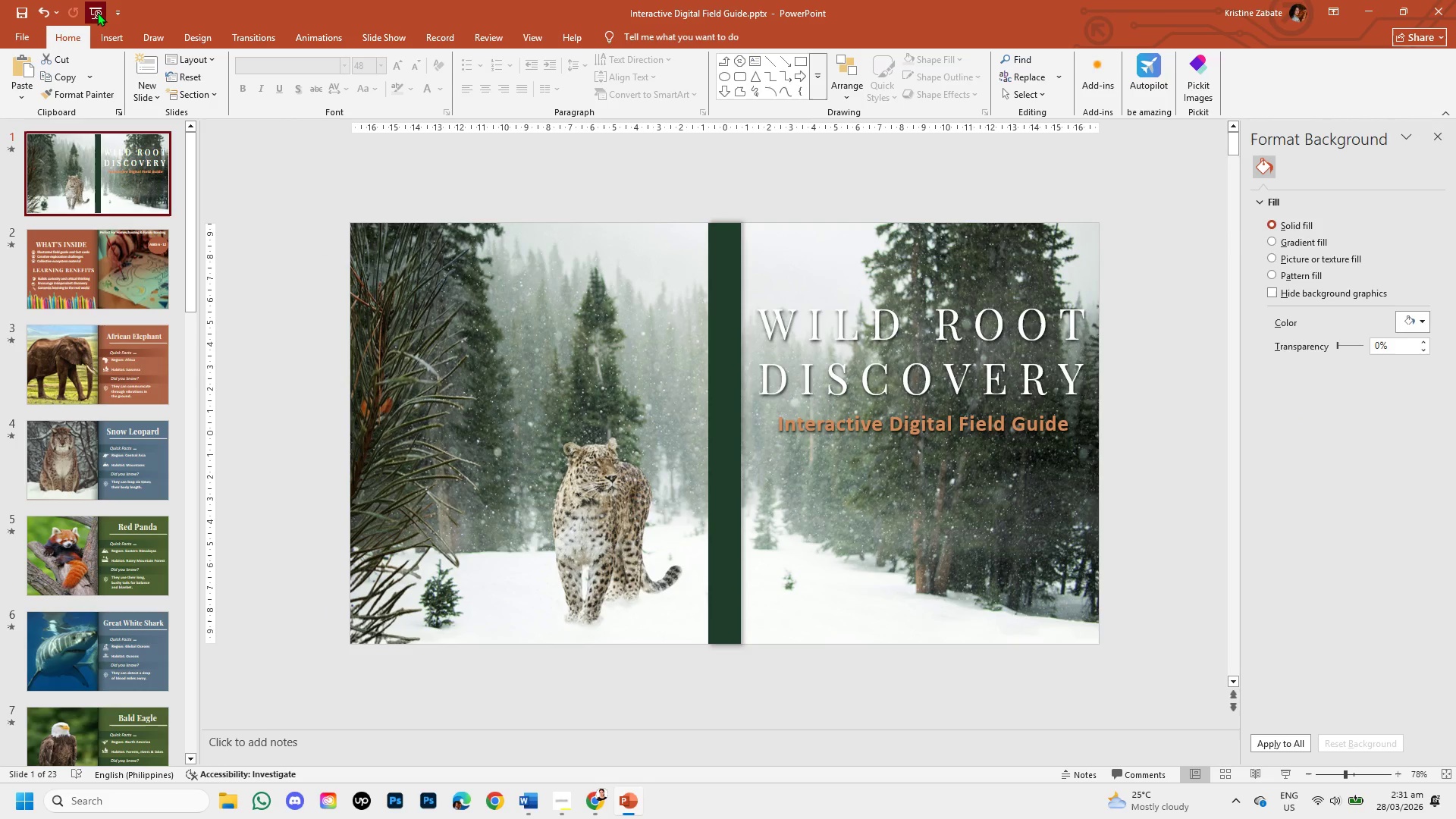 
left_click([97, 12])
 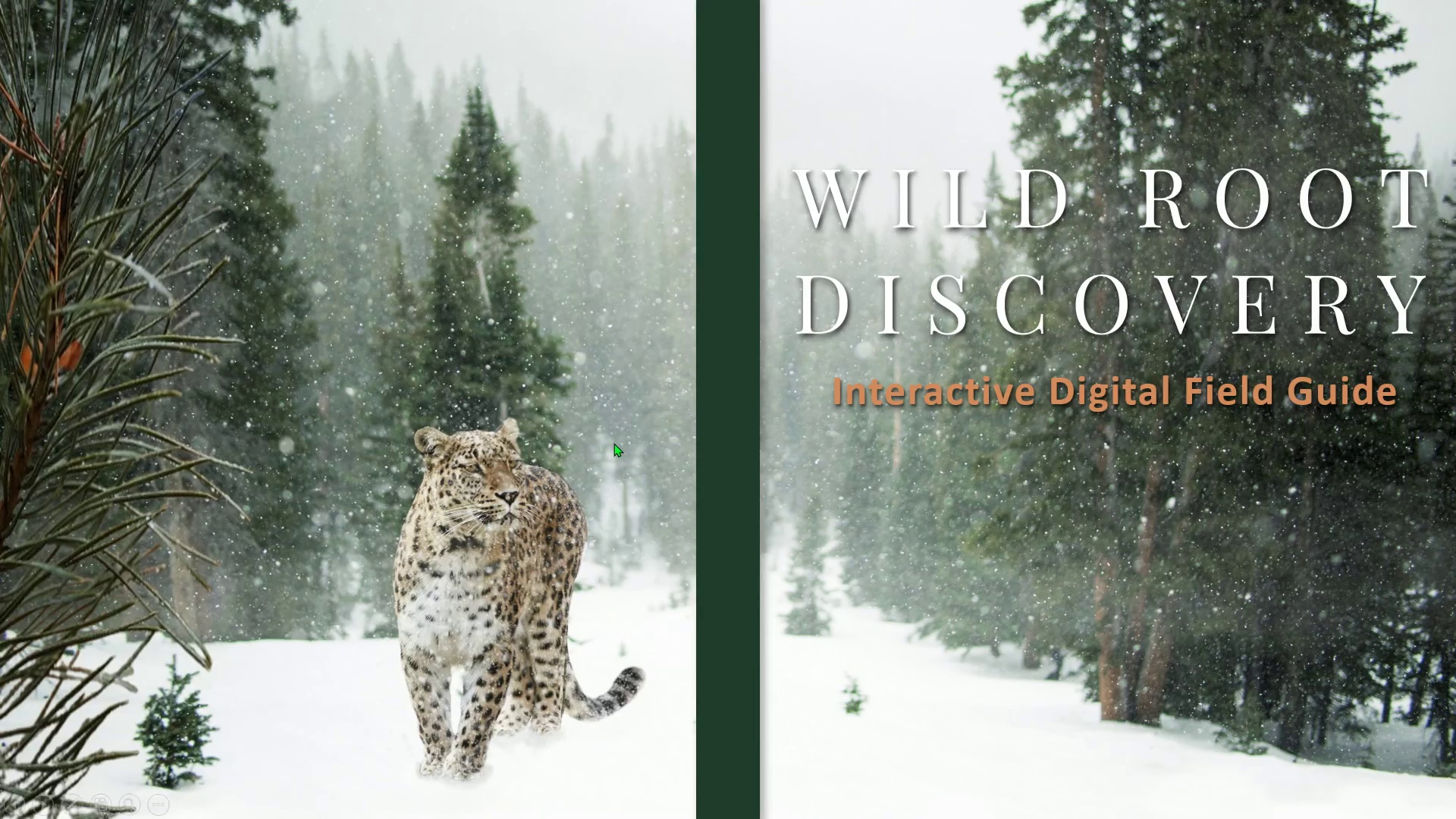 
key(Space)
 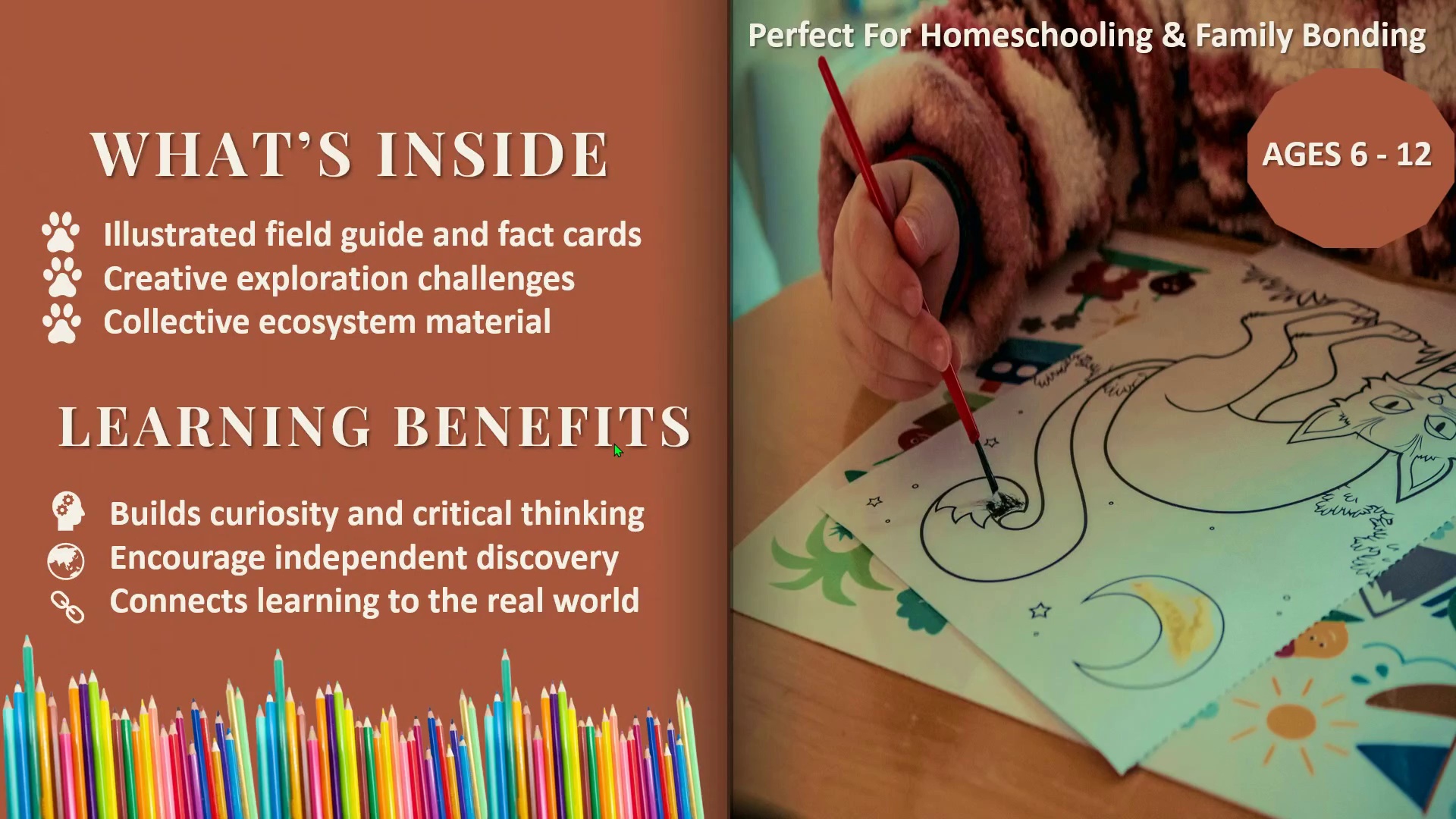 
wait(5.02)
 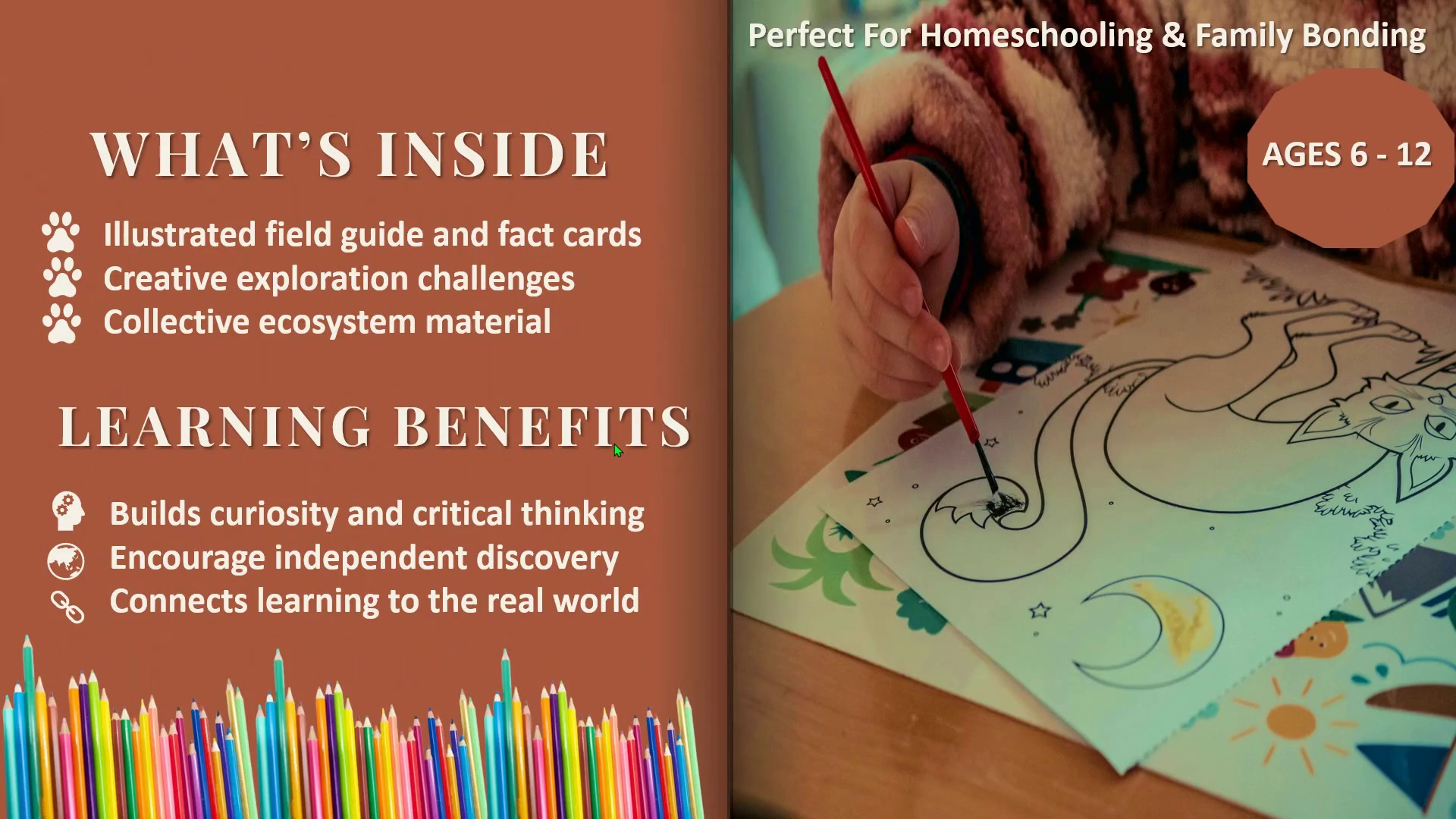 
key(Space)
 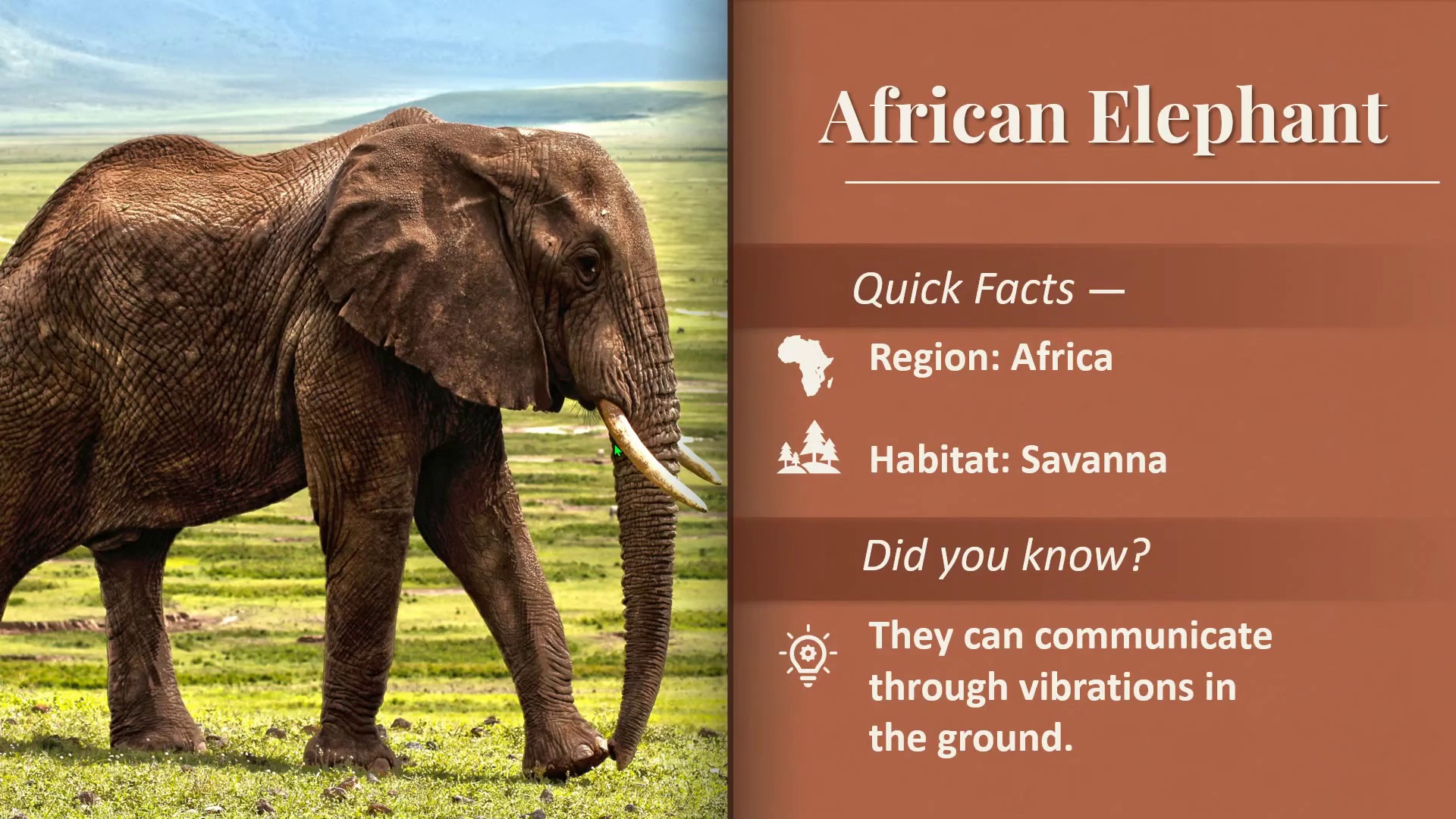 
wait(7.11)
 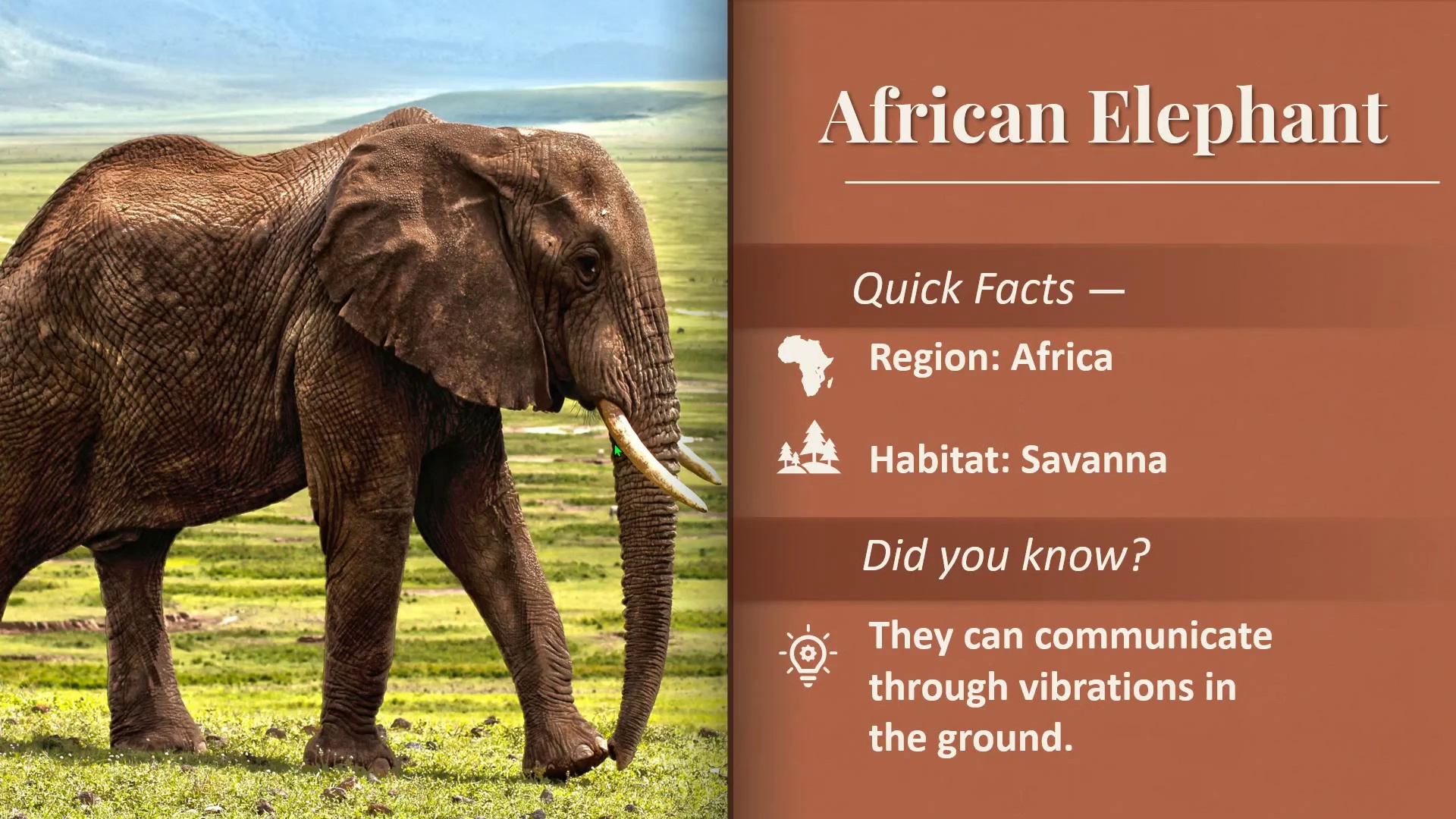 
key(Space)
 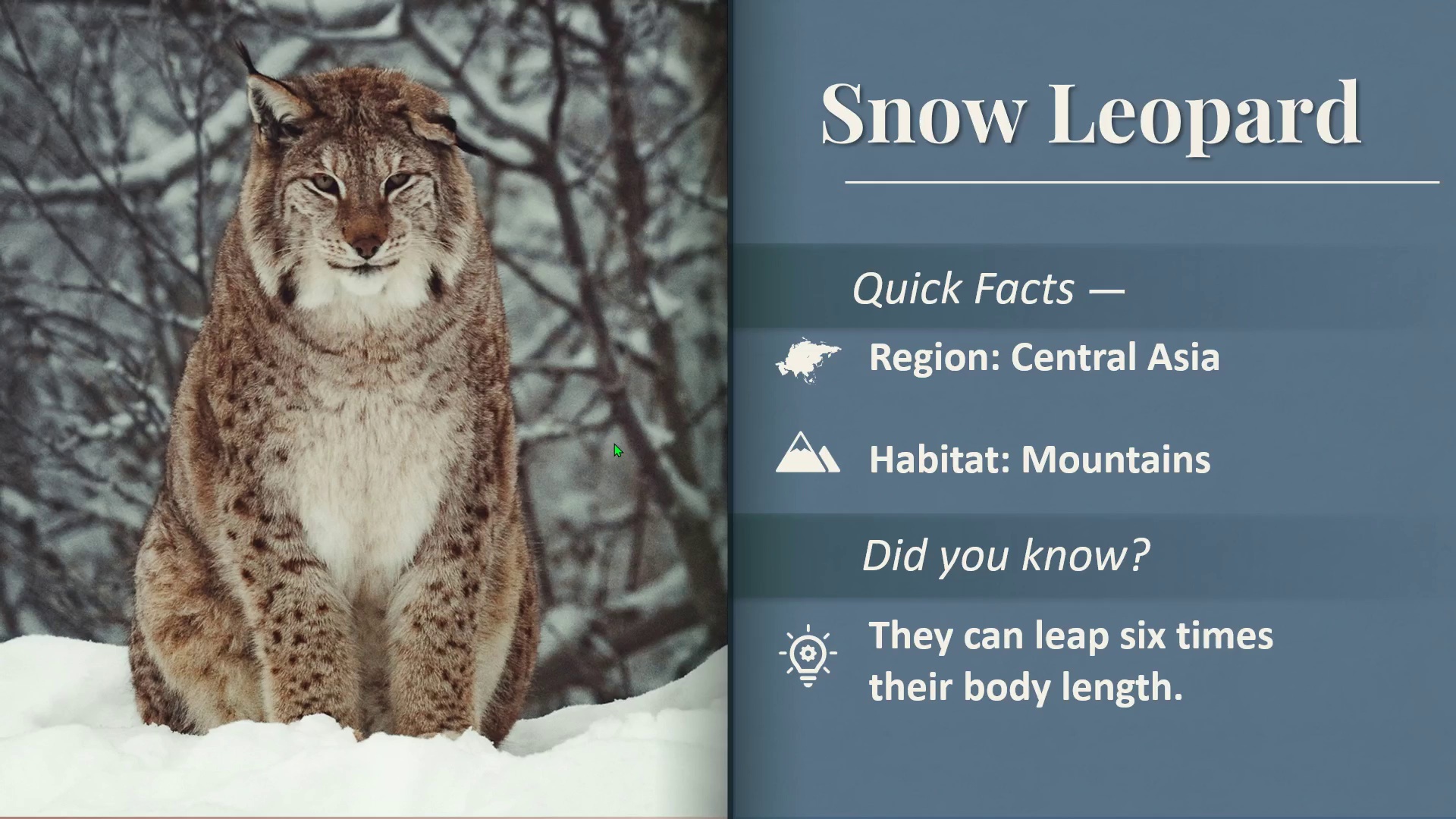 
wait(10.11)
 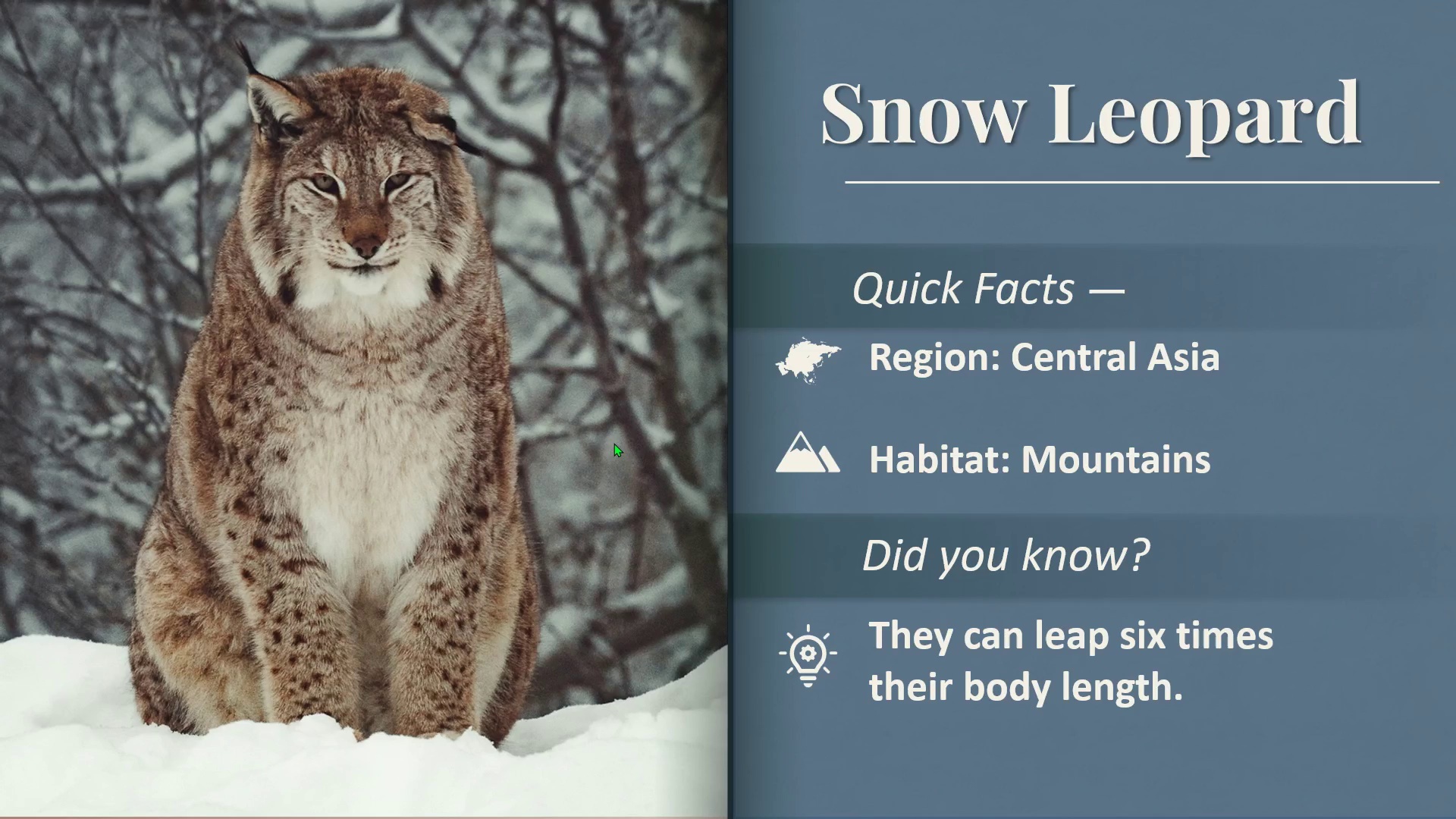 
key(Space)
 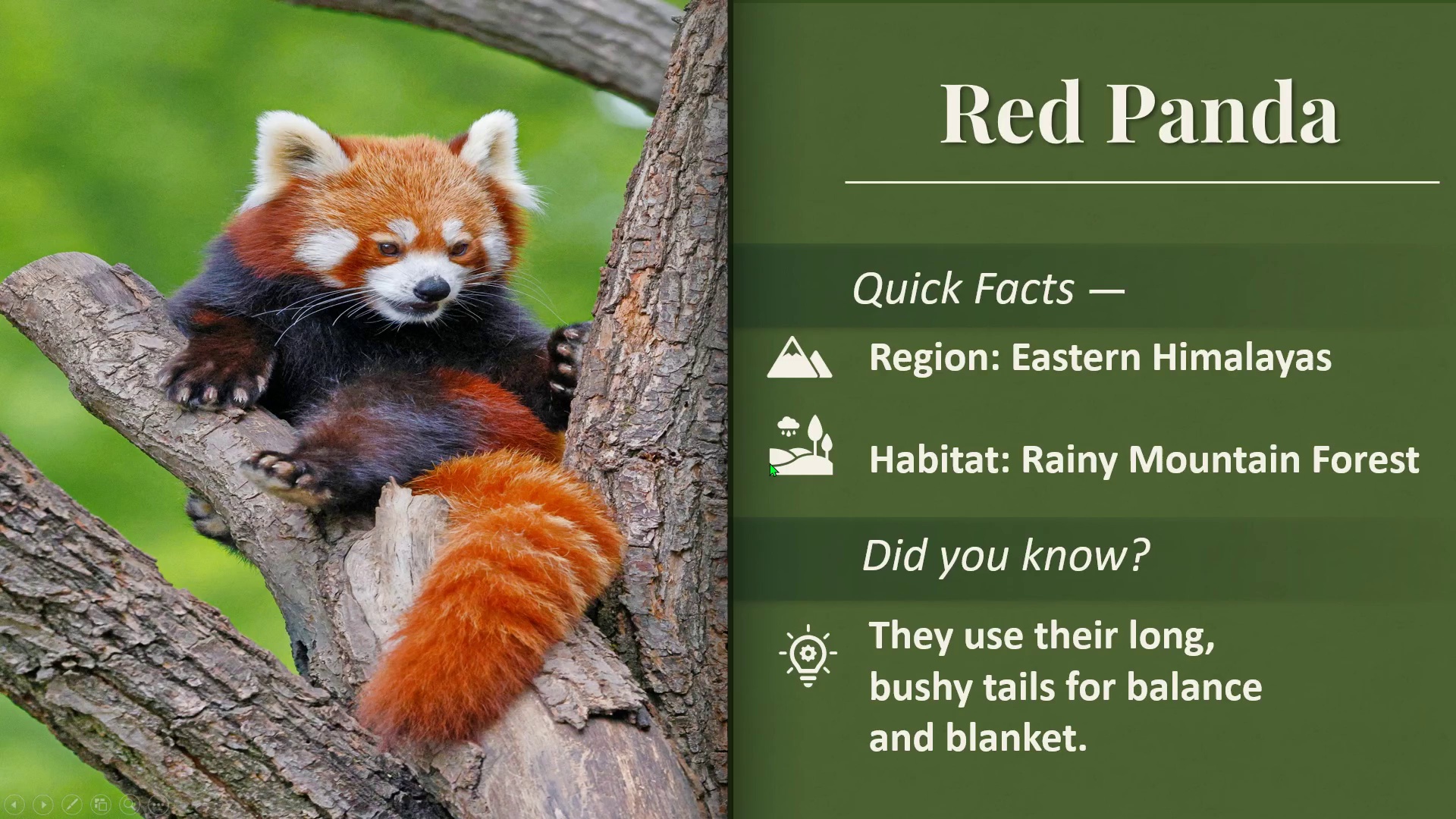 
wait(8.22)
 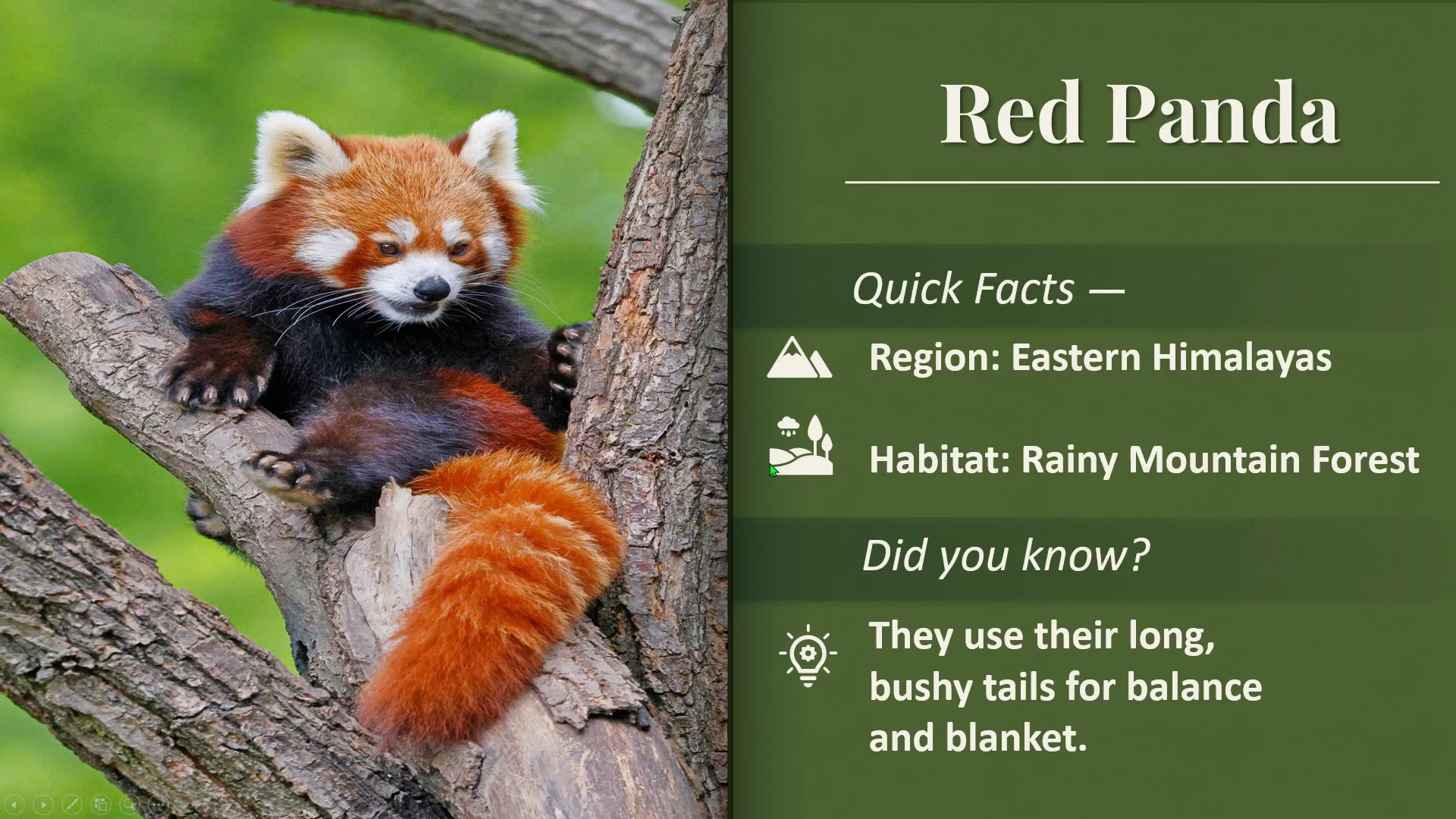 
key(Space)
 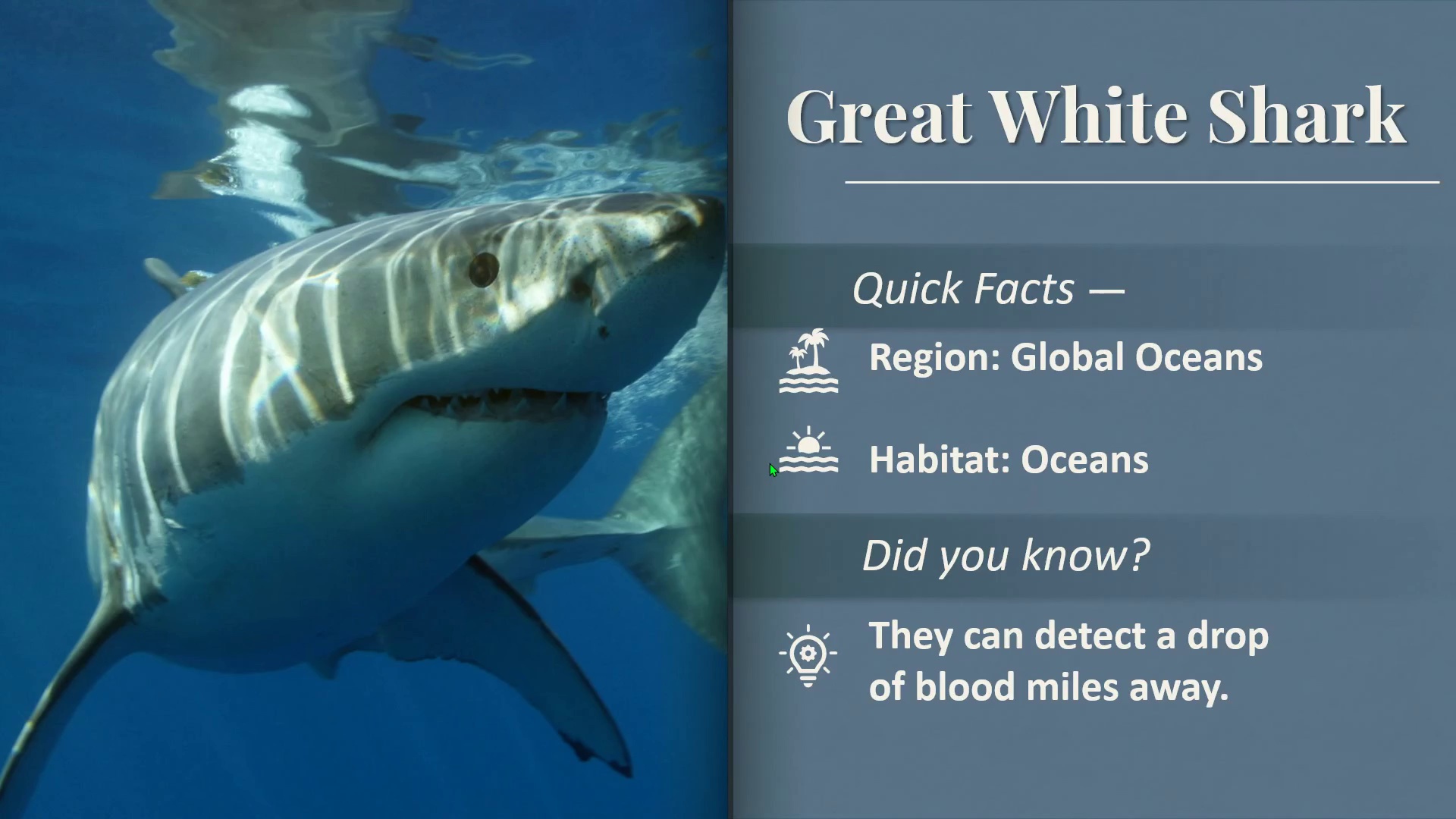 
wait(6.95)
 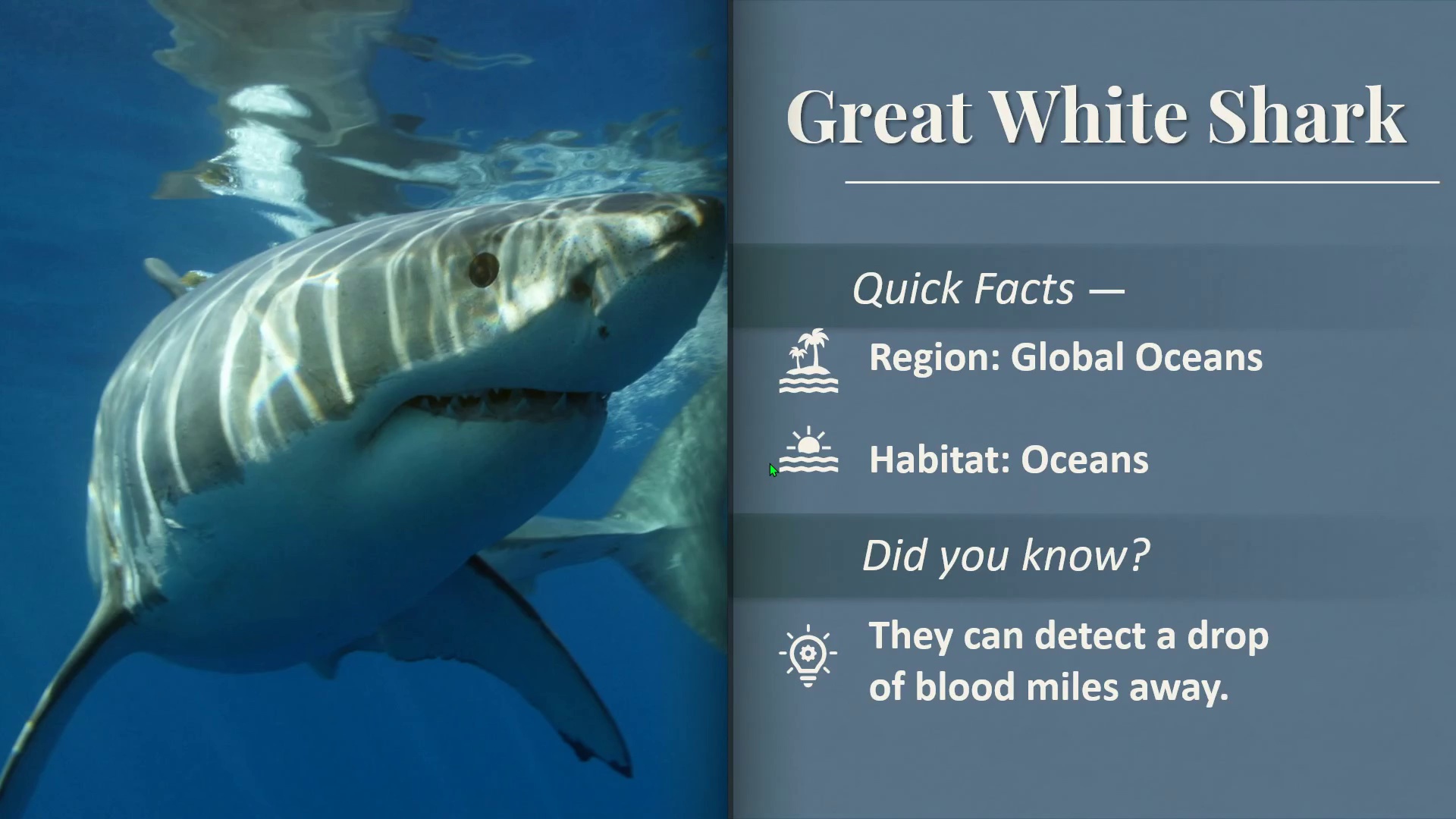 
key(Space)
 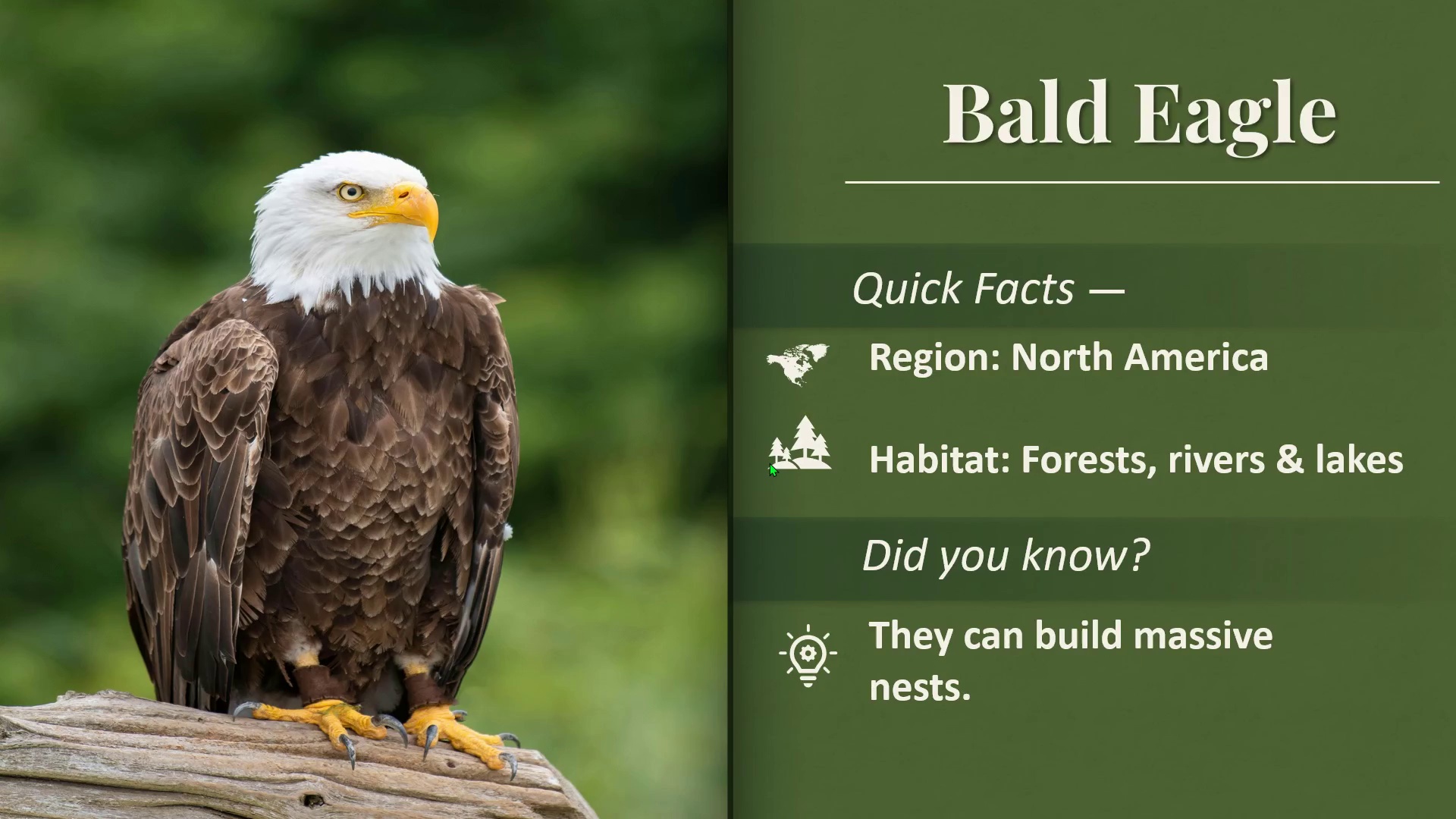 
wait(10.12)
 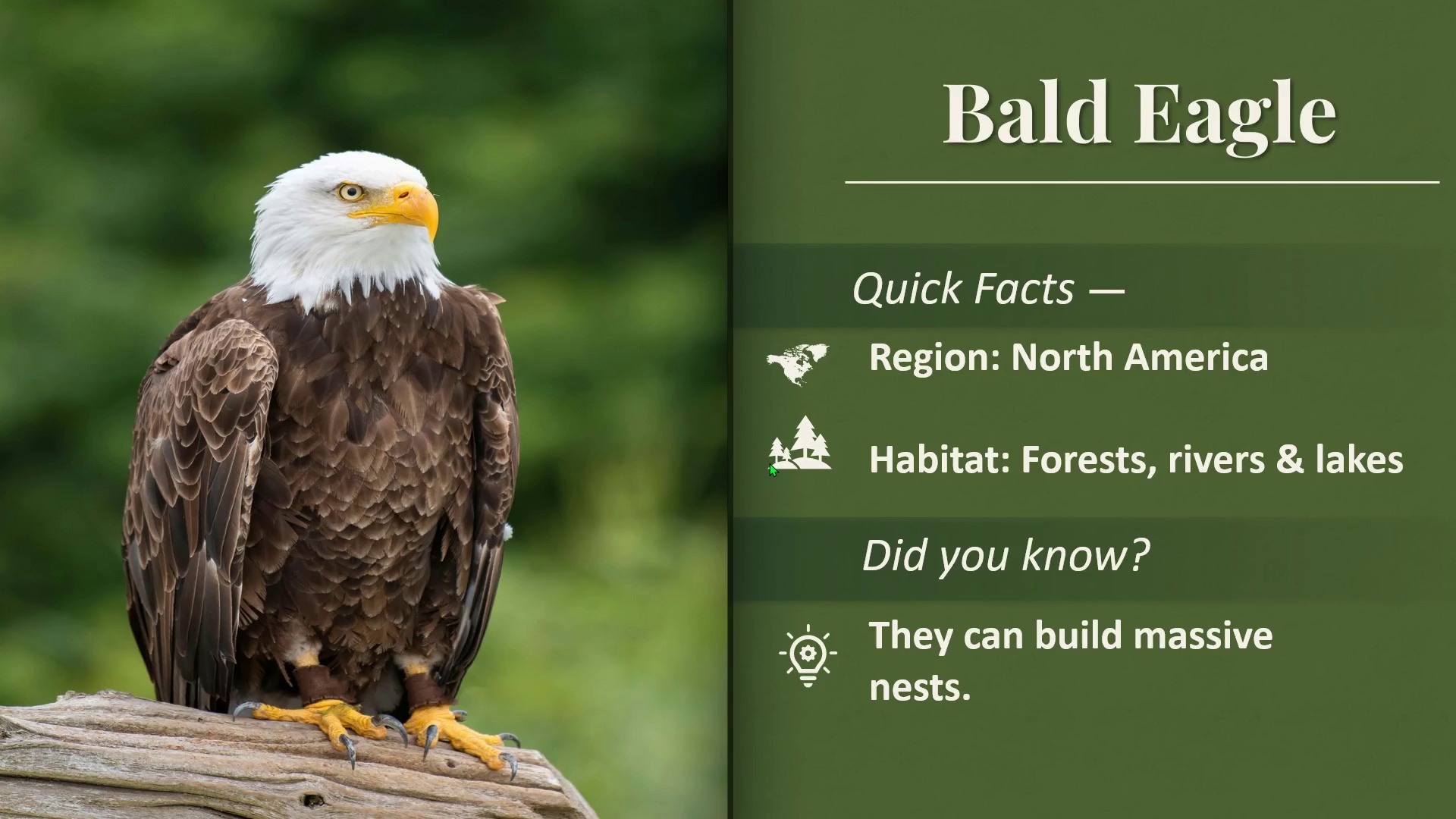 
key(Space)
 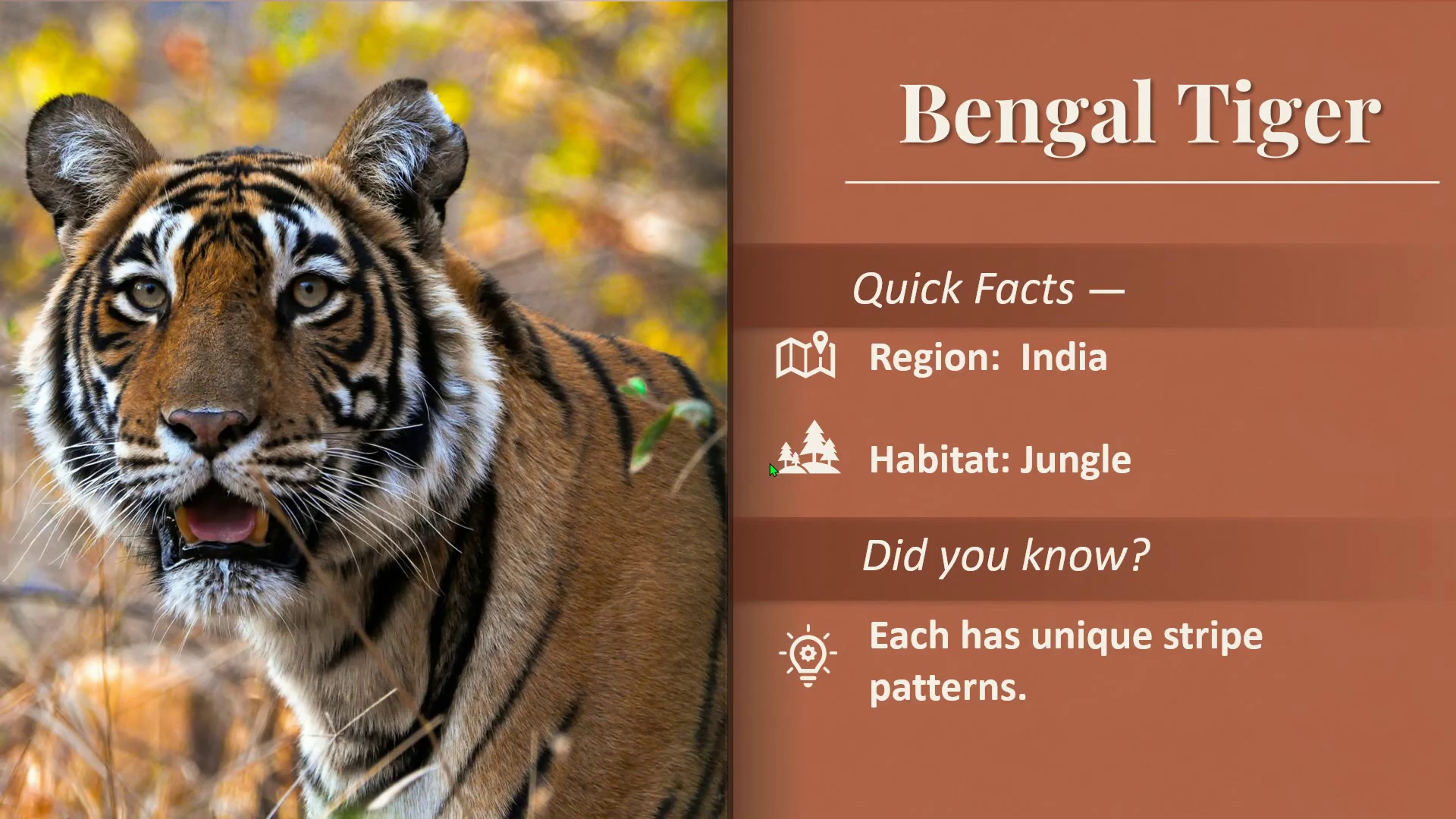 
wait(7.51)
 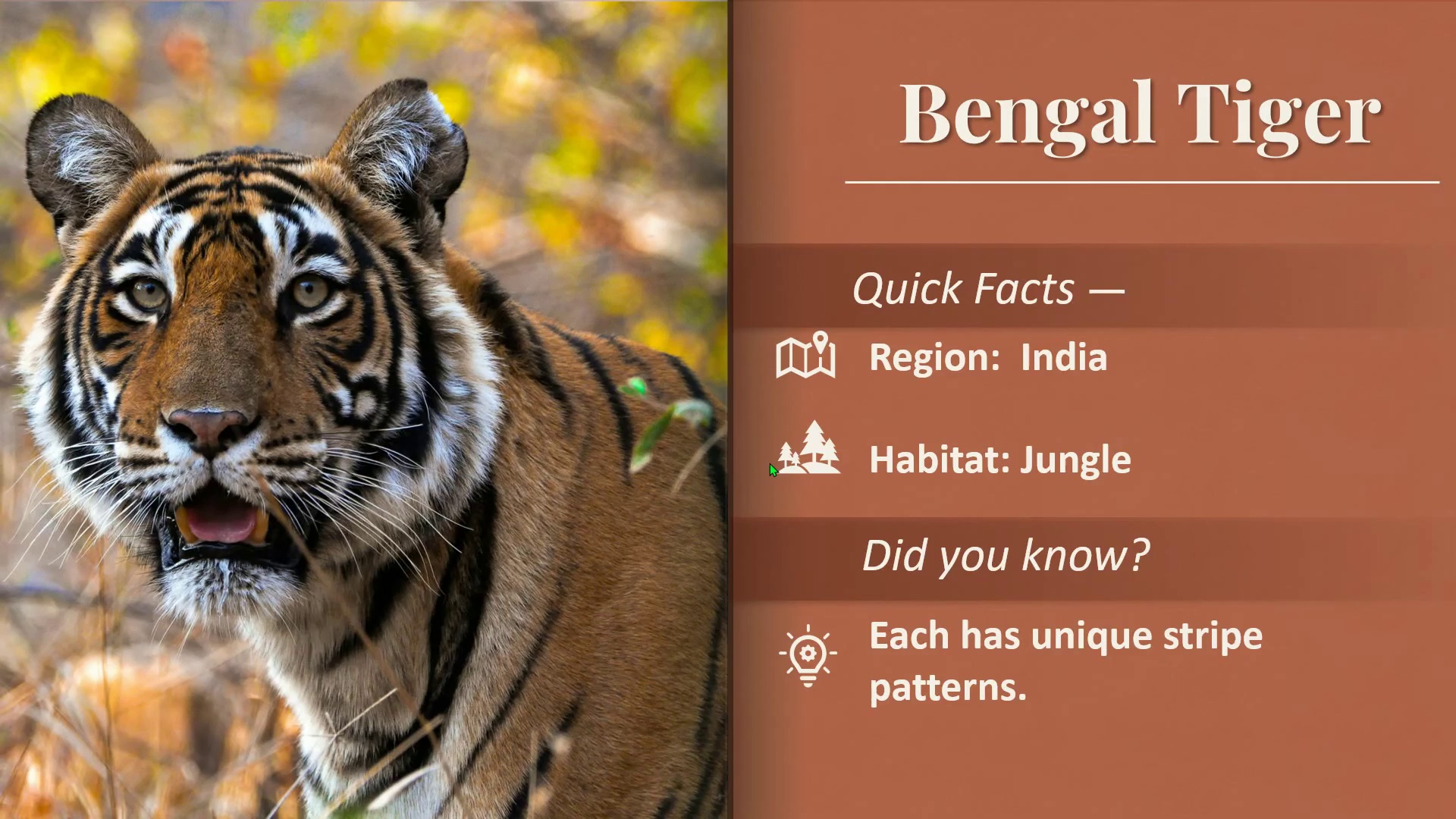 
key(Space)
 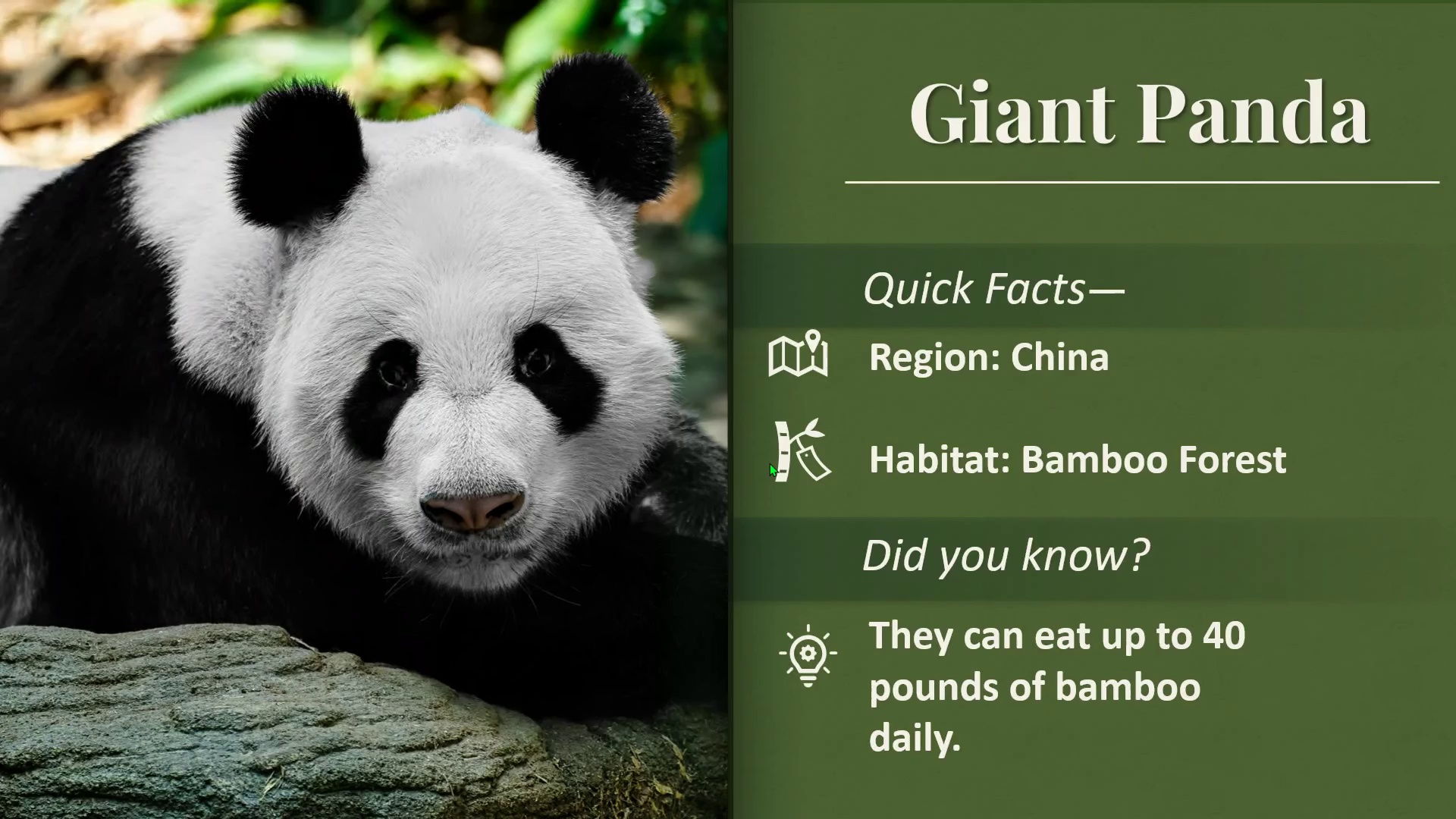 
wait(7.45)
 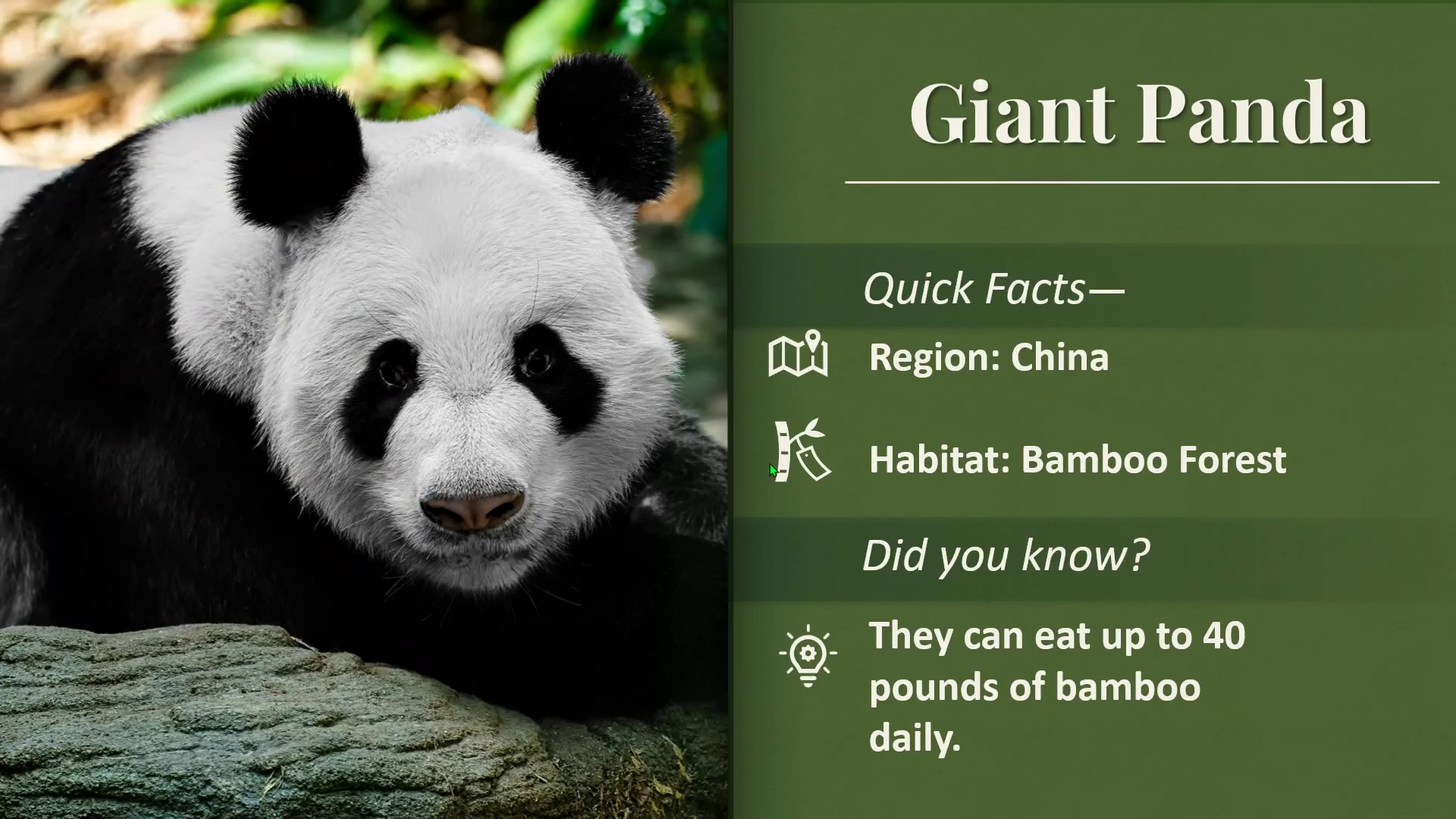 
key(Space)
 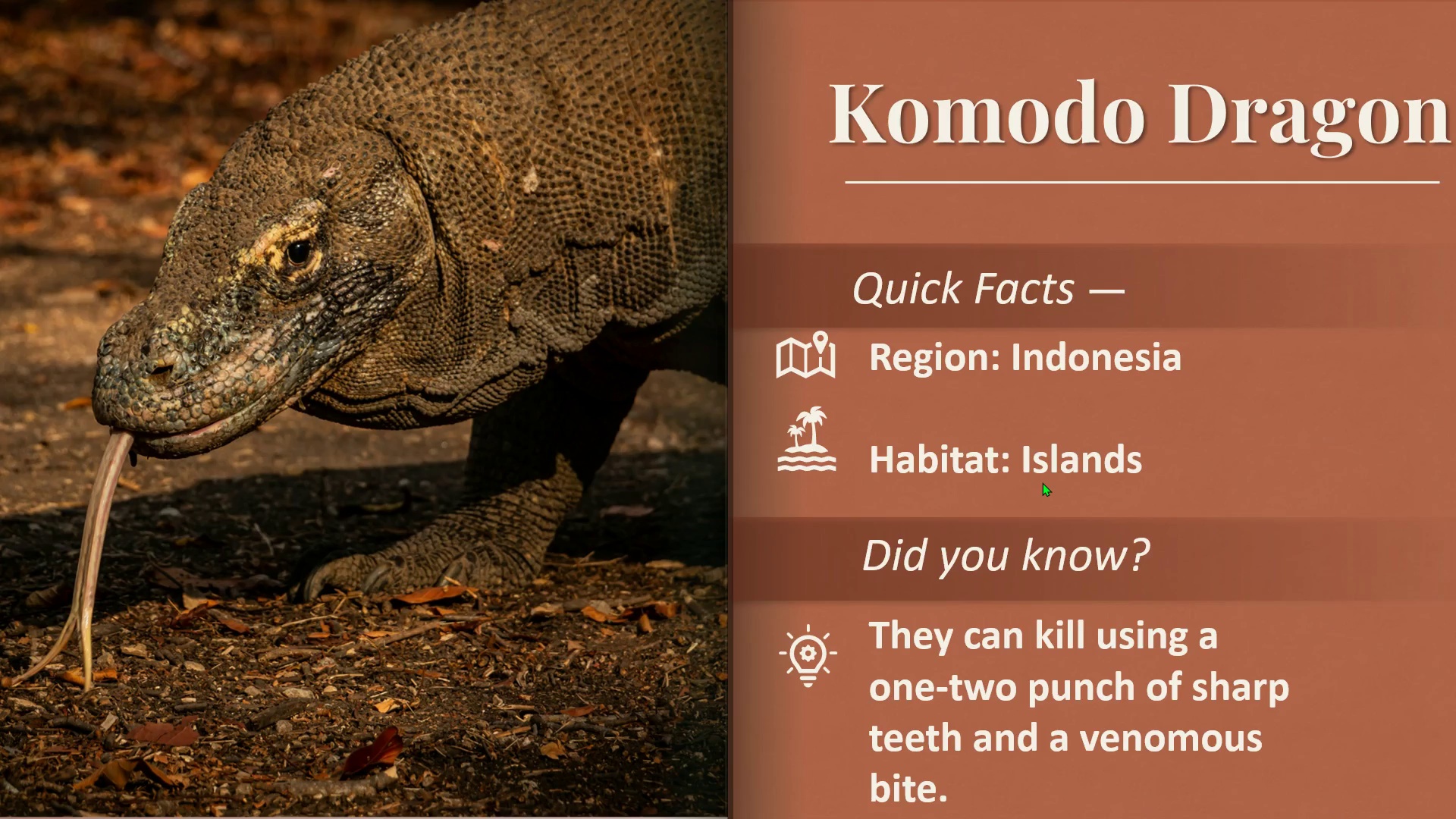 
wait(12.73)
 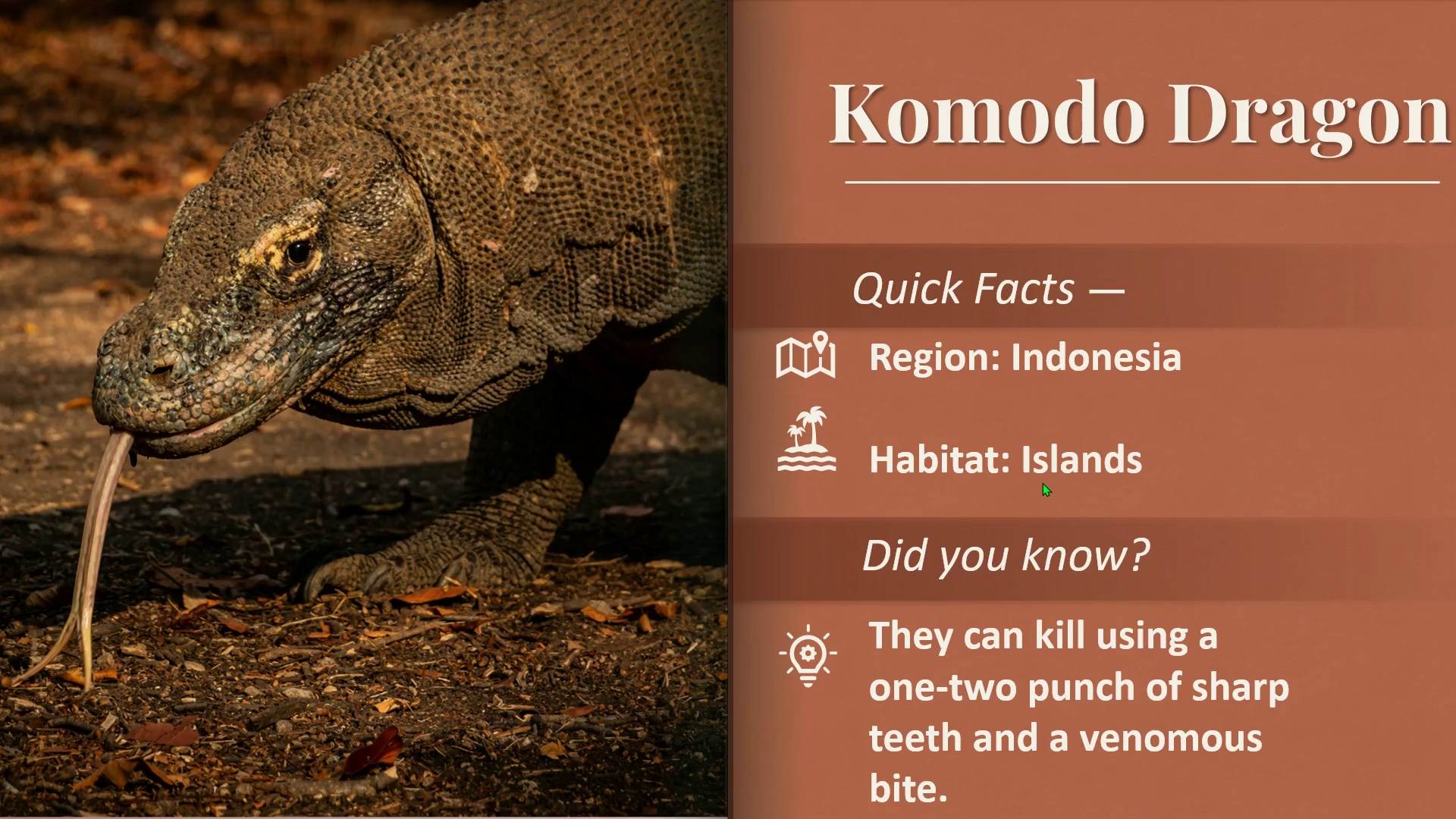 
key(Space)
 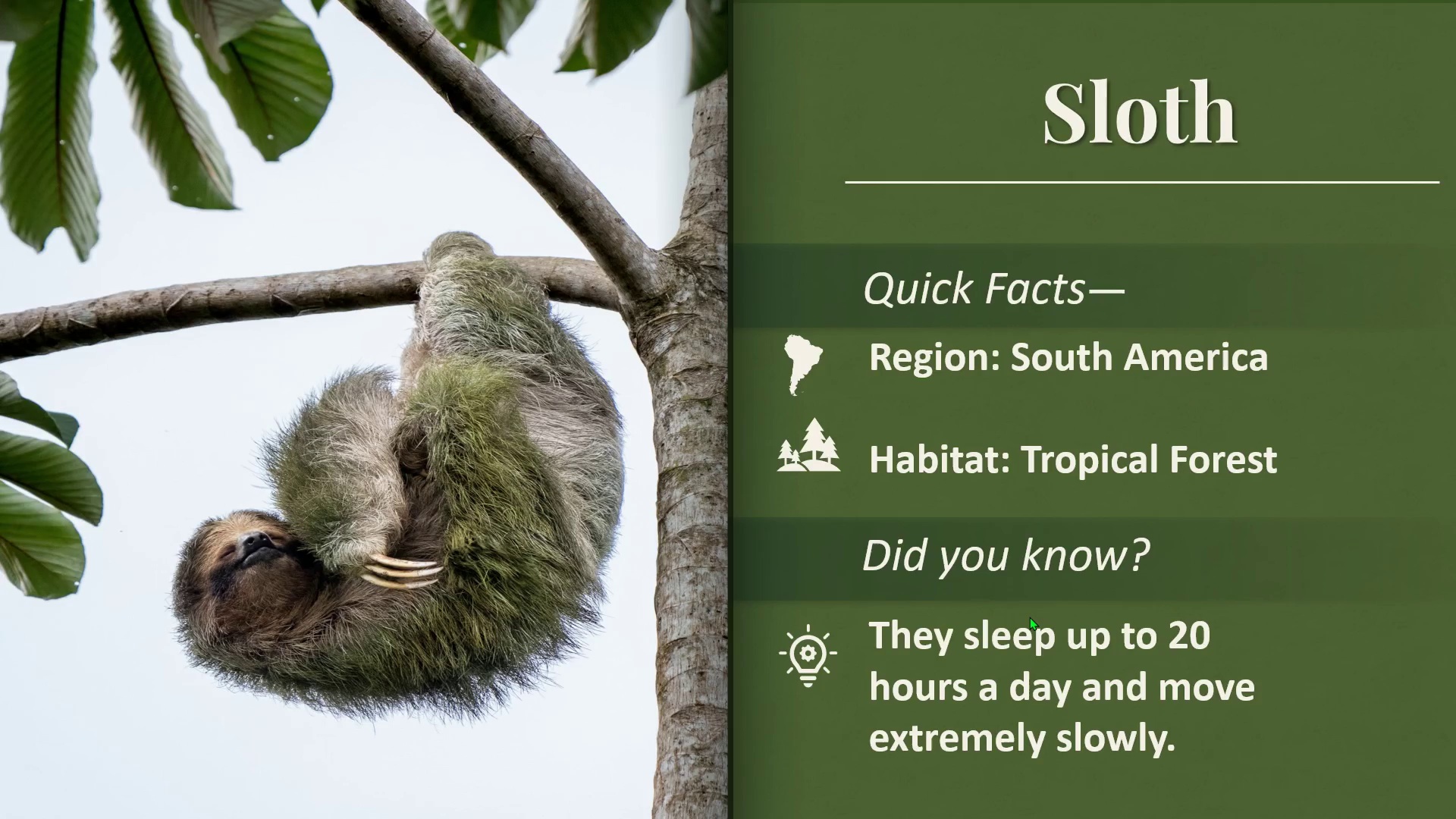 
wait(6.39)
 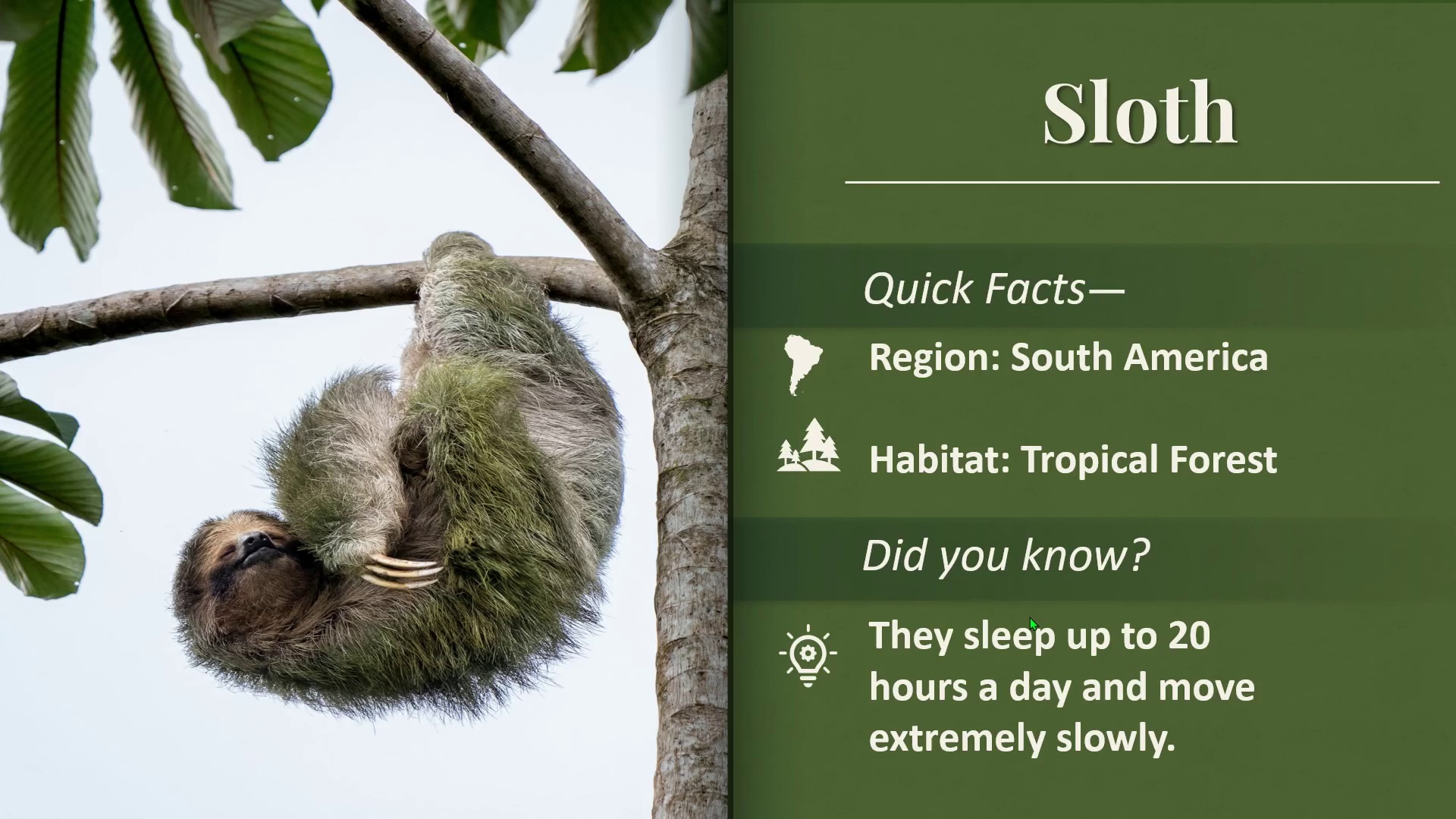 
key(Space)
 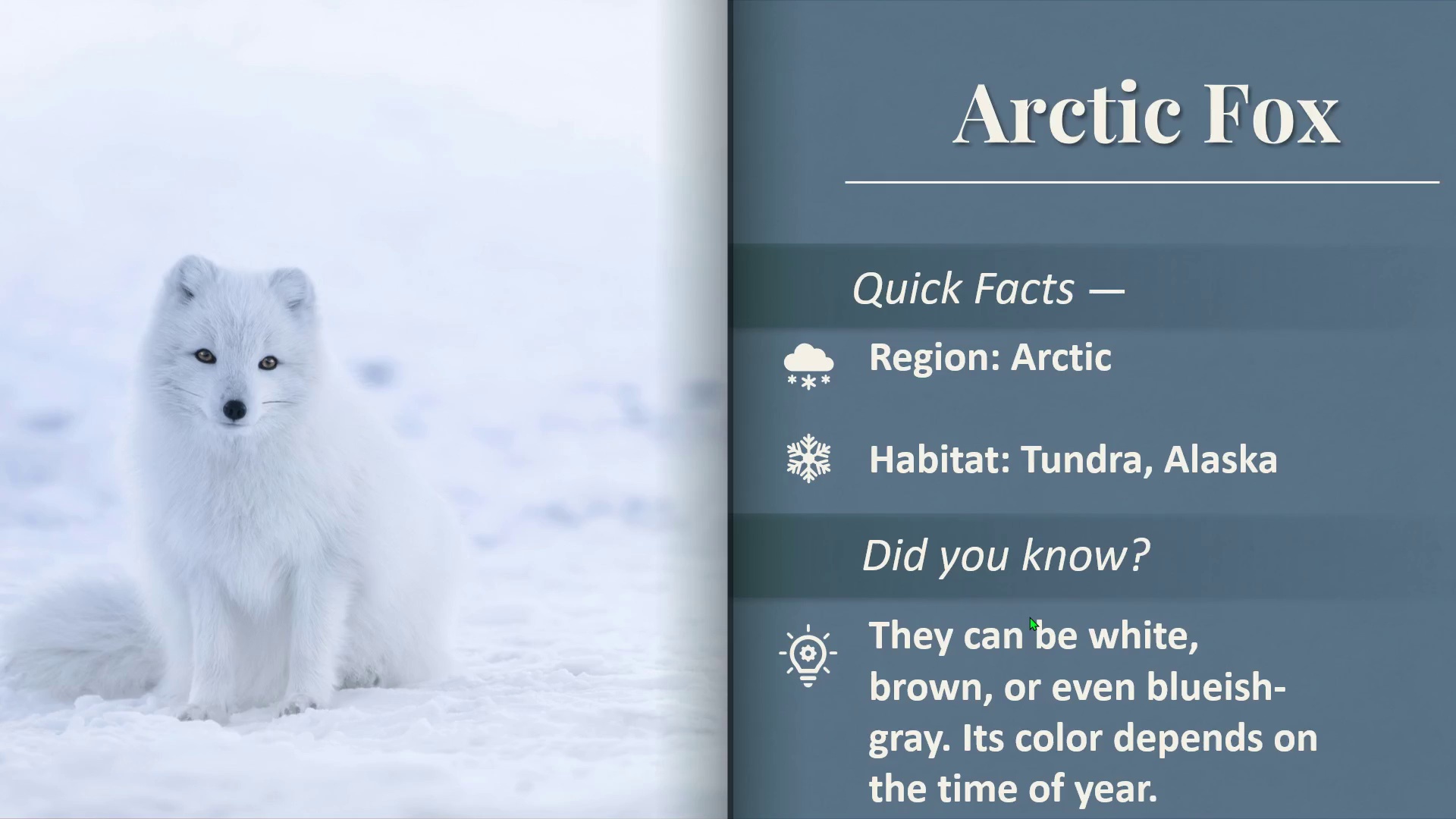 
wait(7.59)
 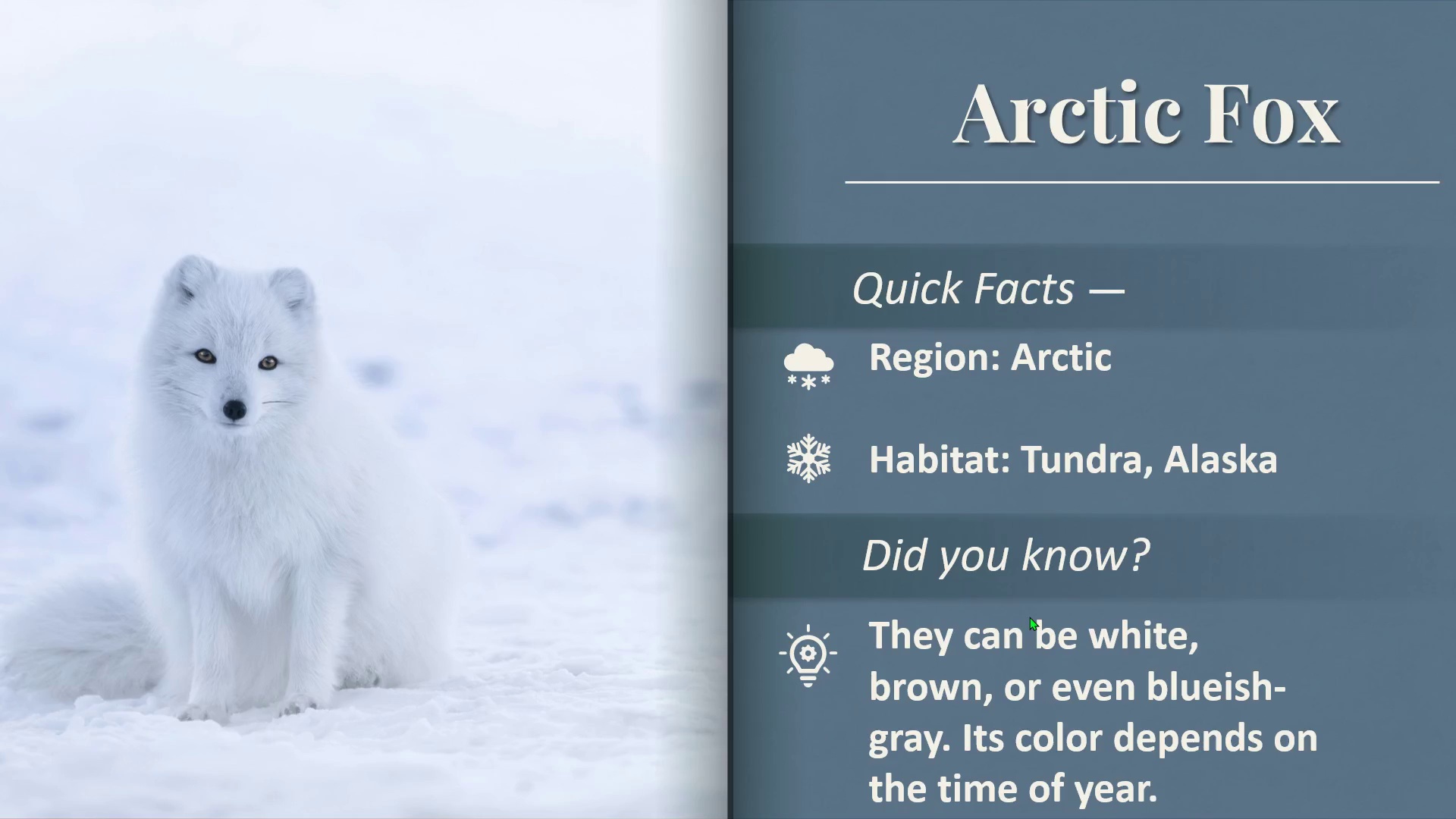 
key(Space)
 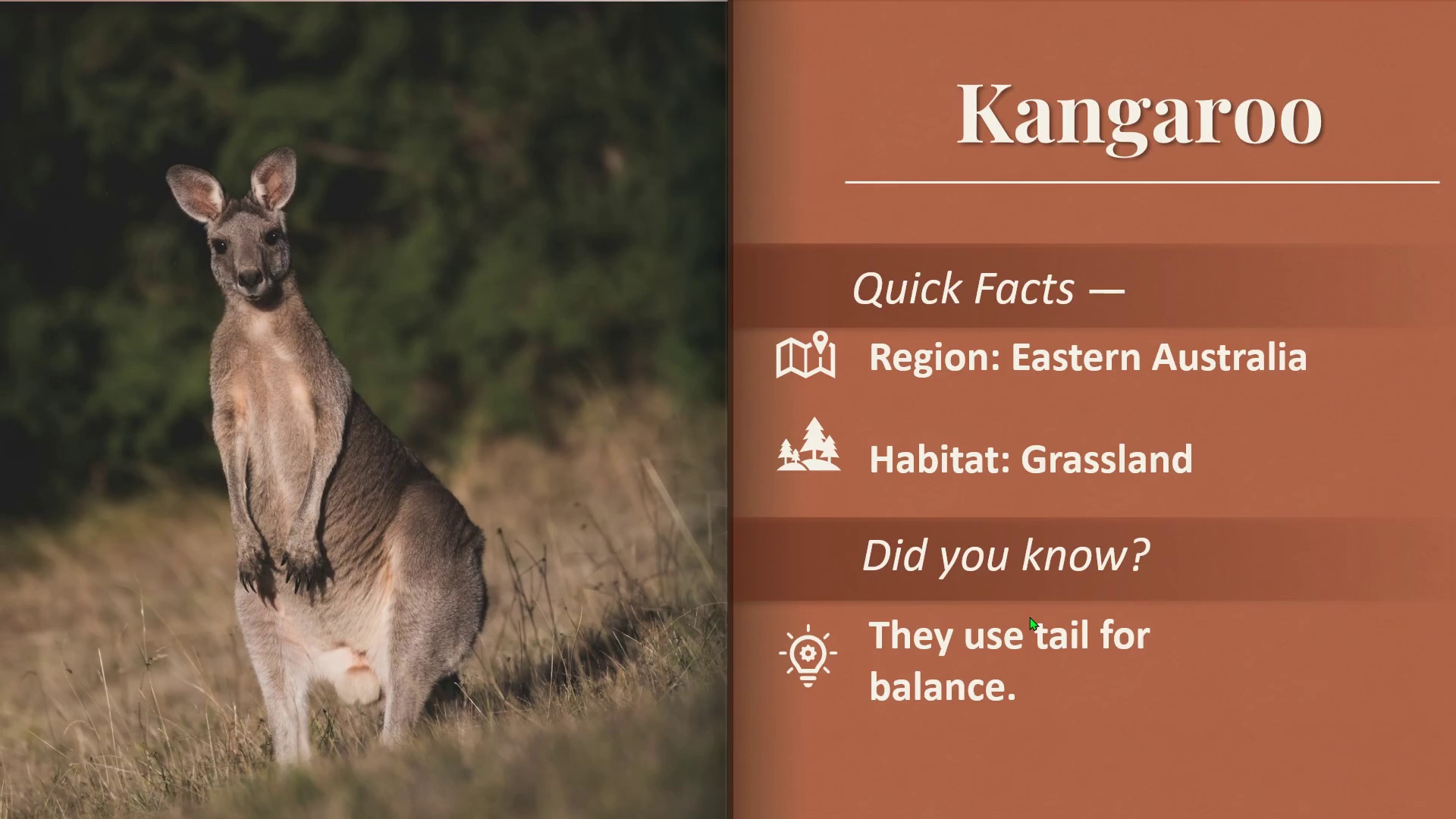 
key(Escape)
 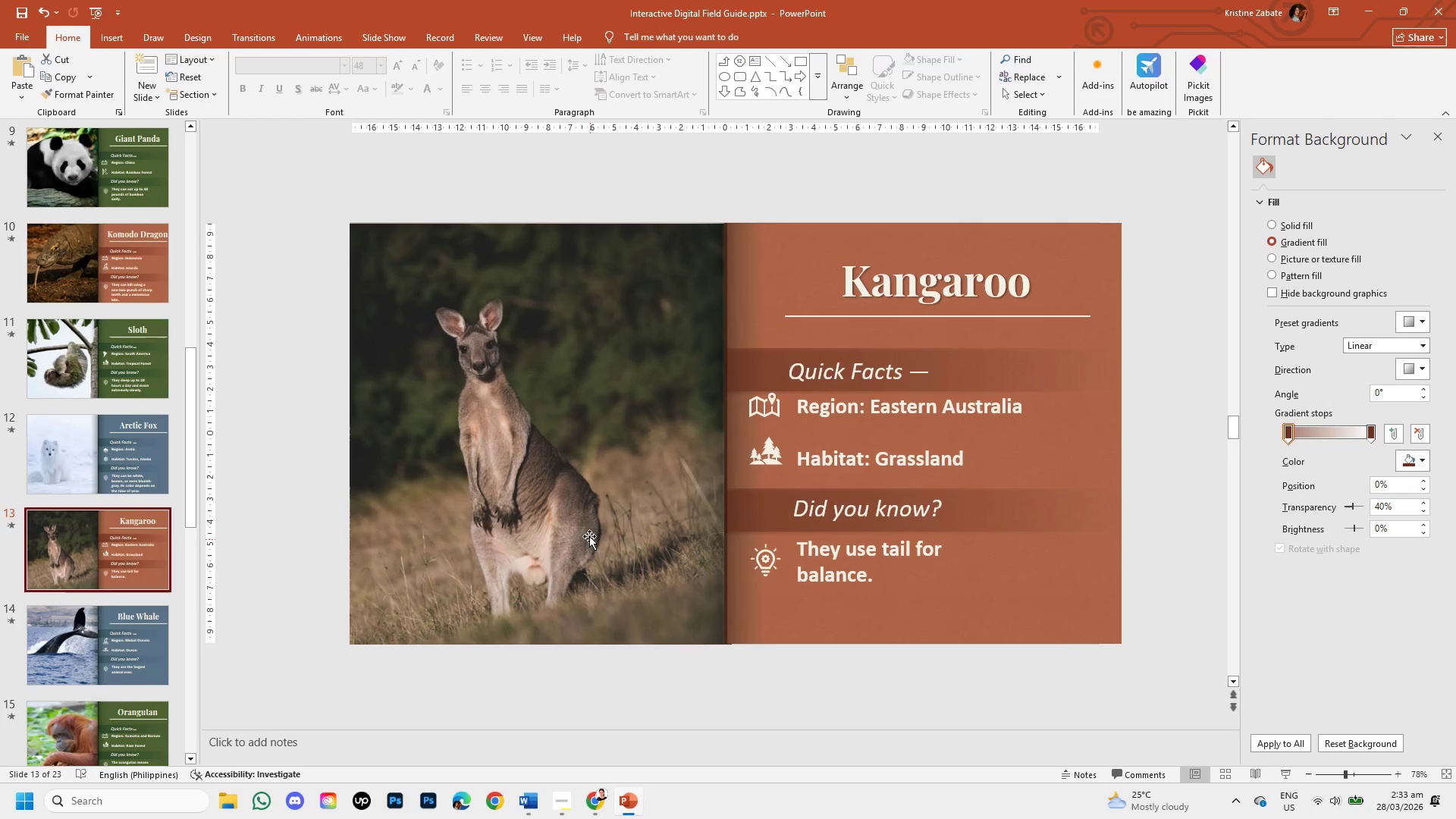 
left_click([585, 519])
 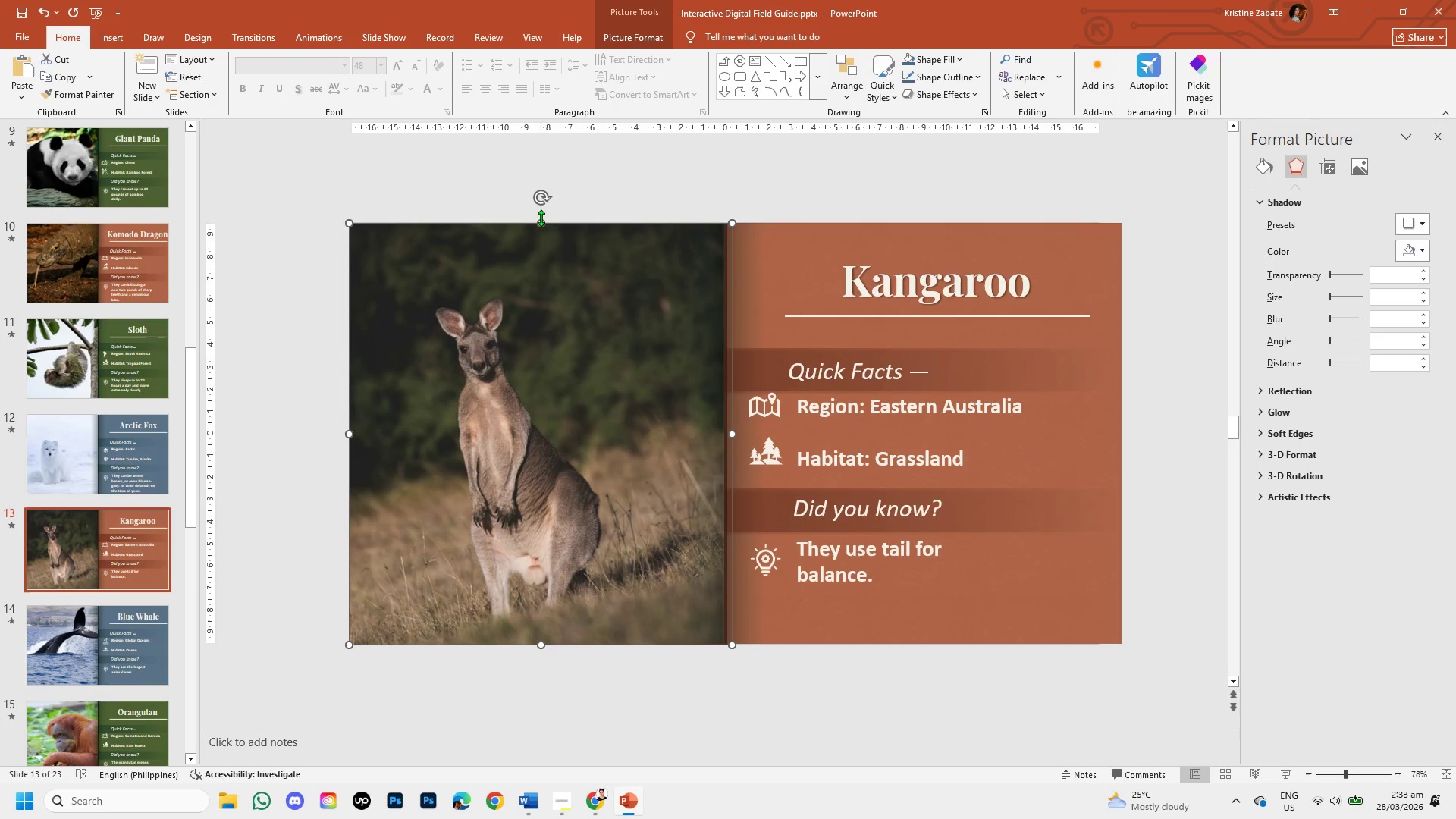 
left_click_drag(start_coordinate=[540, 222], to_coordinate=[545, 218])
 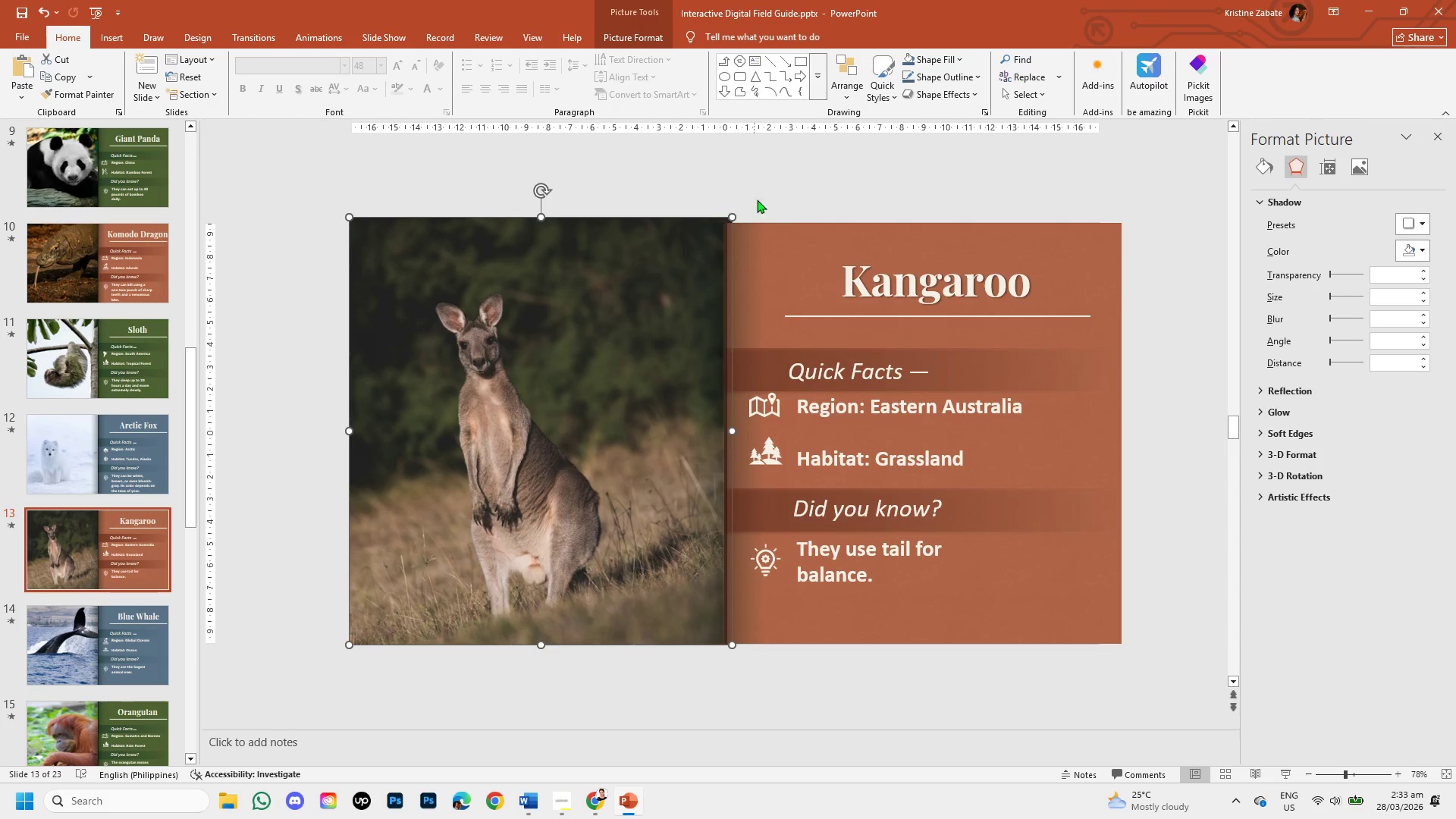 
left_click([777, 193])
 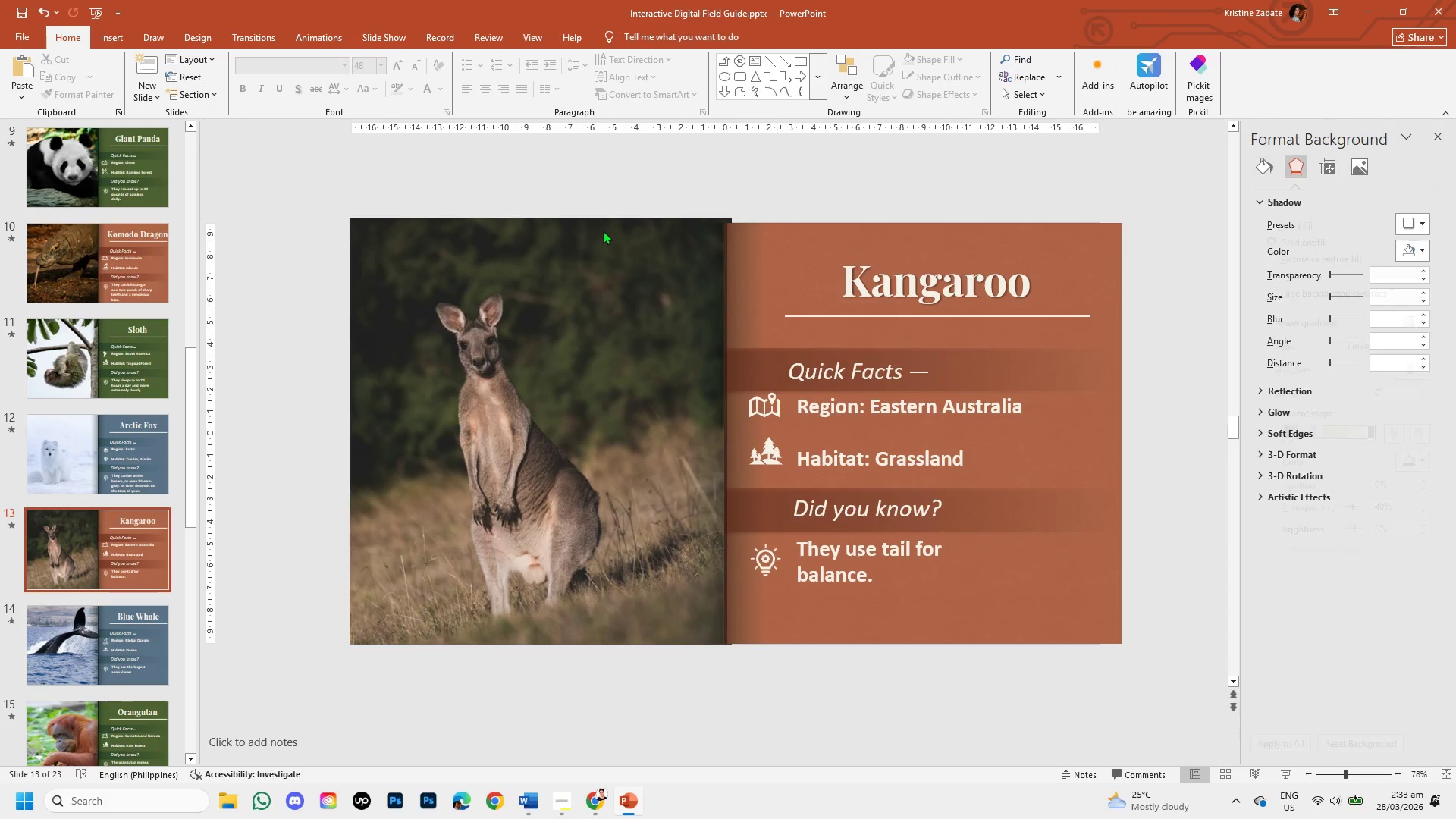 
left_click([603, 231])
 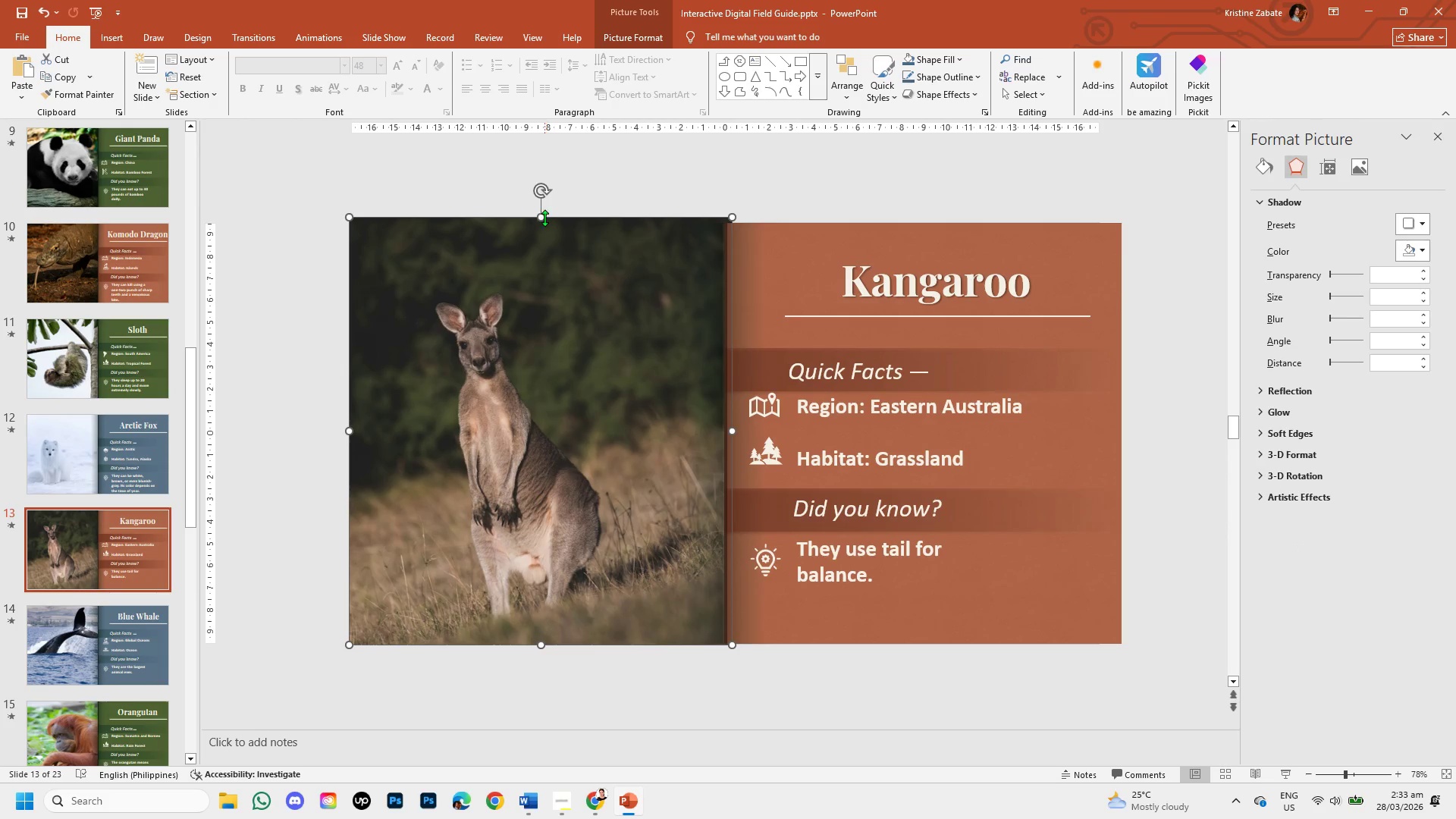 
left_click_drag(start_coordinate=[544, 218], to_coordinate=[548, 222])
 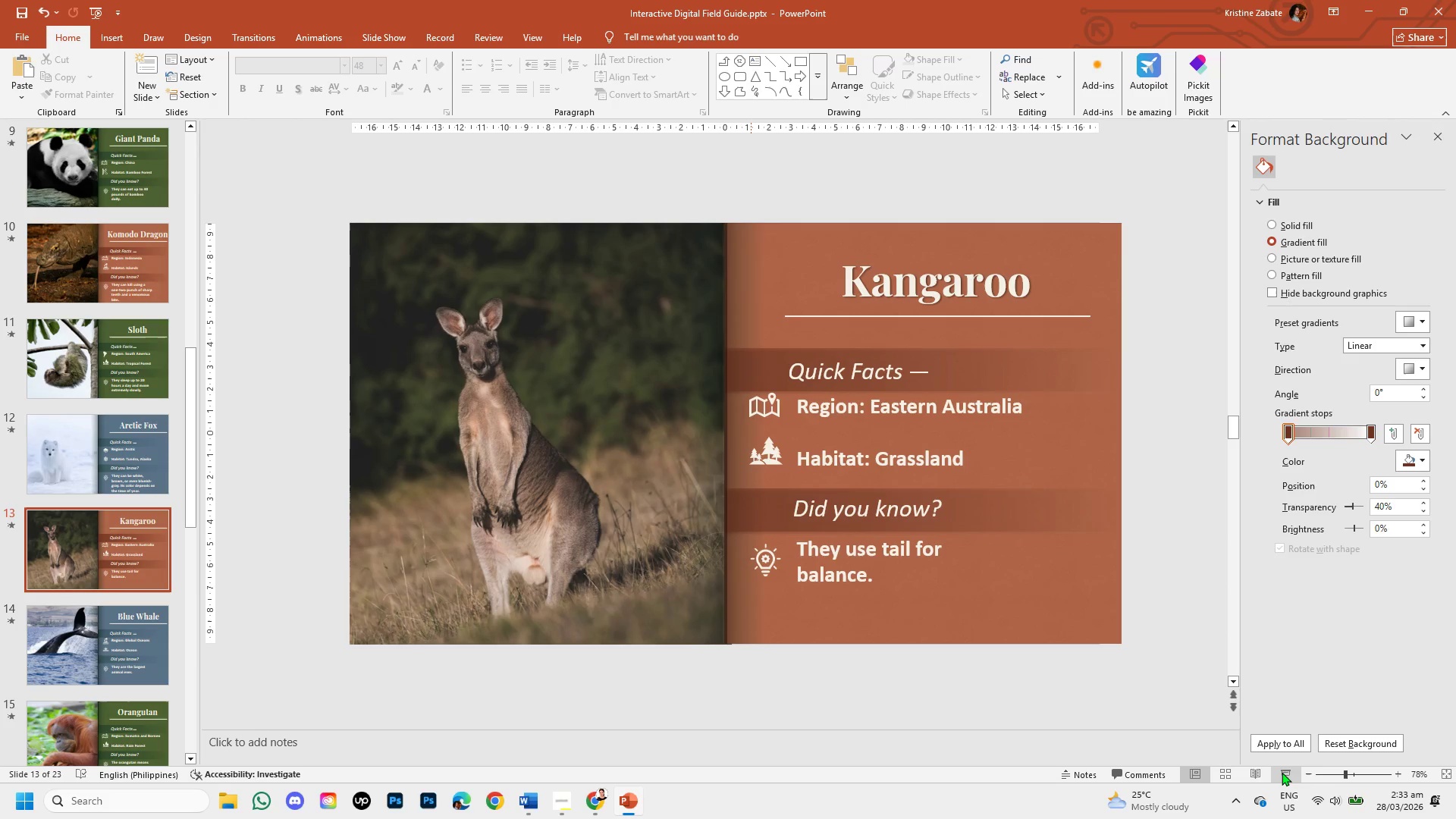 
wait(9.49)
 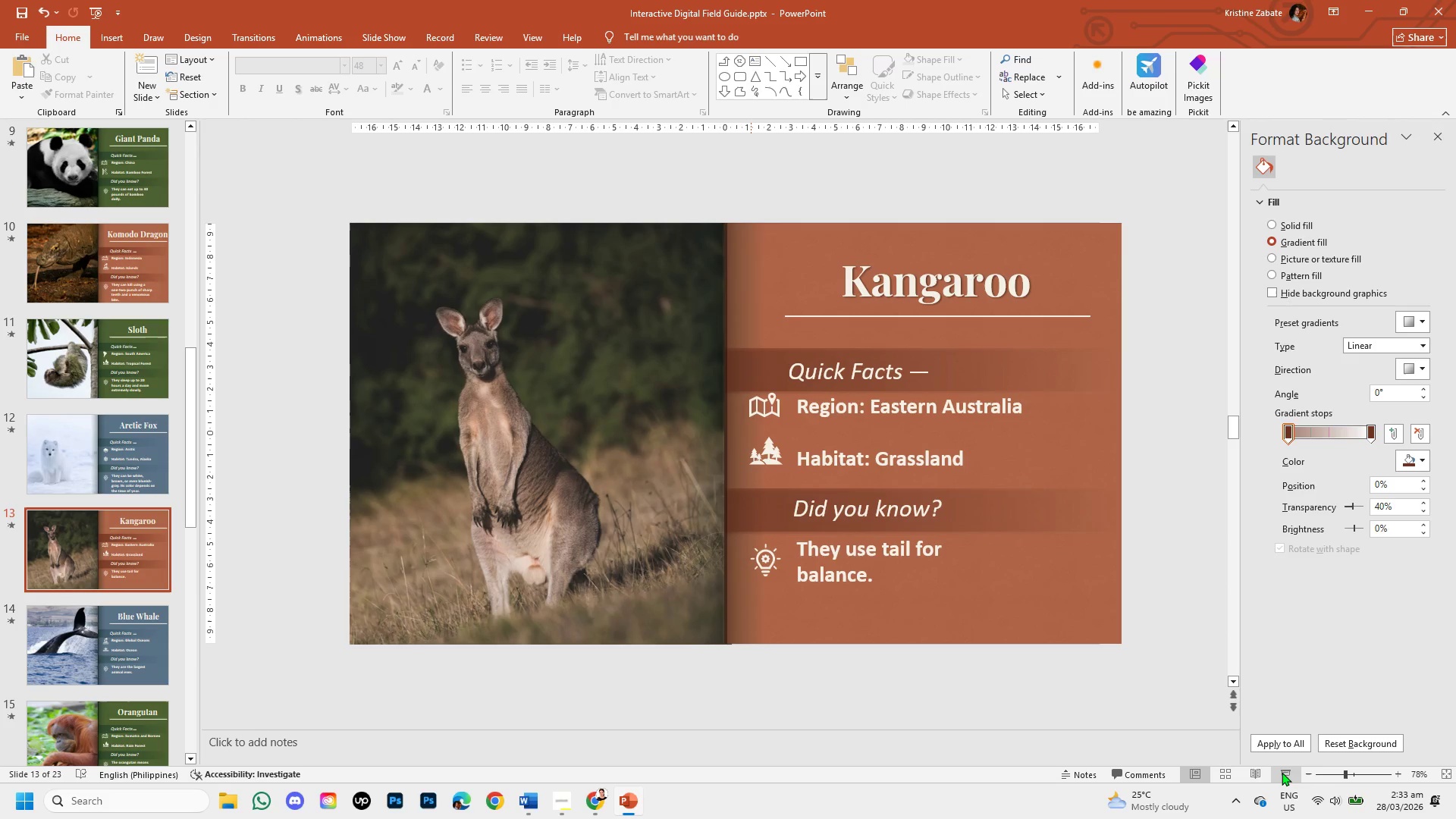 
key(Space)
 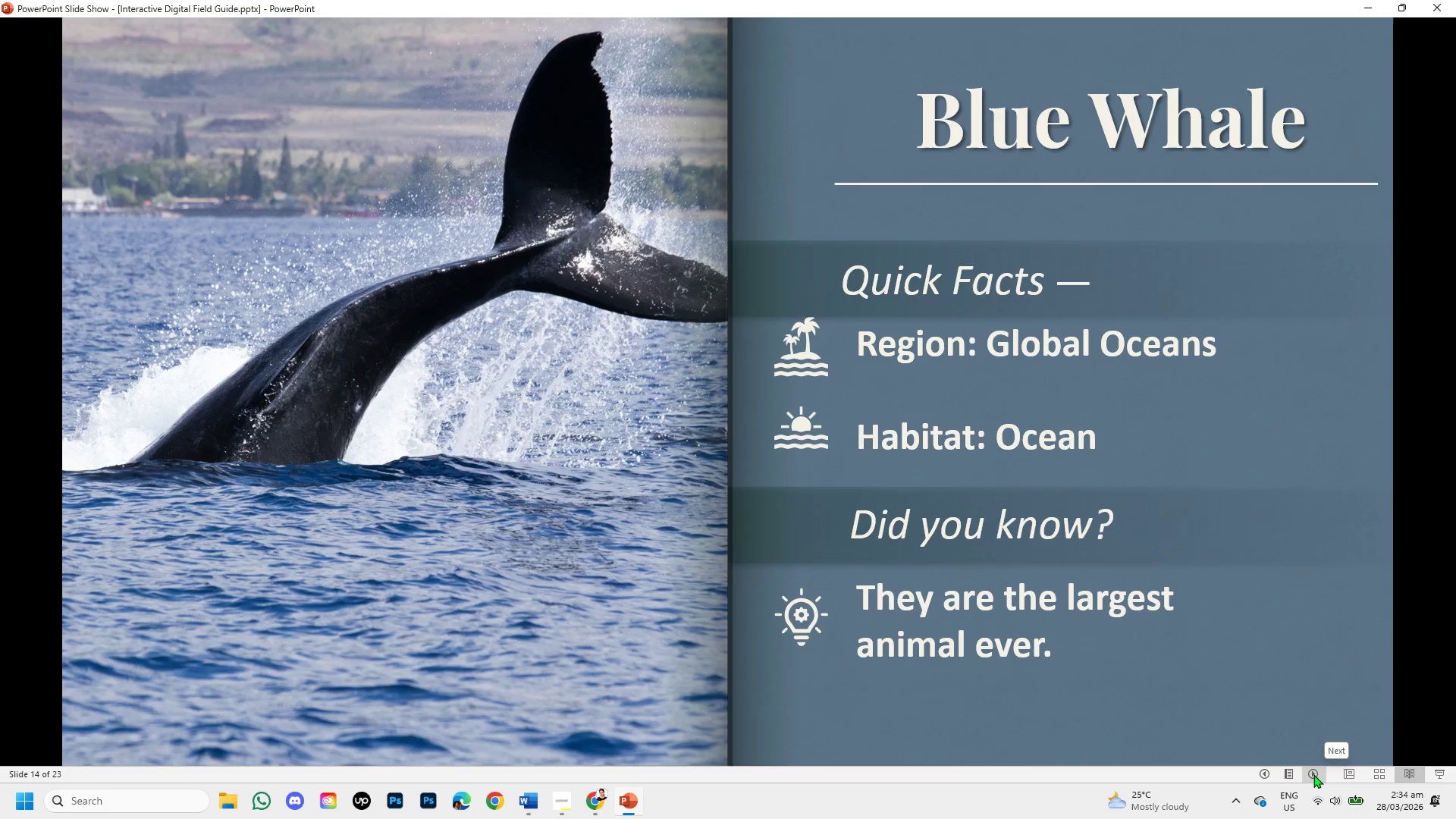 
wait(6.72)
 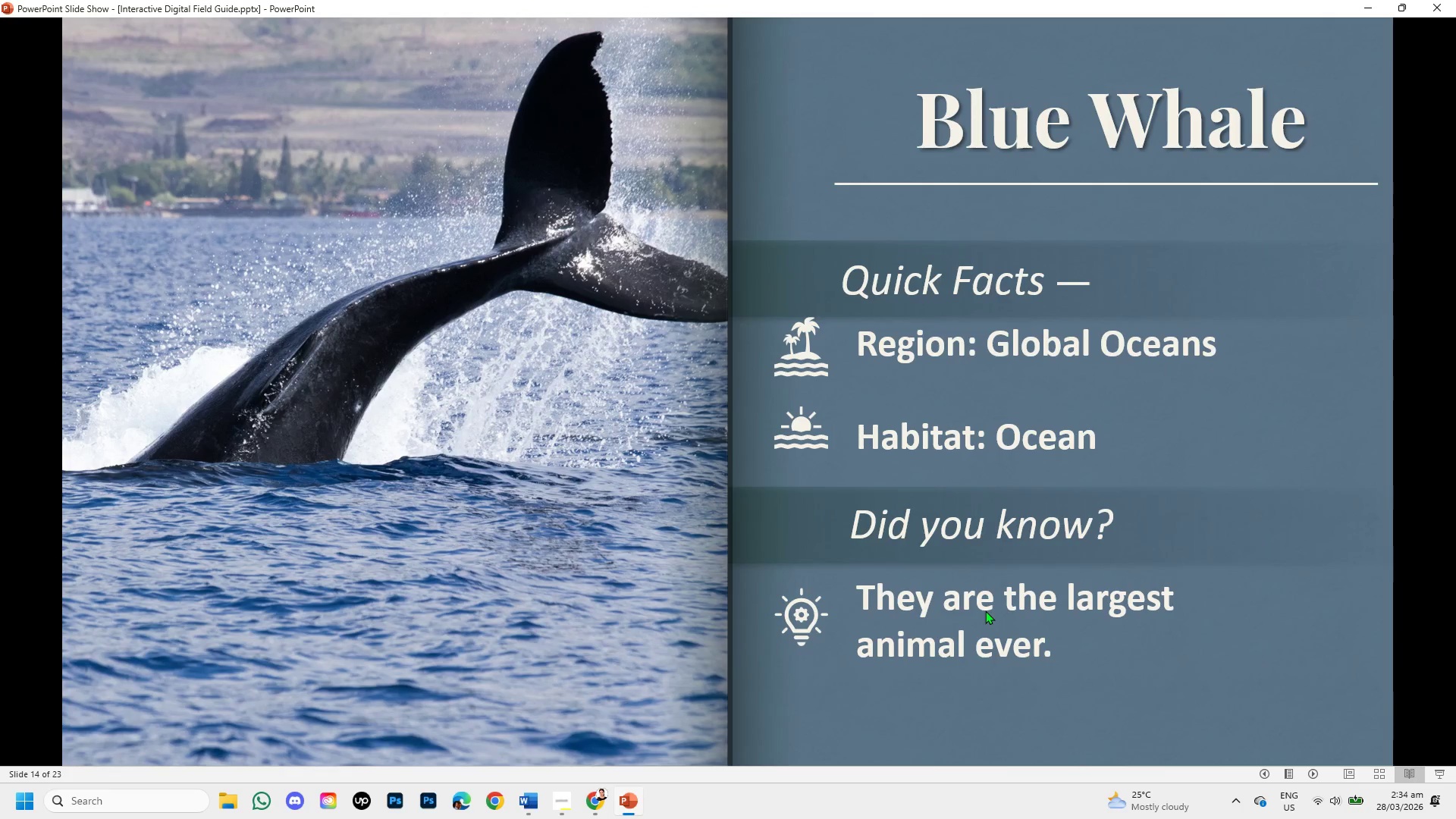 
left_click([1287, 774])
 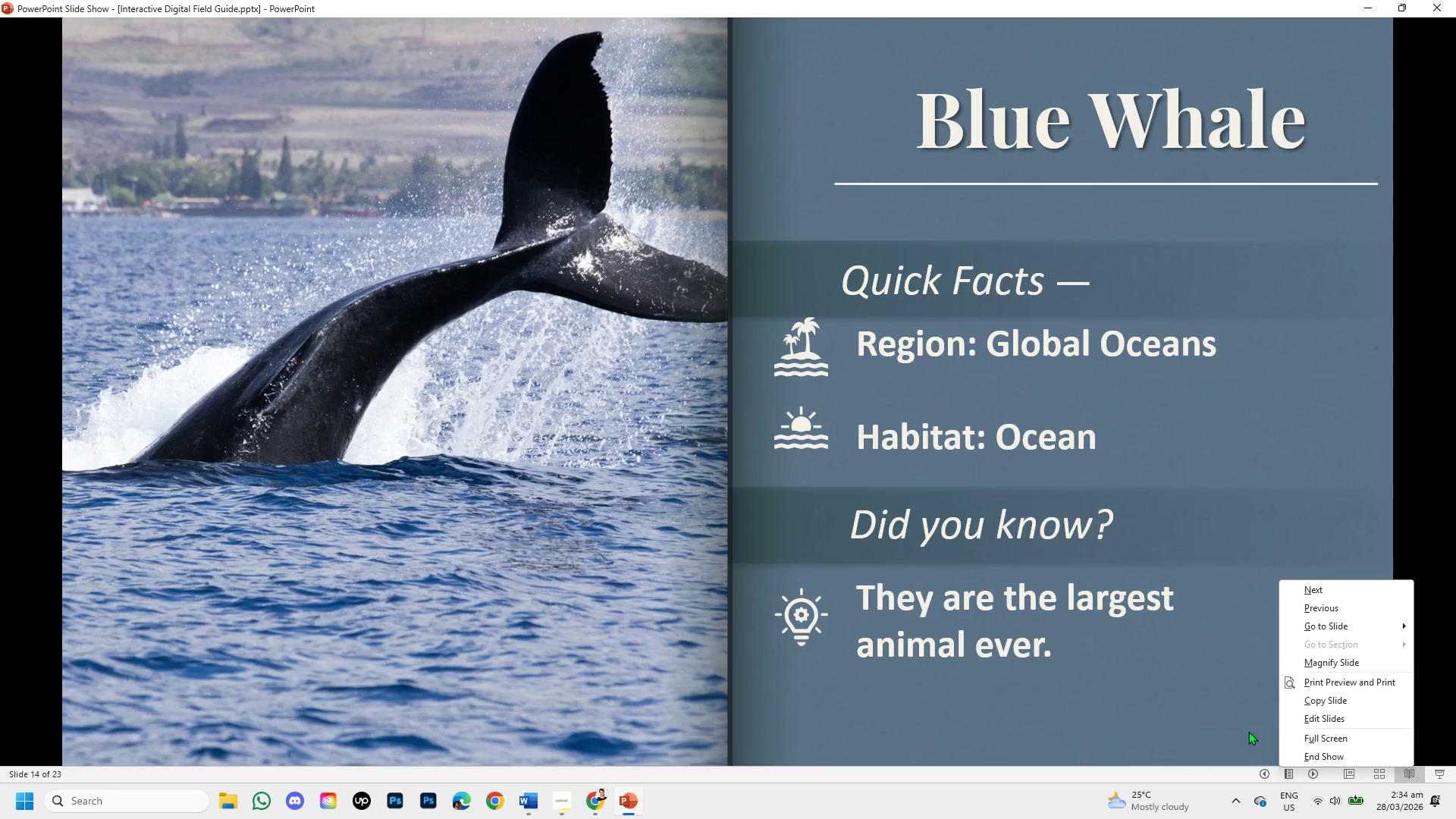 
left_click([1231, 717])
 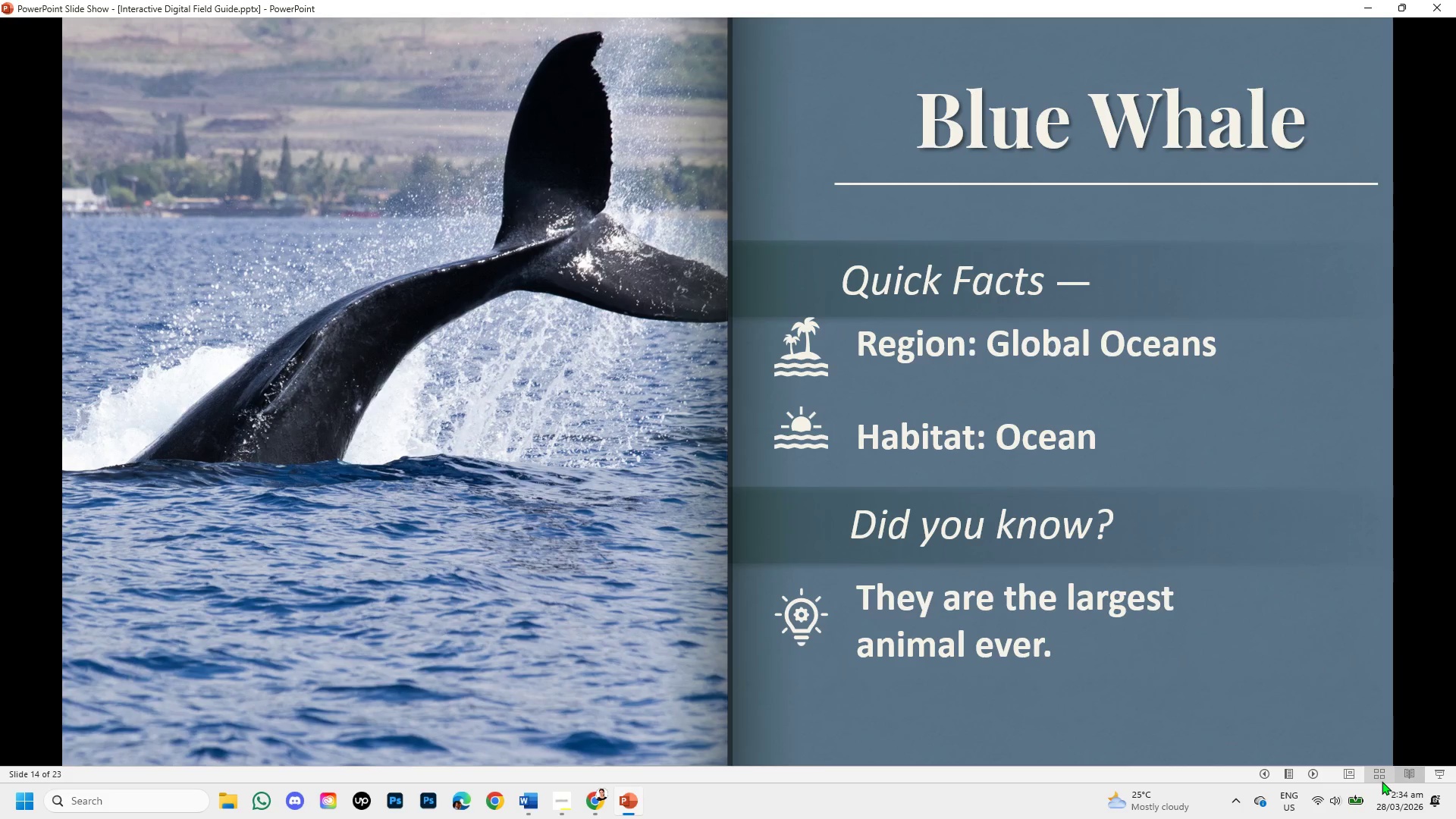 
mouse_move([1376, 764])
 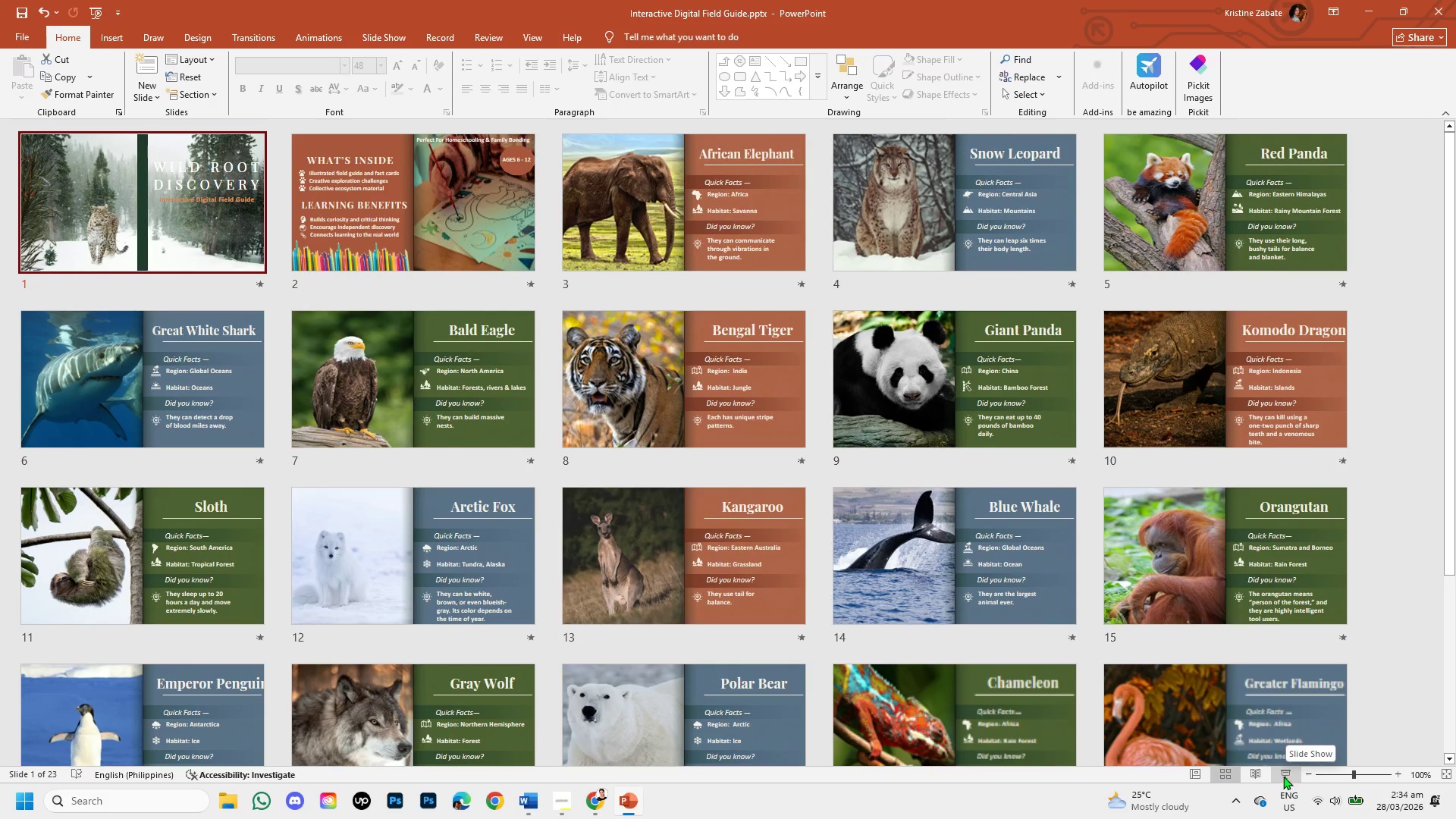 
left_click([1282, 774])
 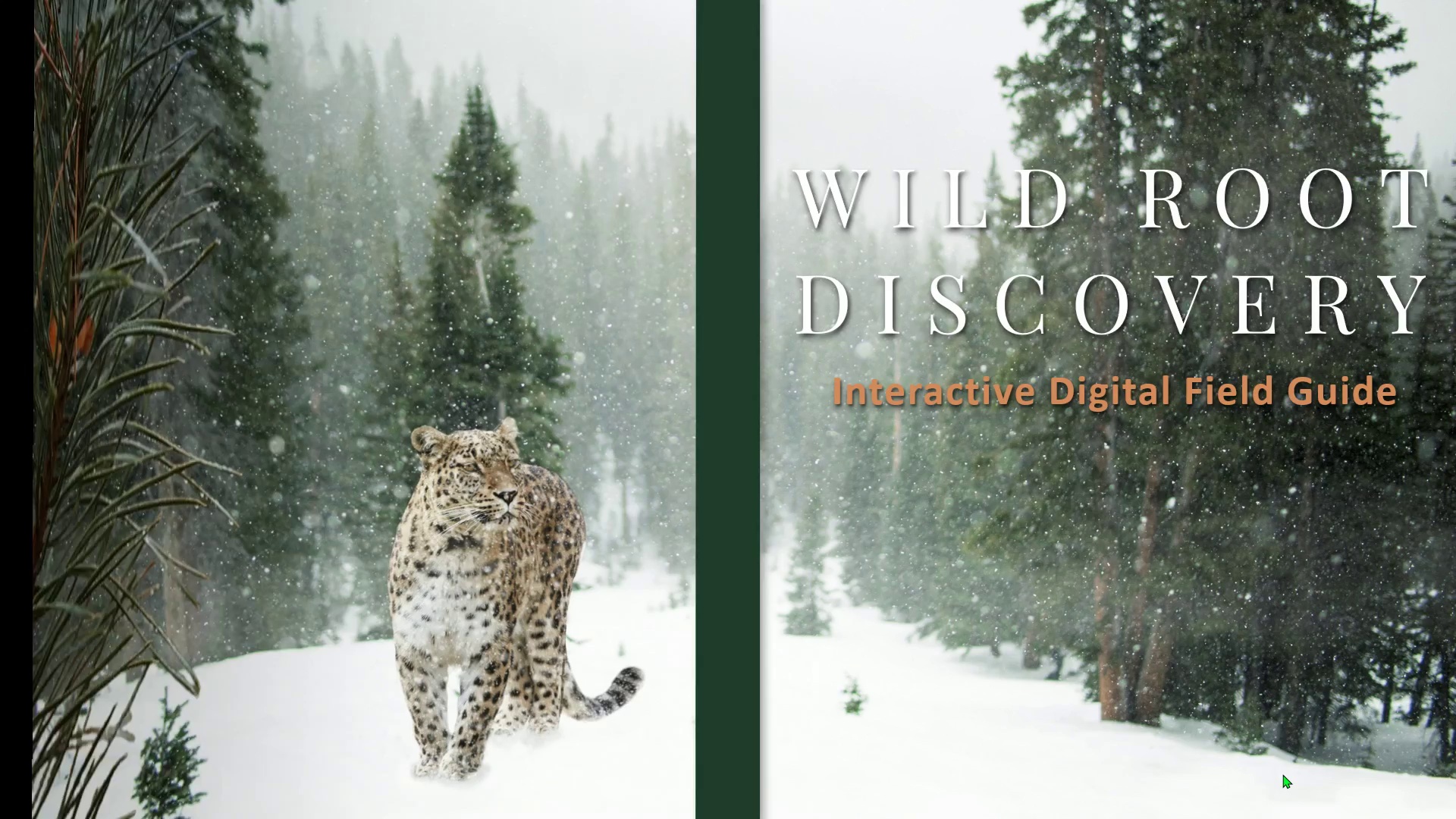 
key(Space)
 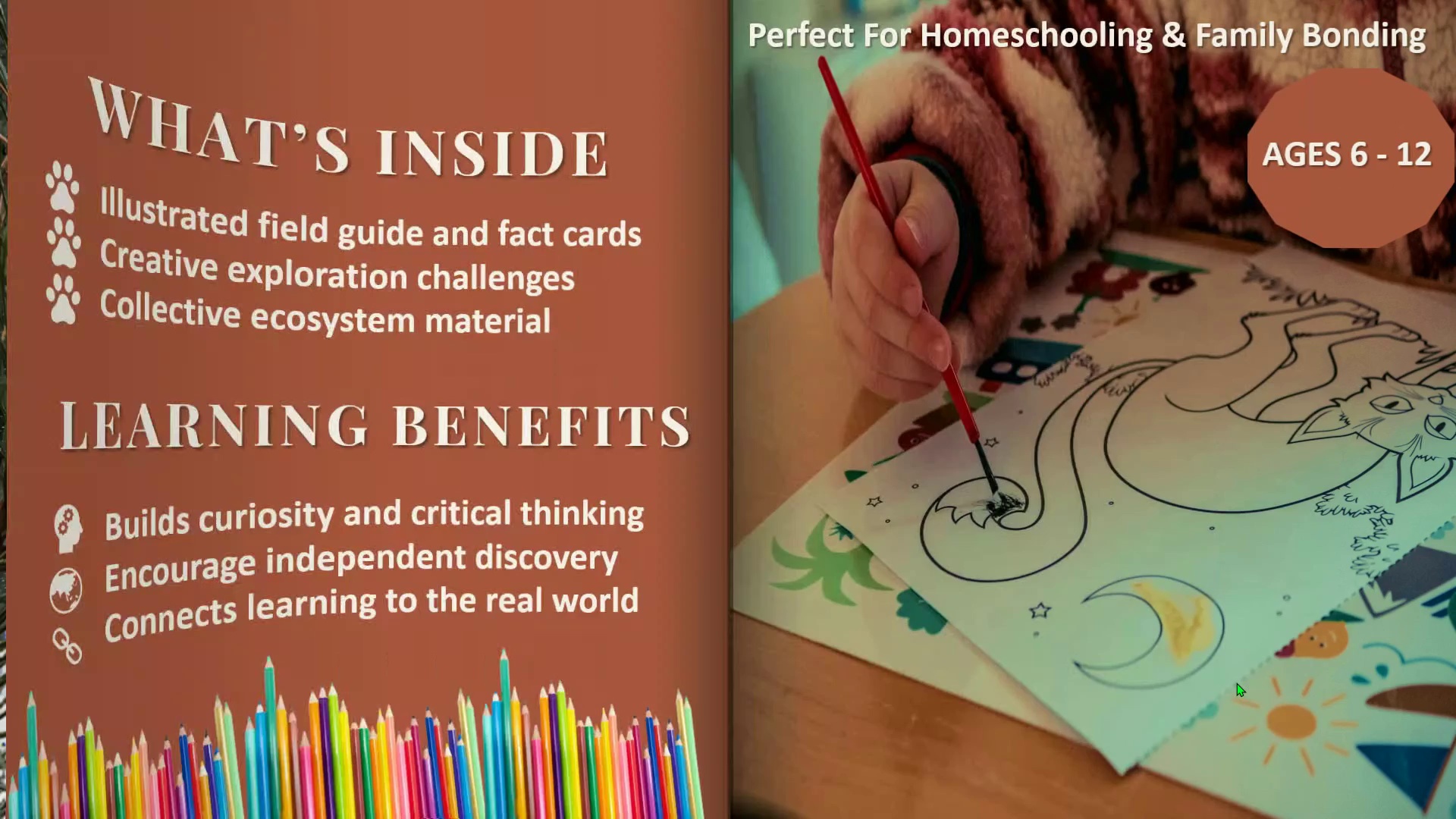 
key(Space)
 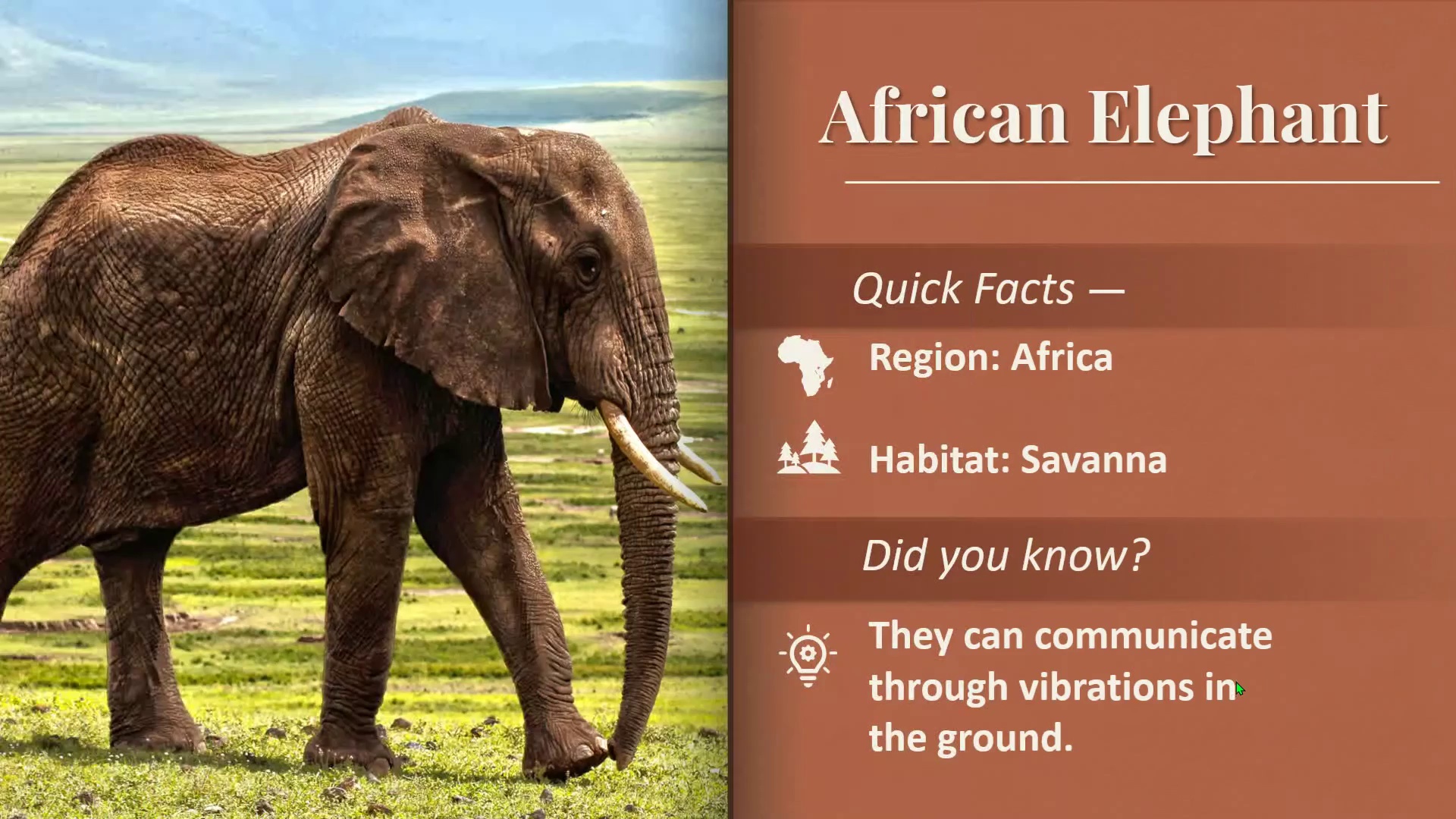 
key(Space)
 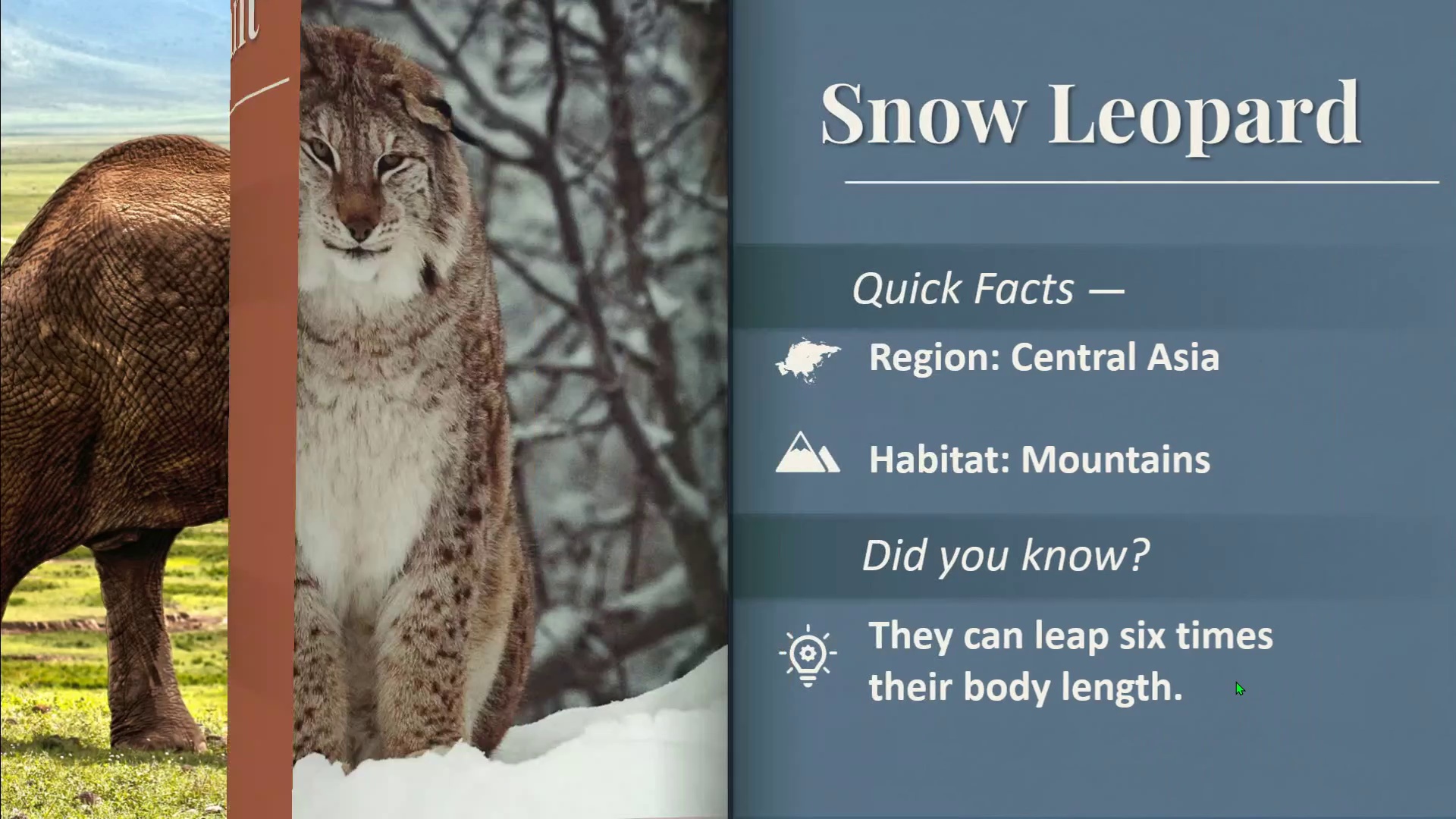 
key(Space)
 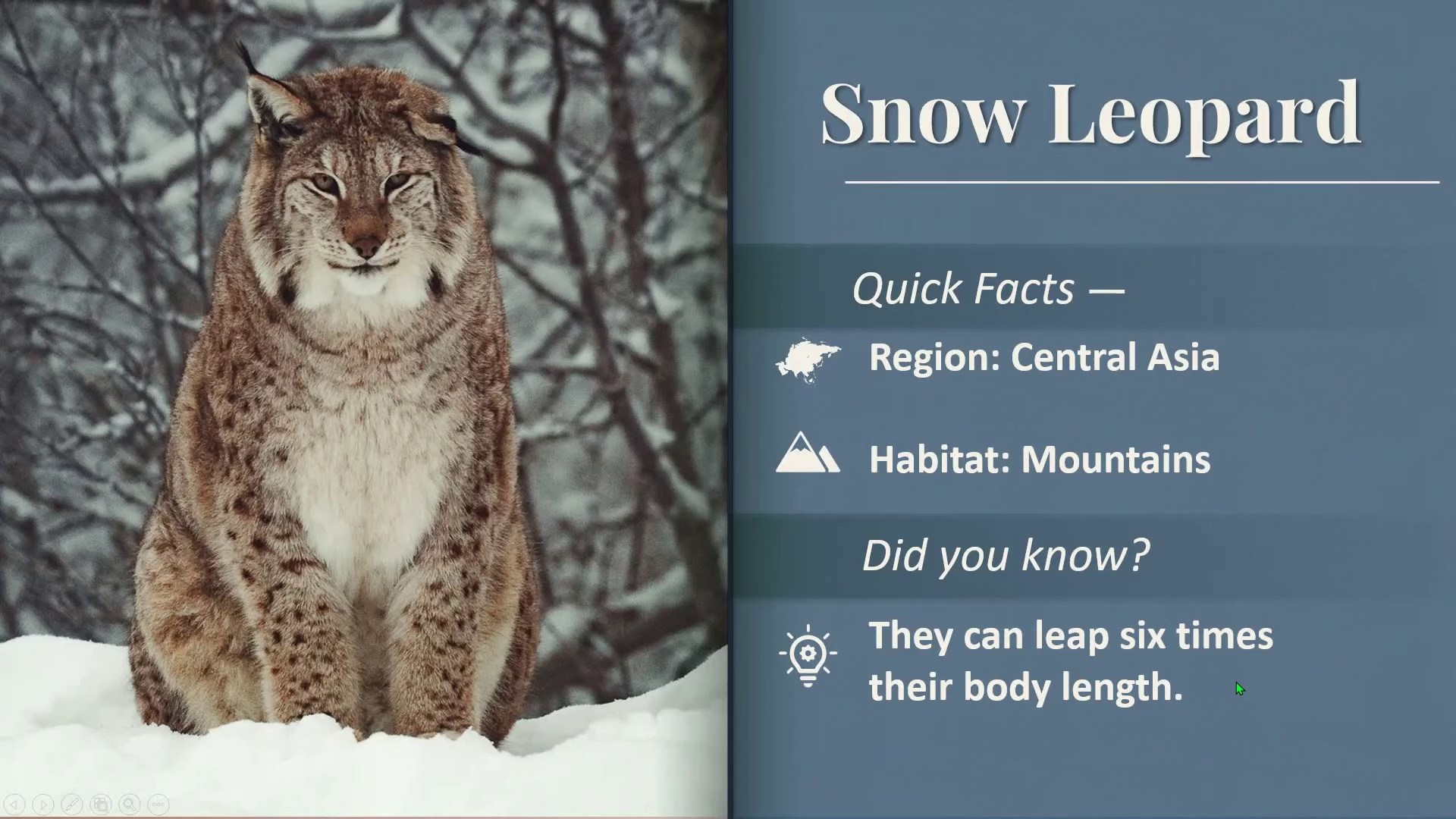 
key(Space)
 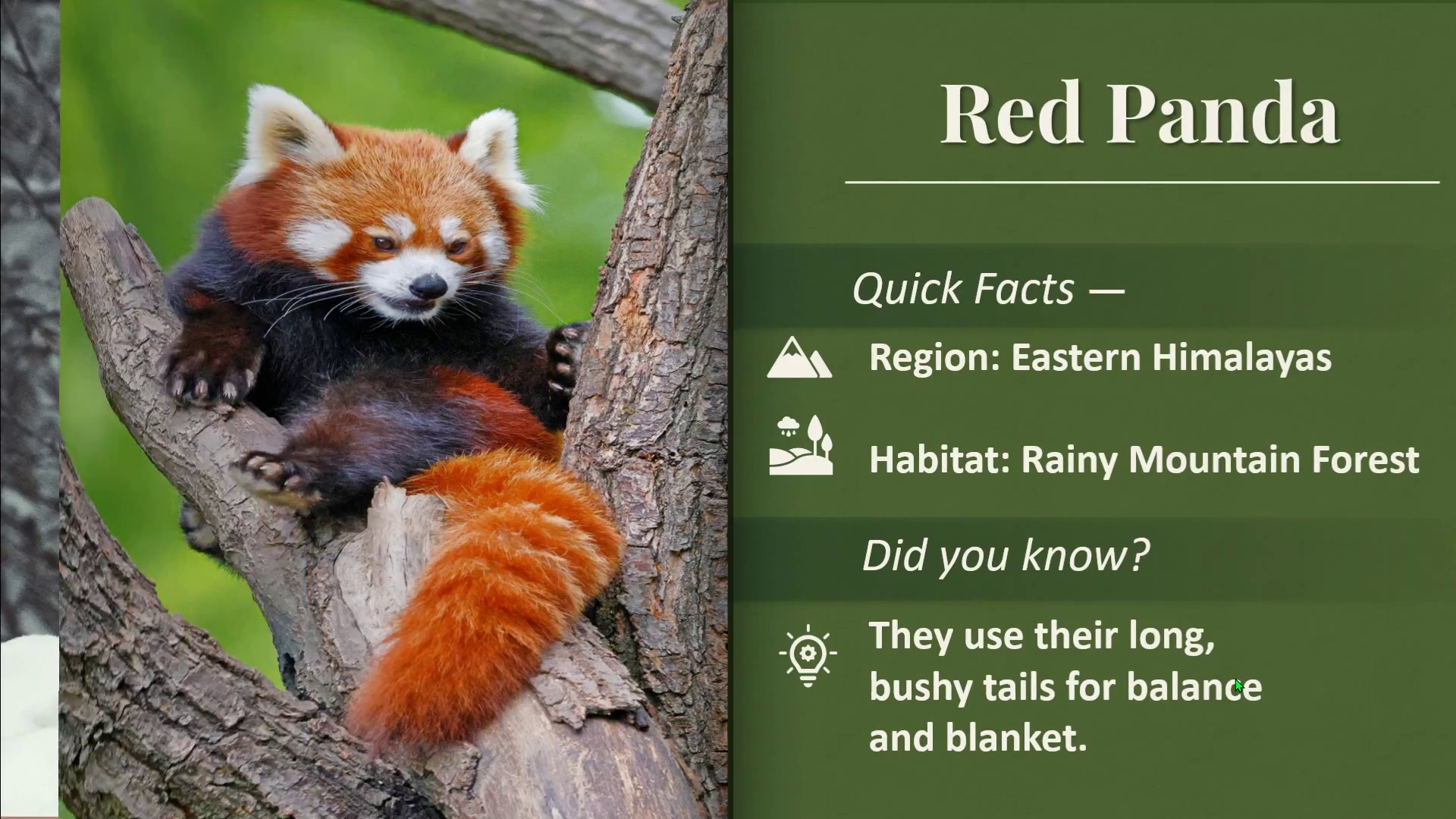 
key(Space)
 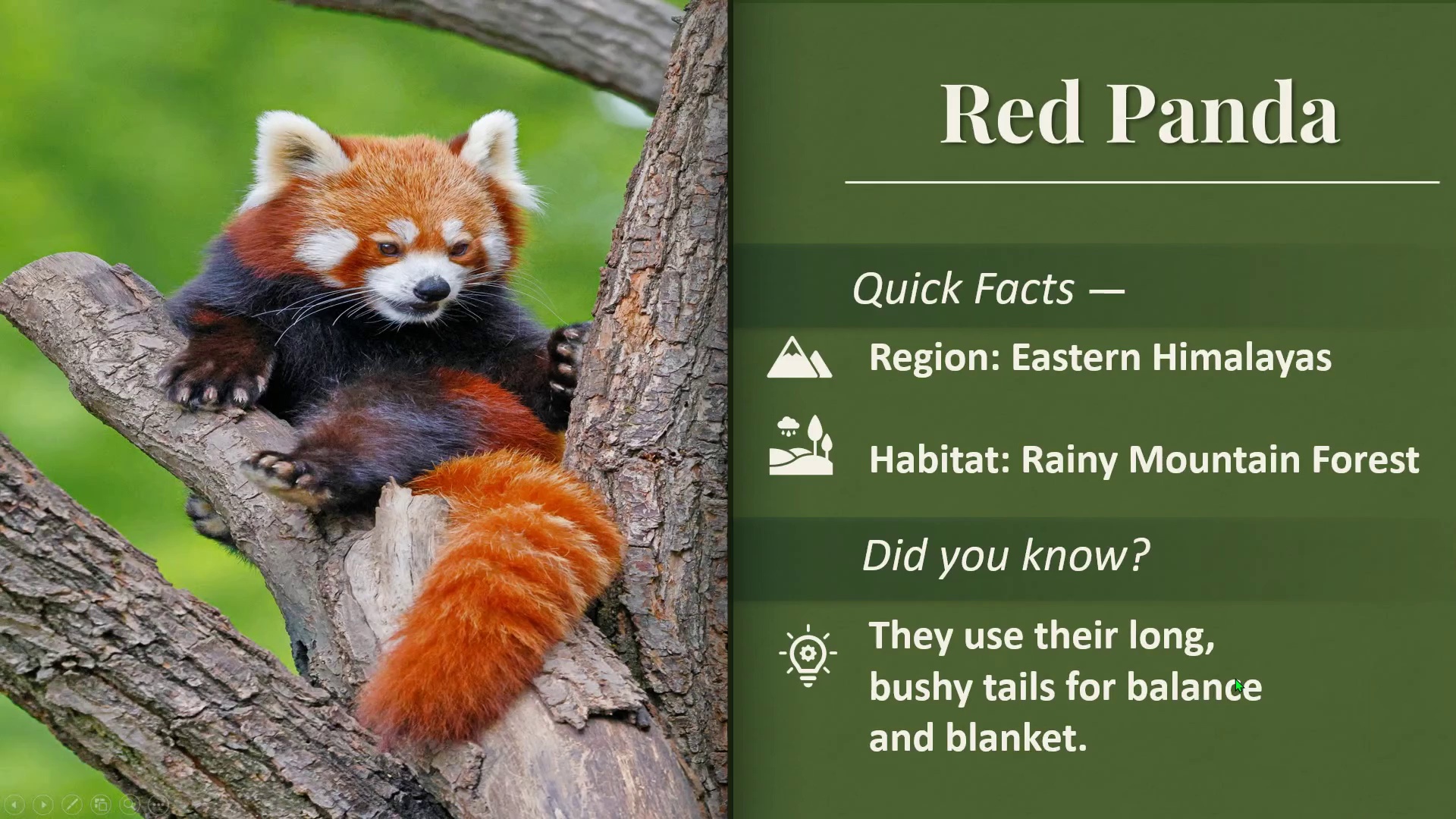 
key(Space)
 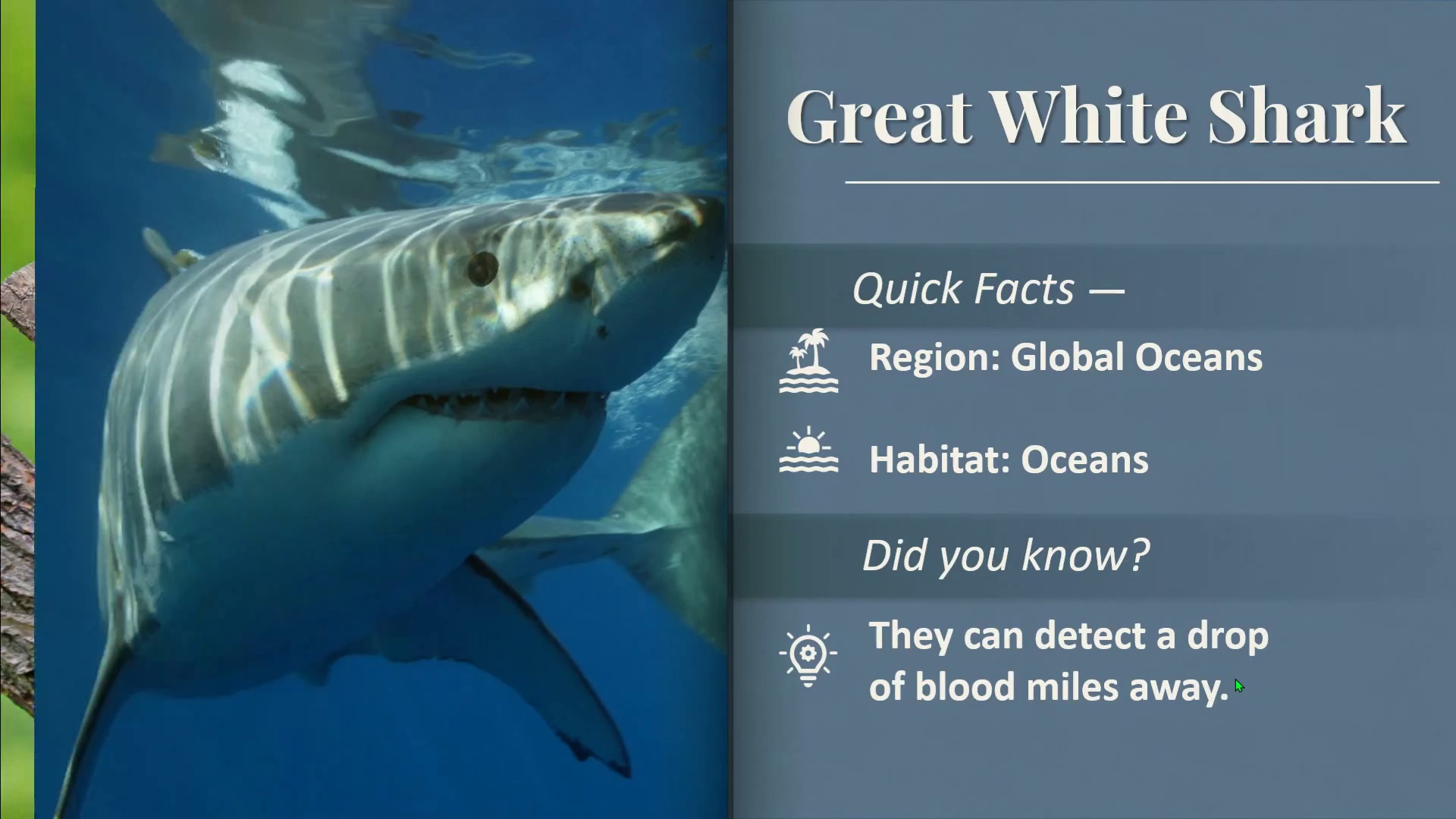 
key(Space)
 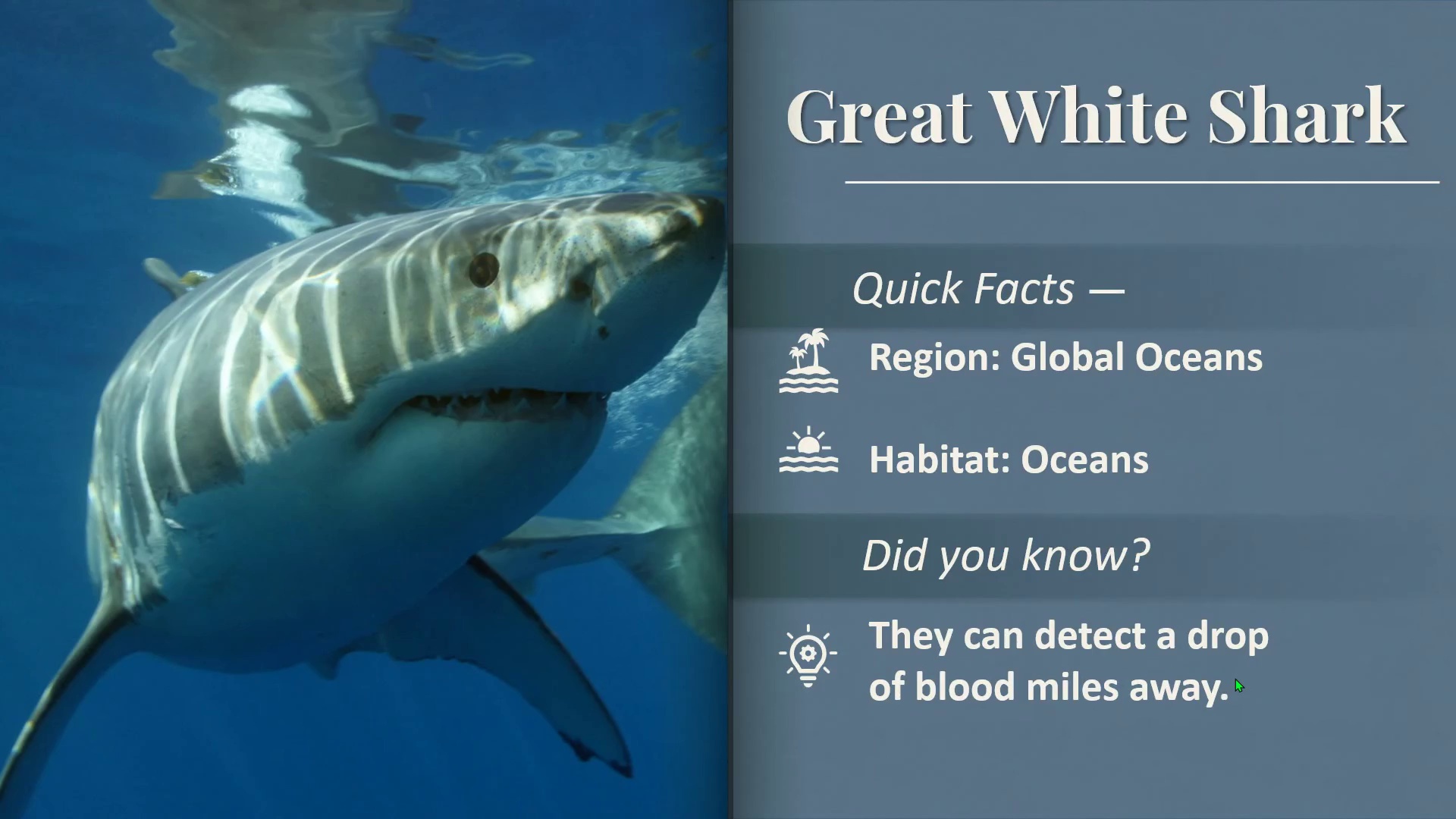 
key(Space)
 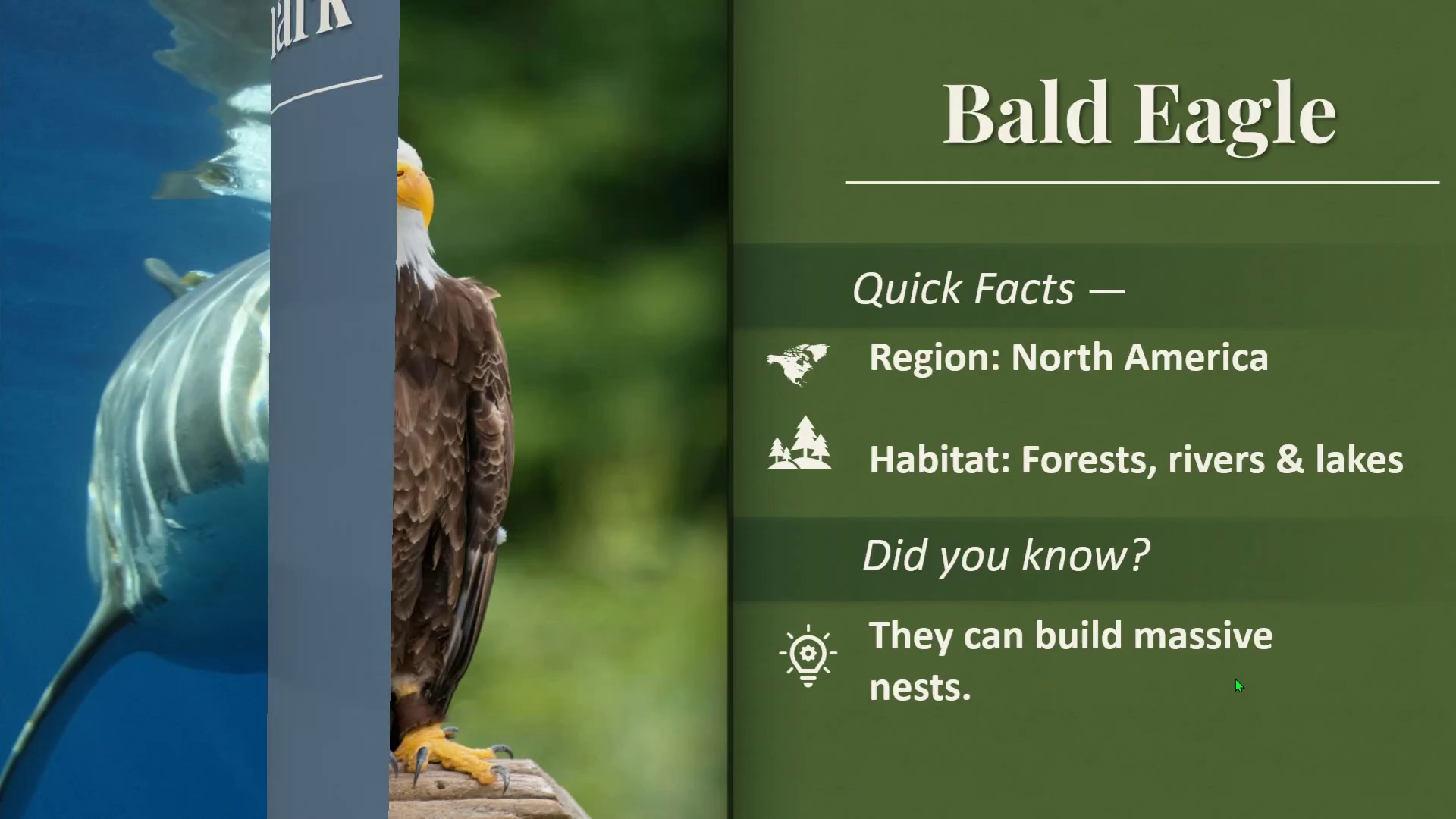 
key(Space)
 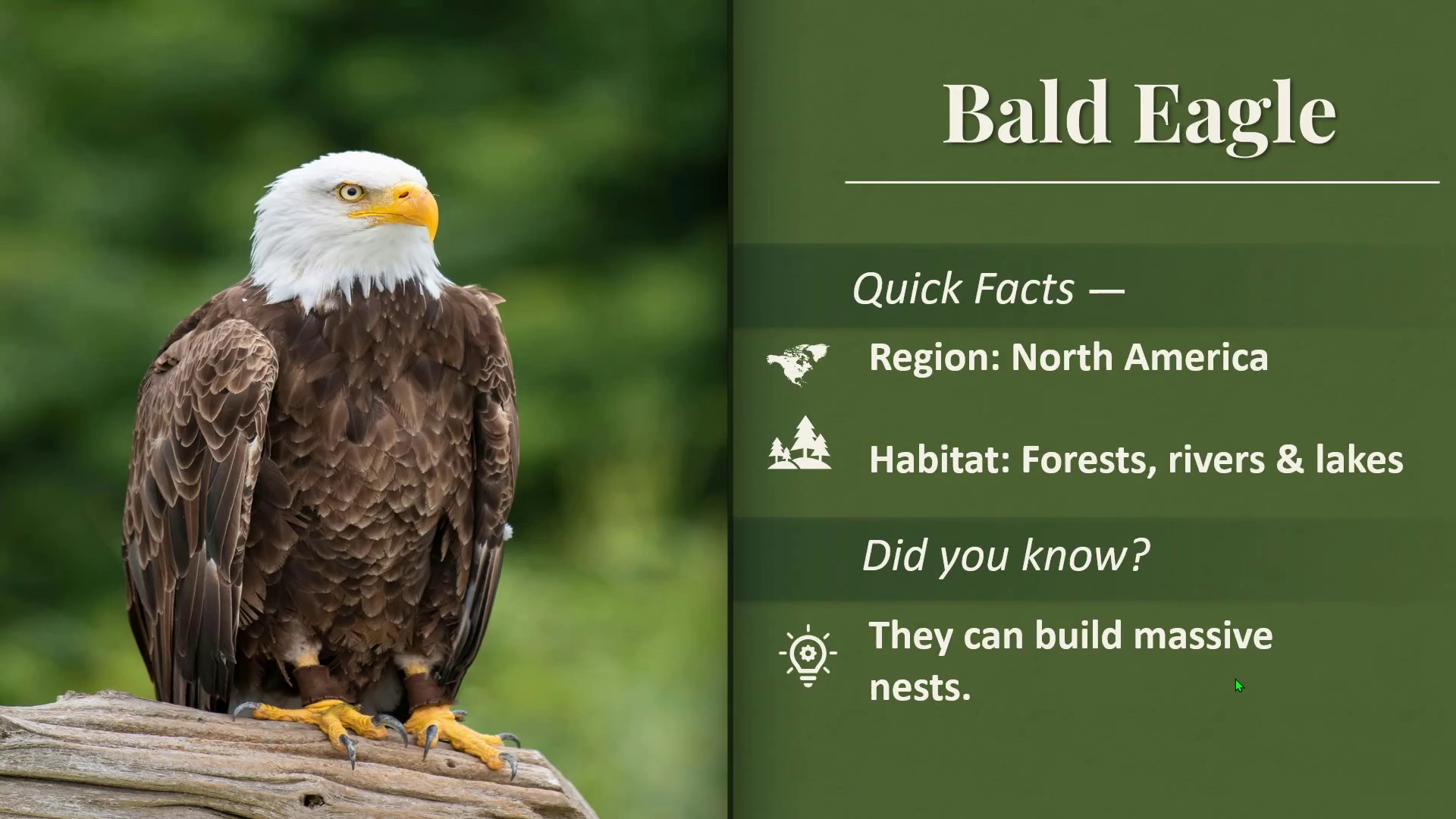 
key(Space)
 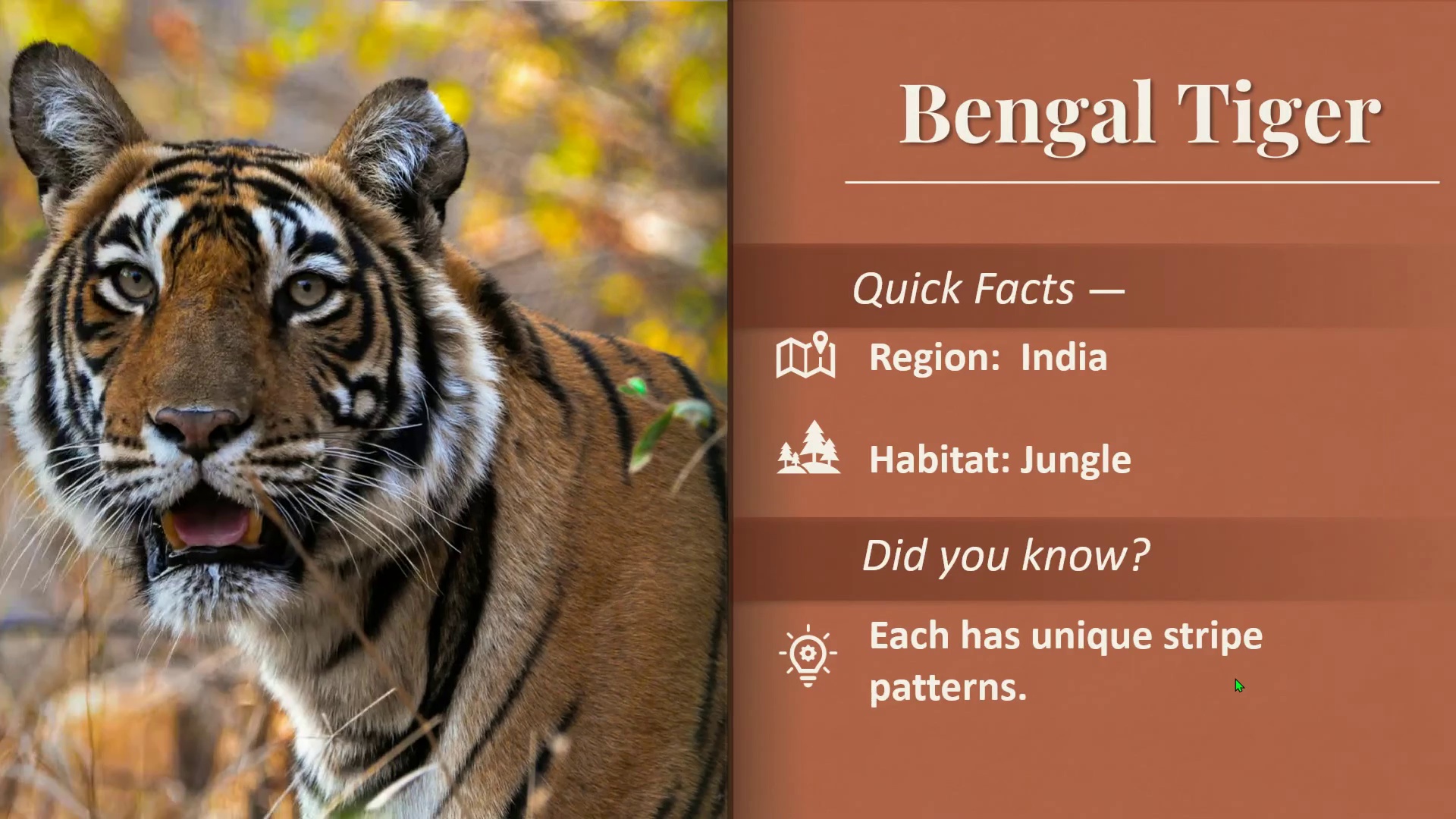 
key(Space)
 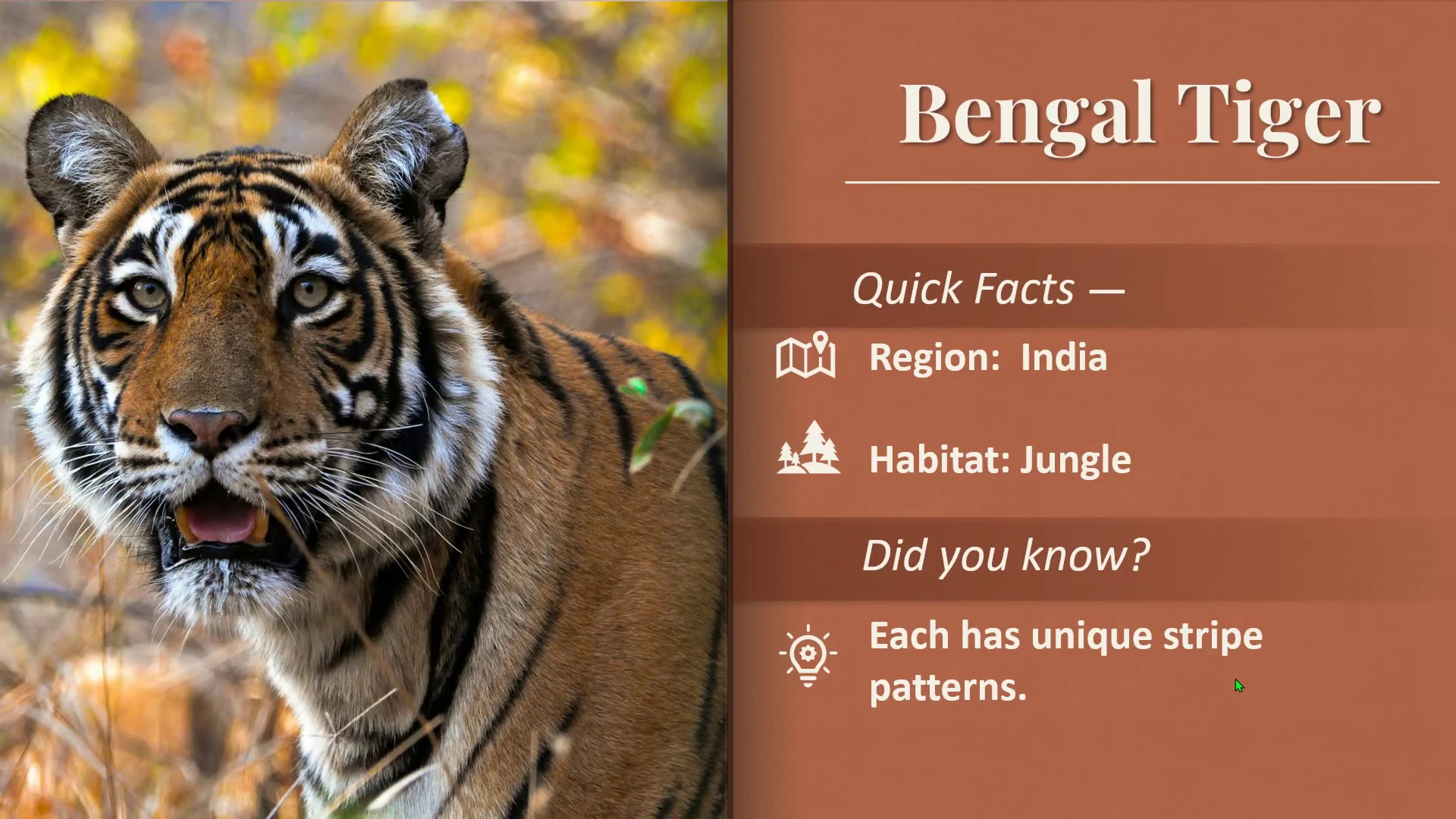 
key(Space)
 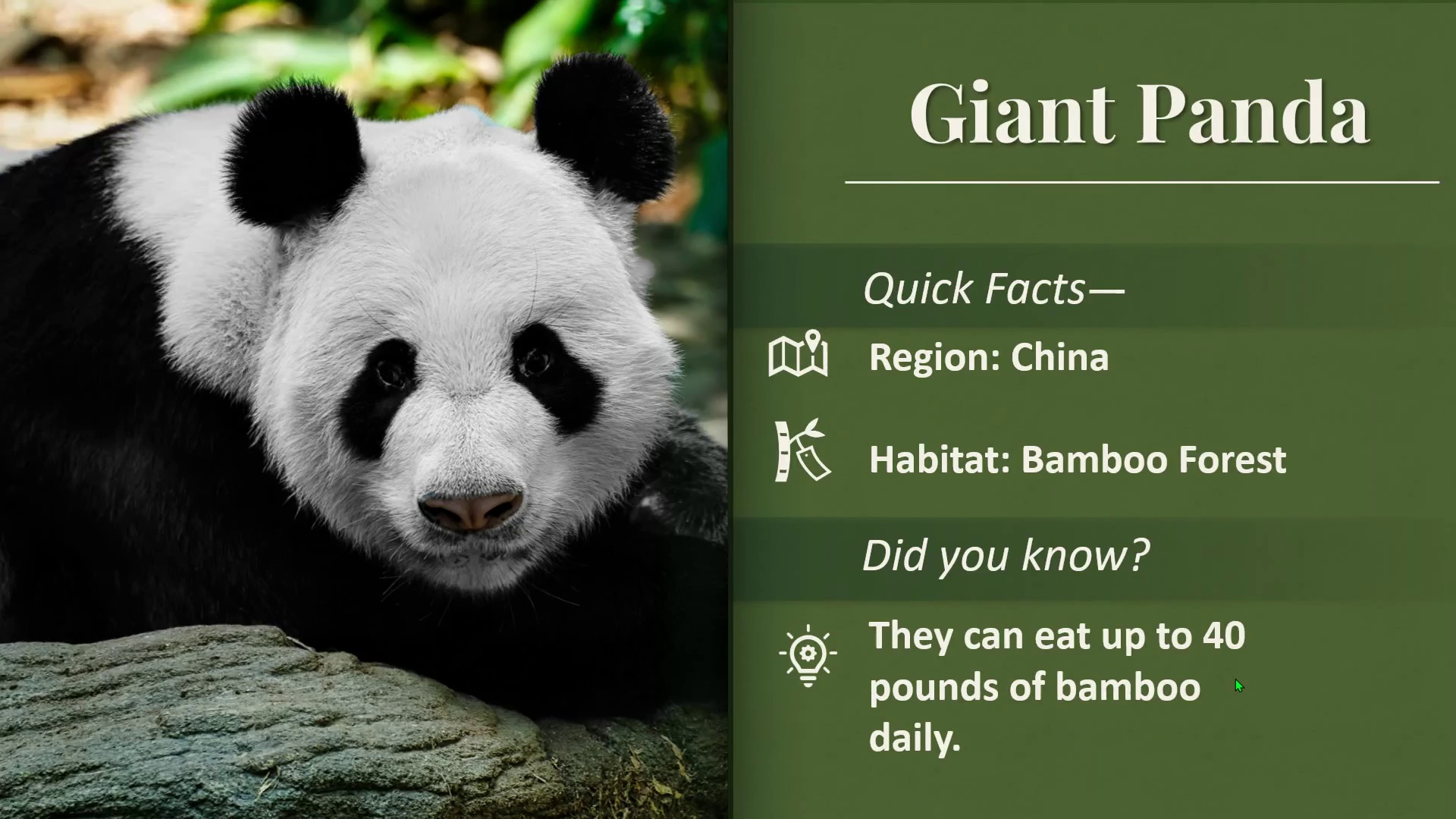 
key(Space)
 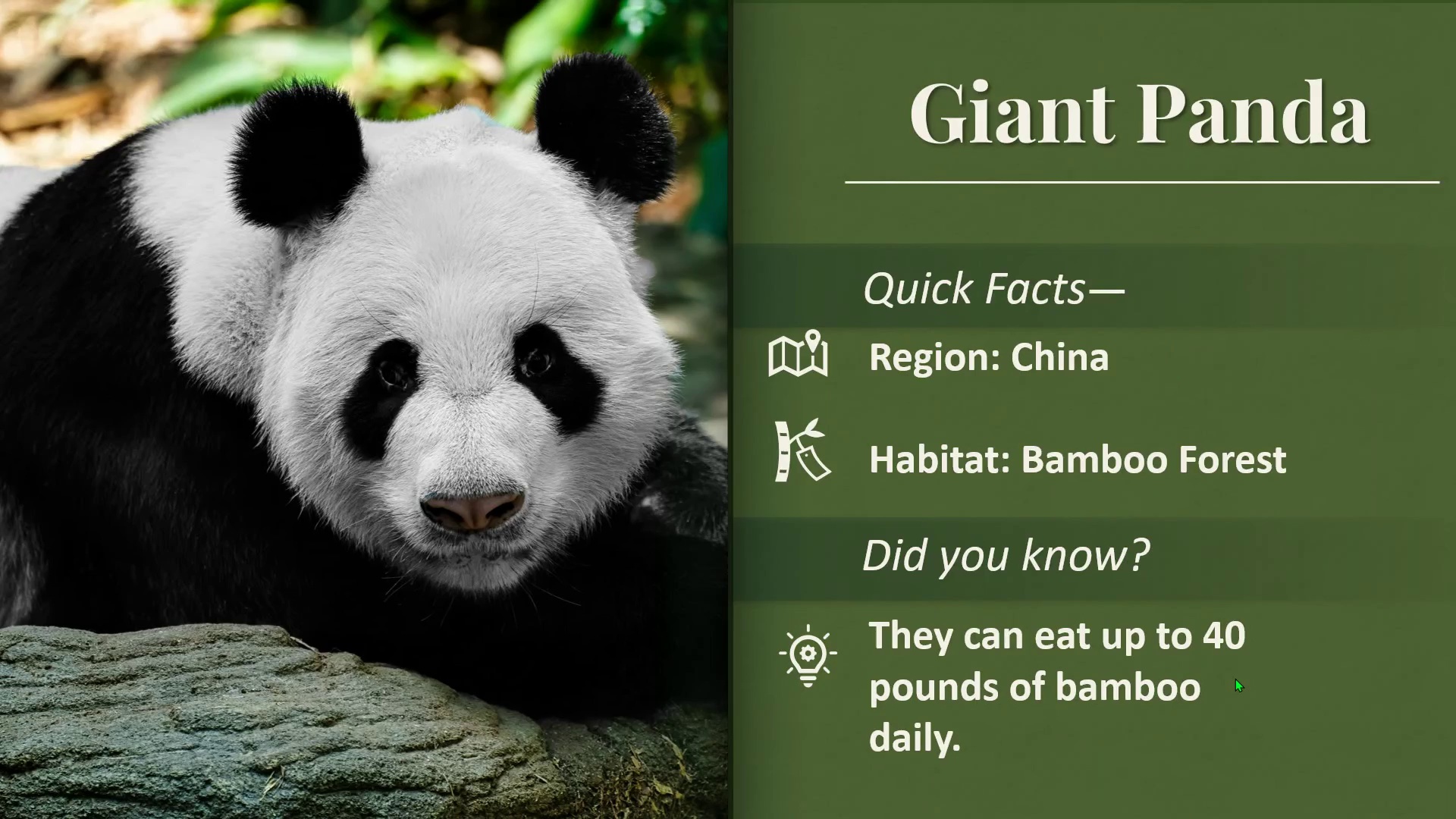 
key(Space)
 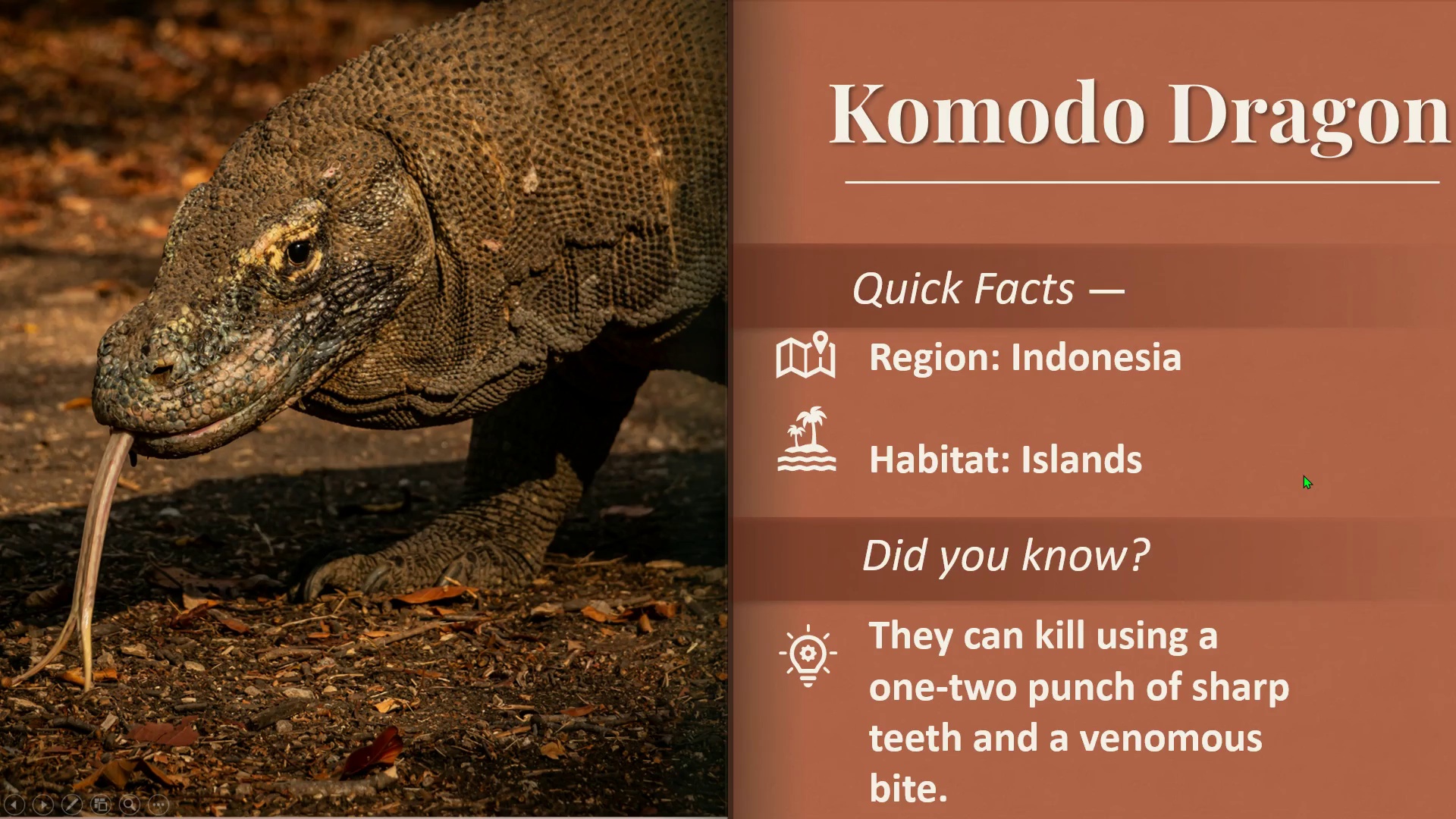 
wait(5.08)
 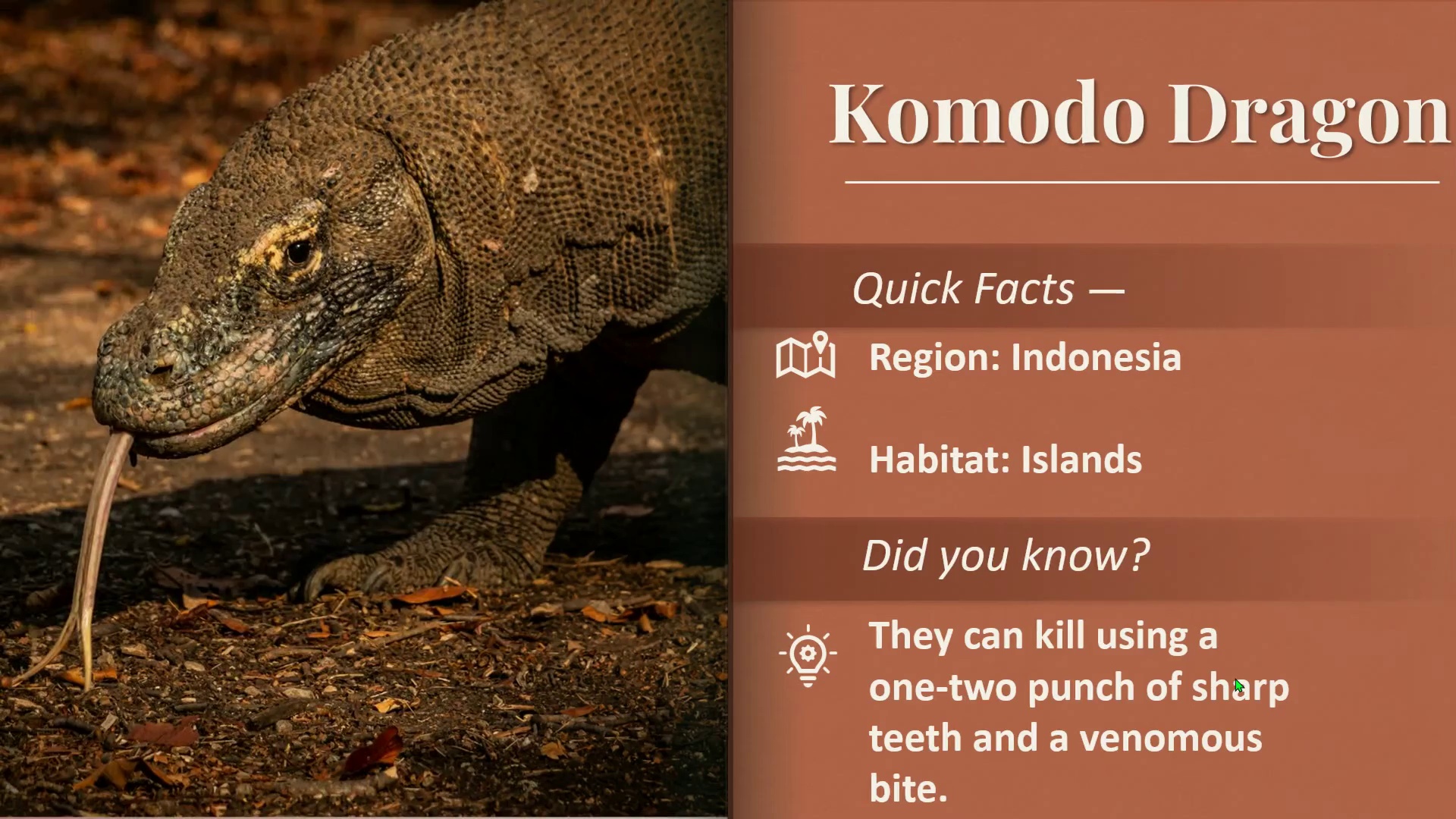 
left_click([1303, 475])
 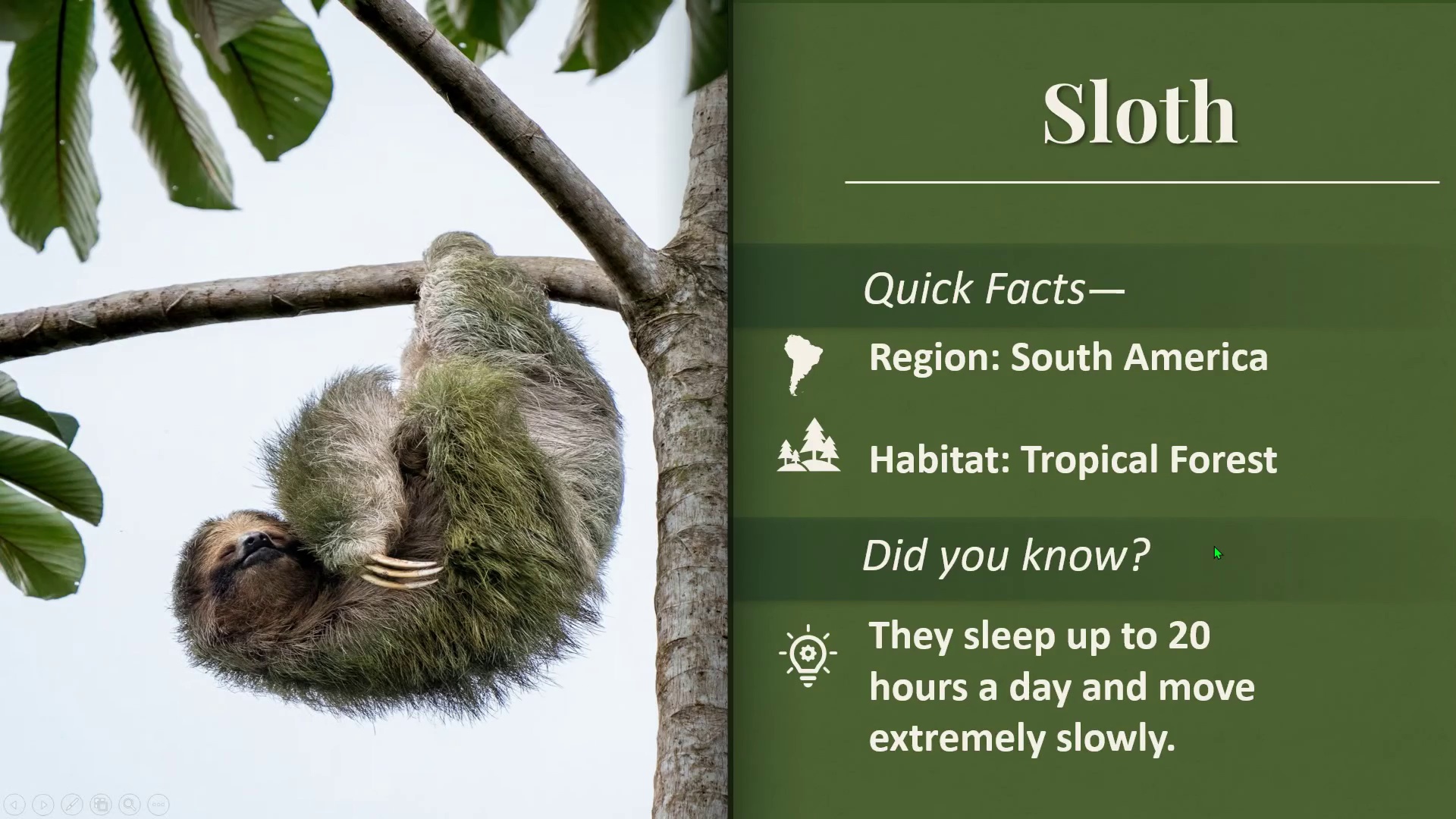 
key(Escape)
 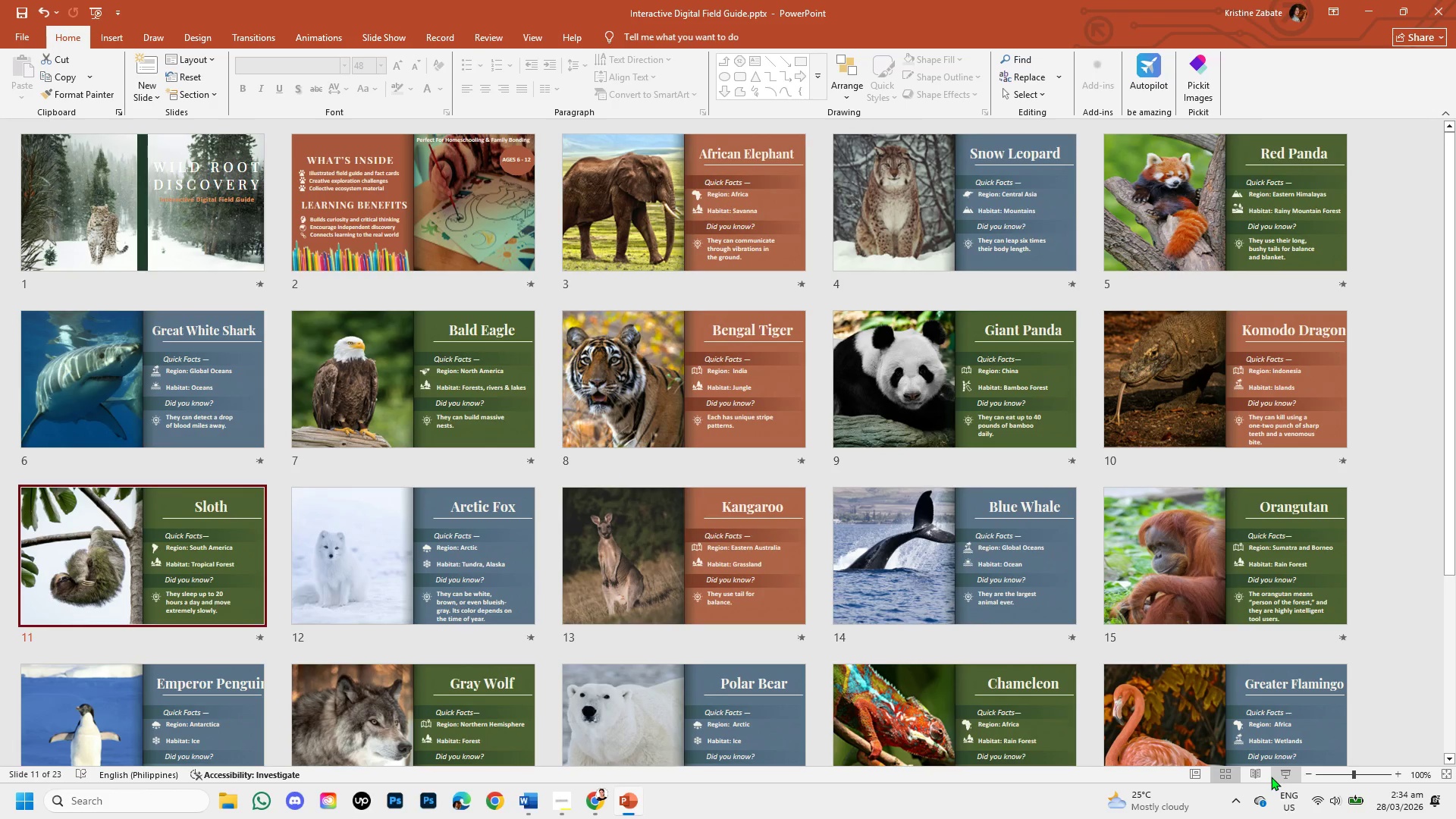 
left_click([1250, 775])
 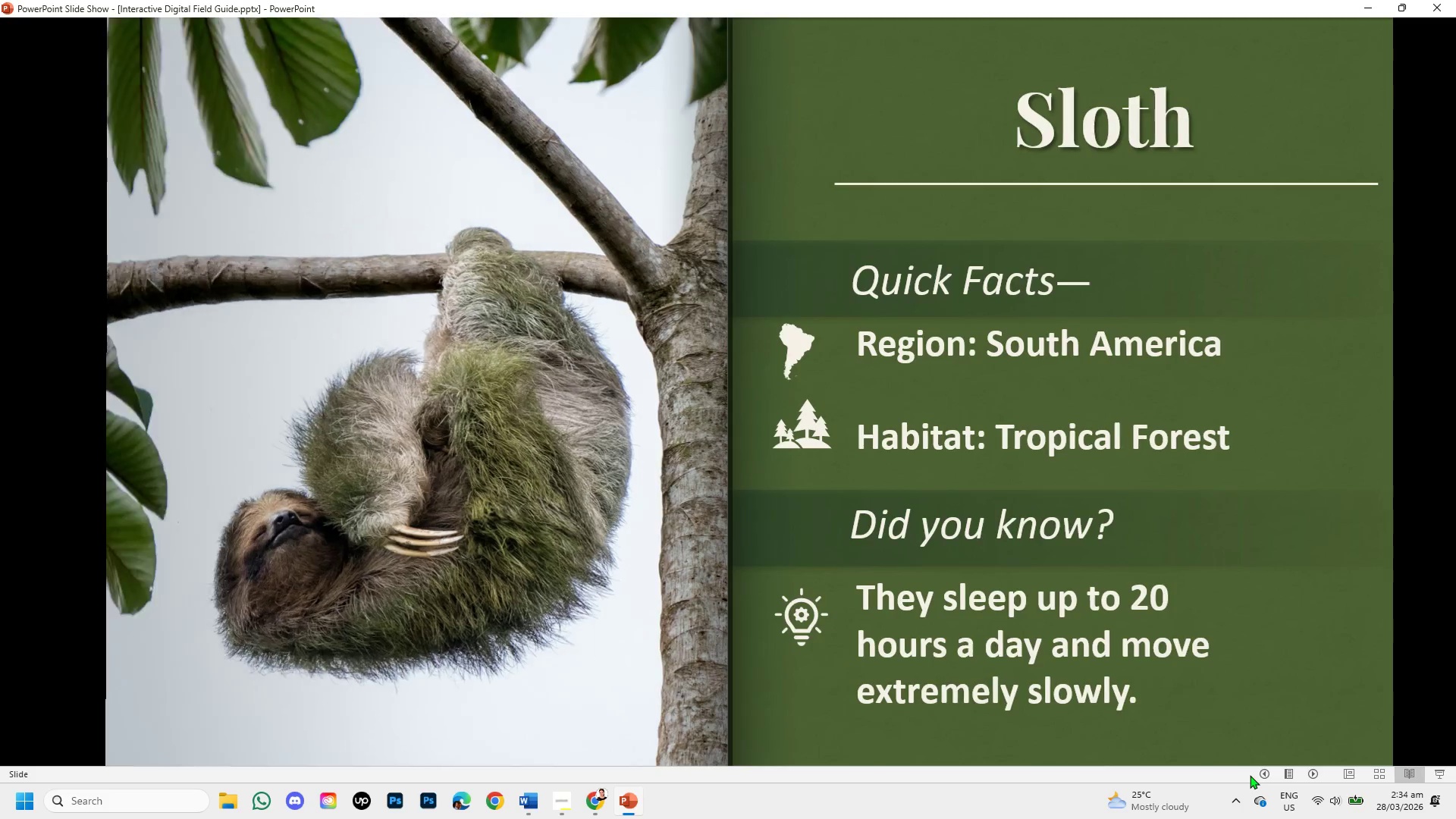 
key(Escape)
 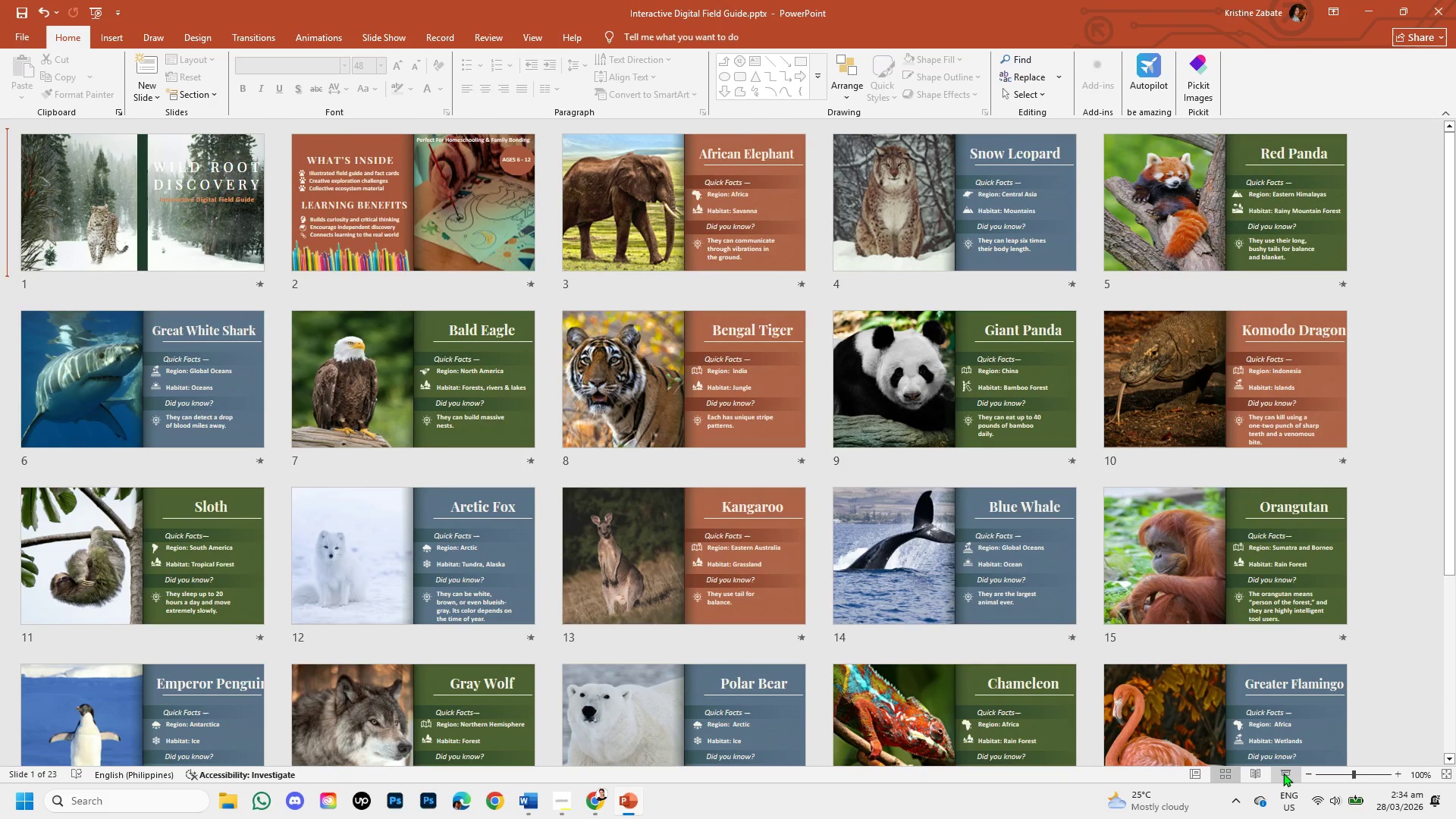 
wait(5.39)
 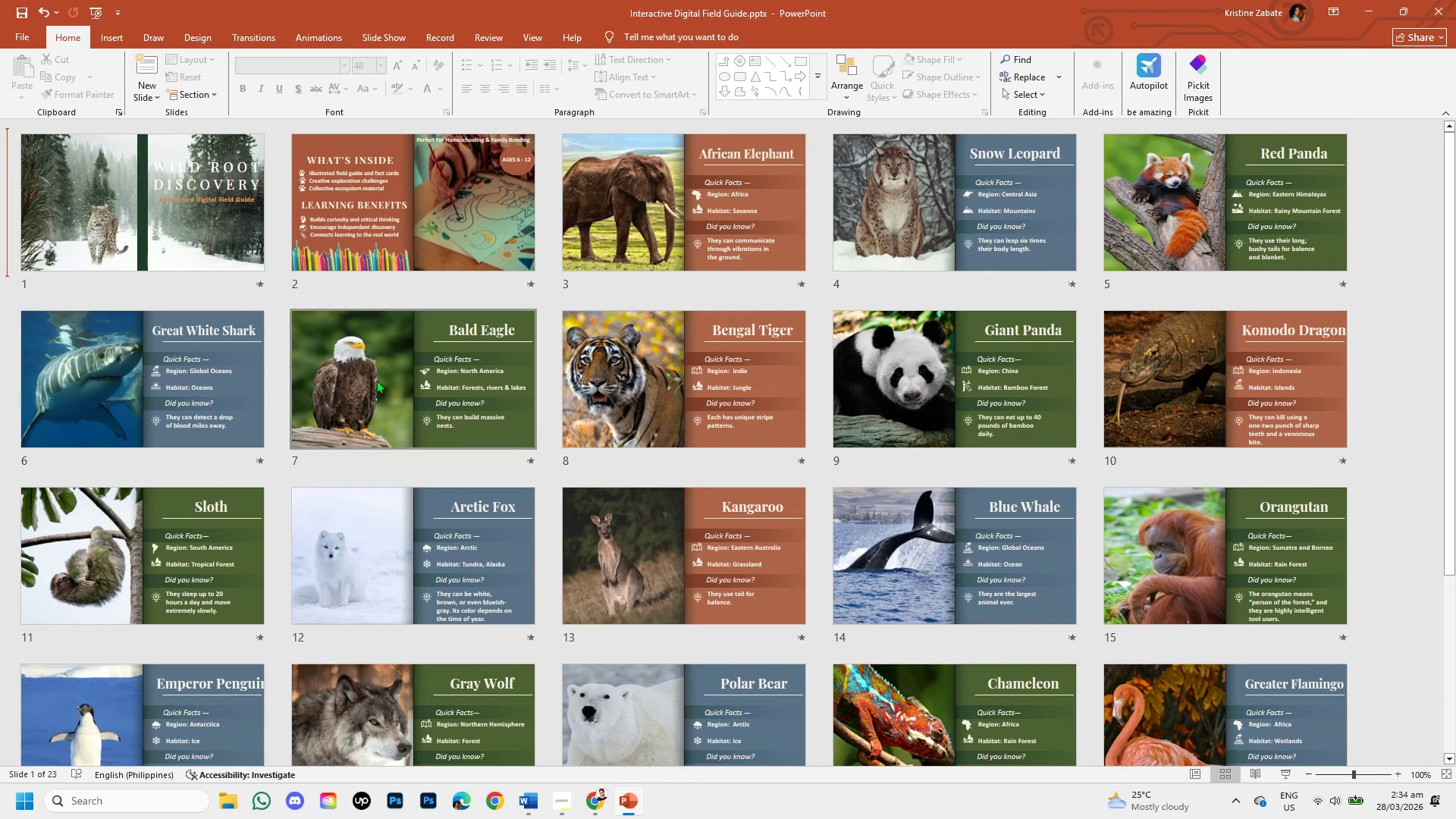 
left_click([1200, 771])
 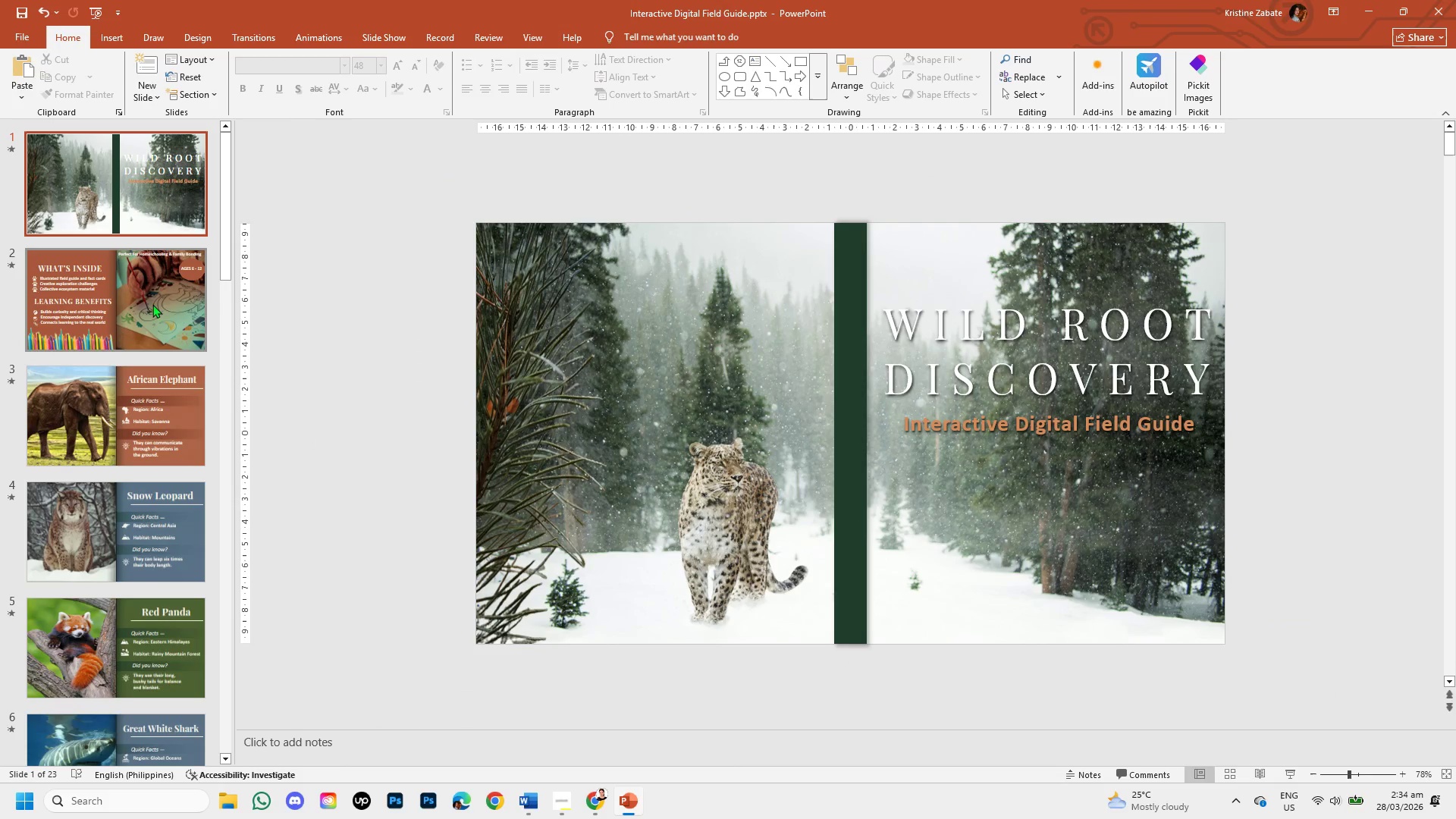 
left_click([218, 263])
 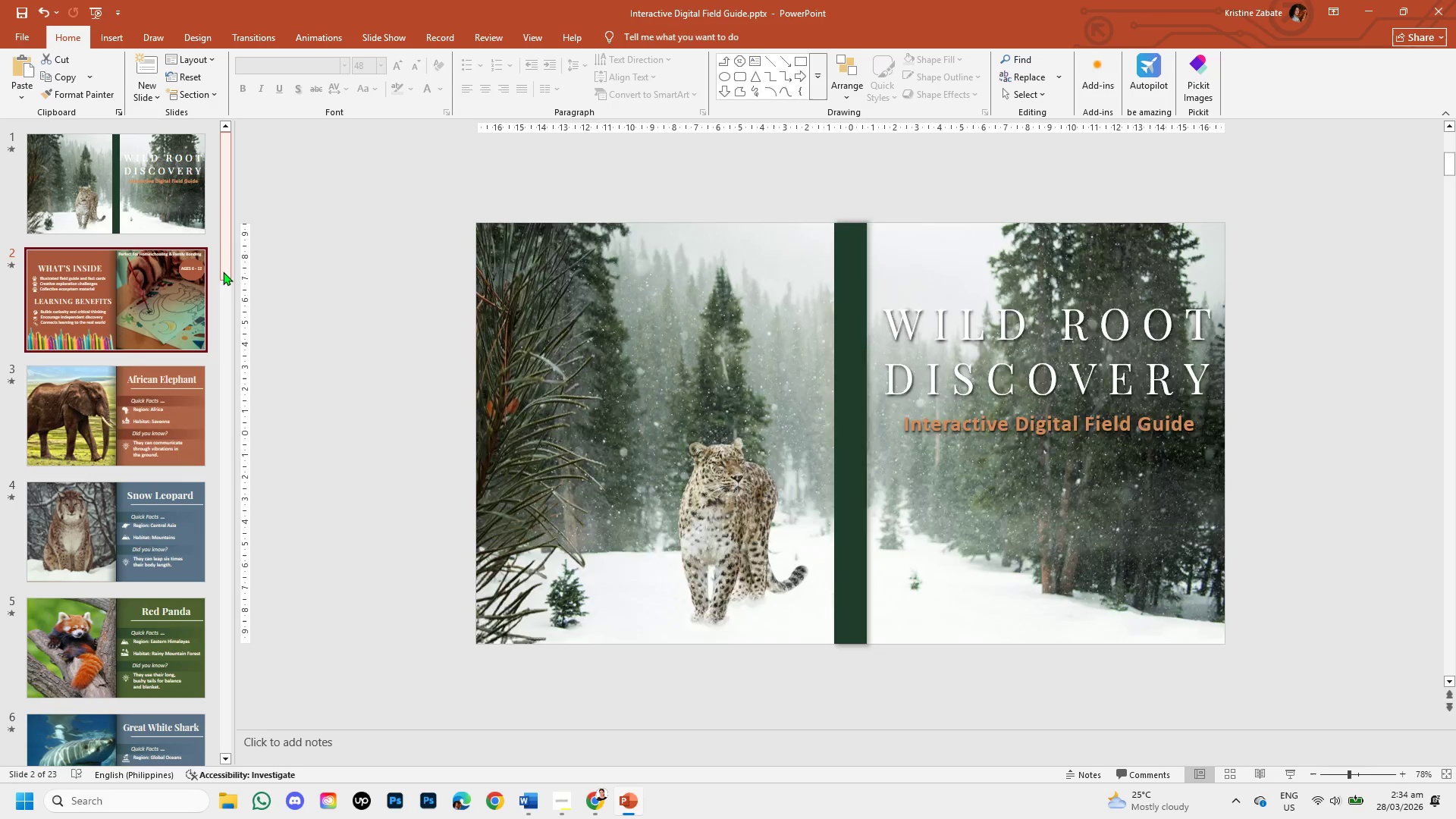 
left_click_drag(start_coordinate=[223, 271], to_coordinate=[242, 739])
 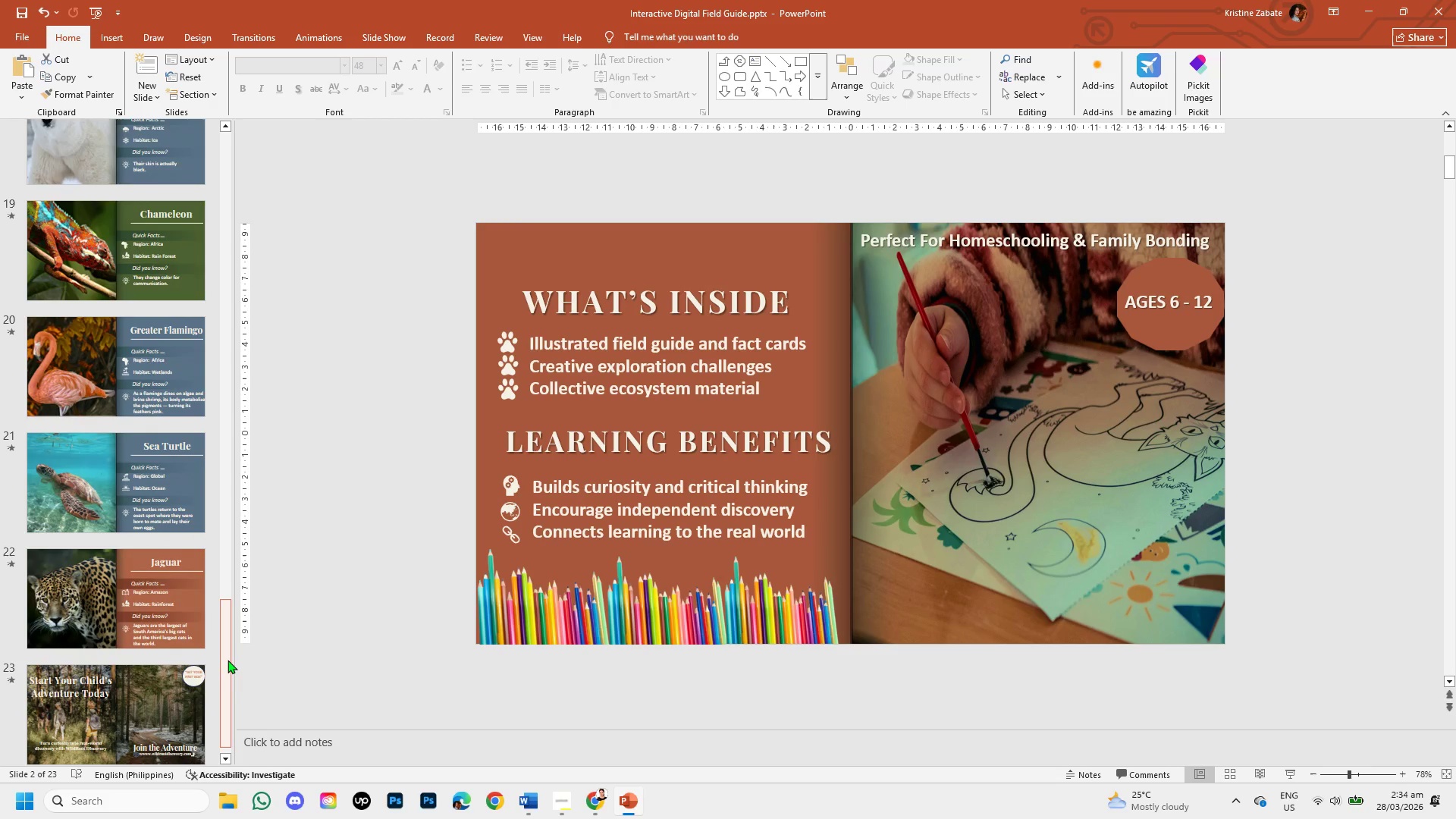 
left_click_drag(start_coordinate=[228, 660], to_coordinate=[240, 550])
 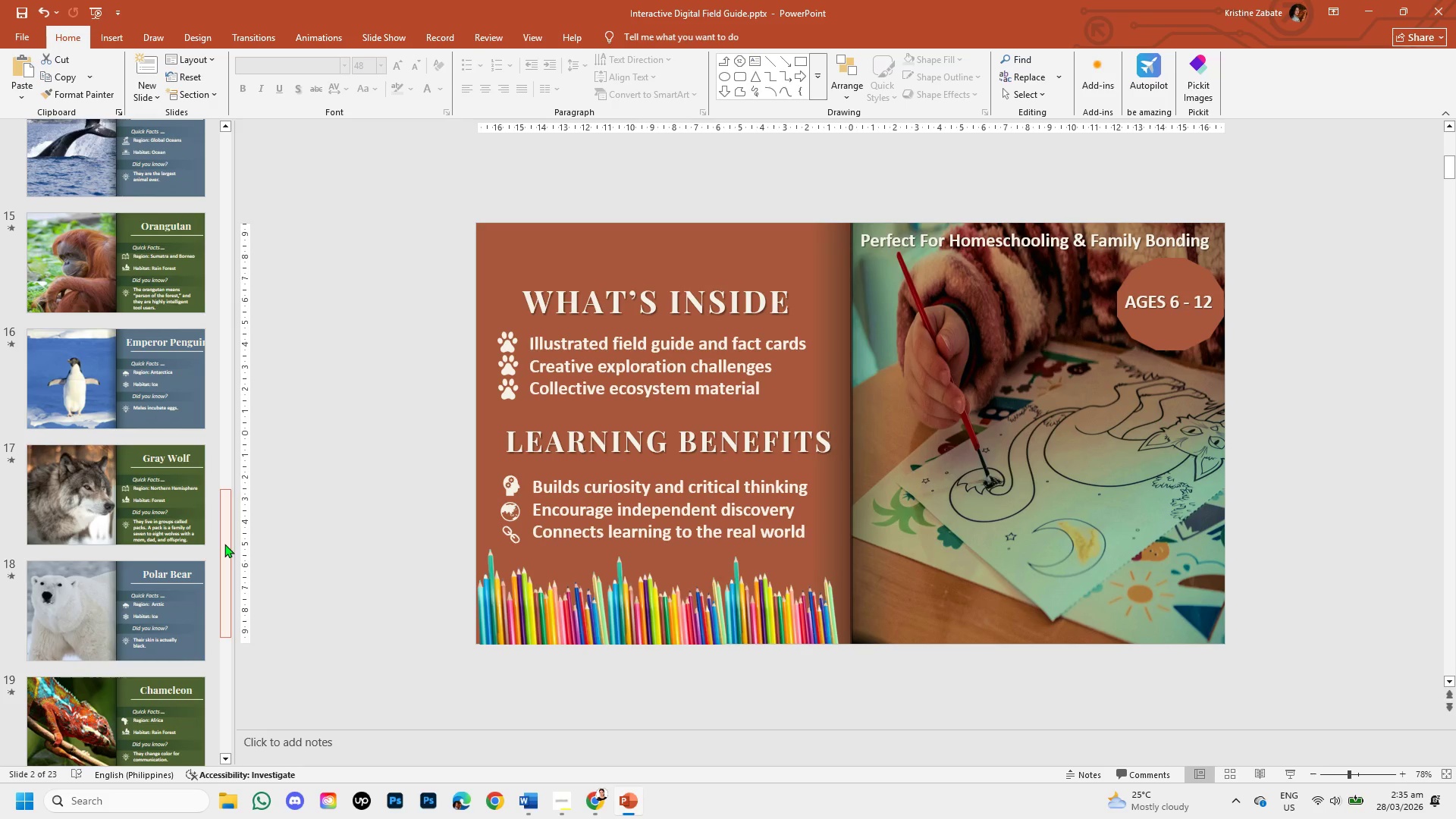 
left_click_drag(start_coordinate=[223, 544], to_coordinate=[227, 513])
 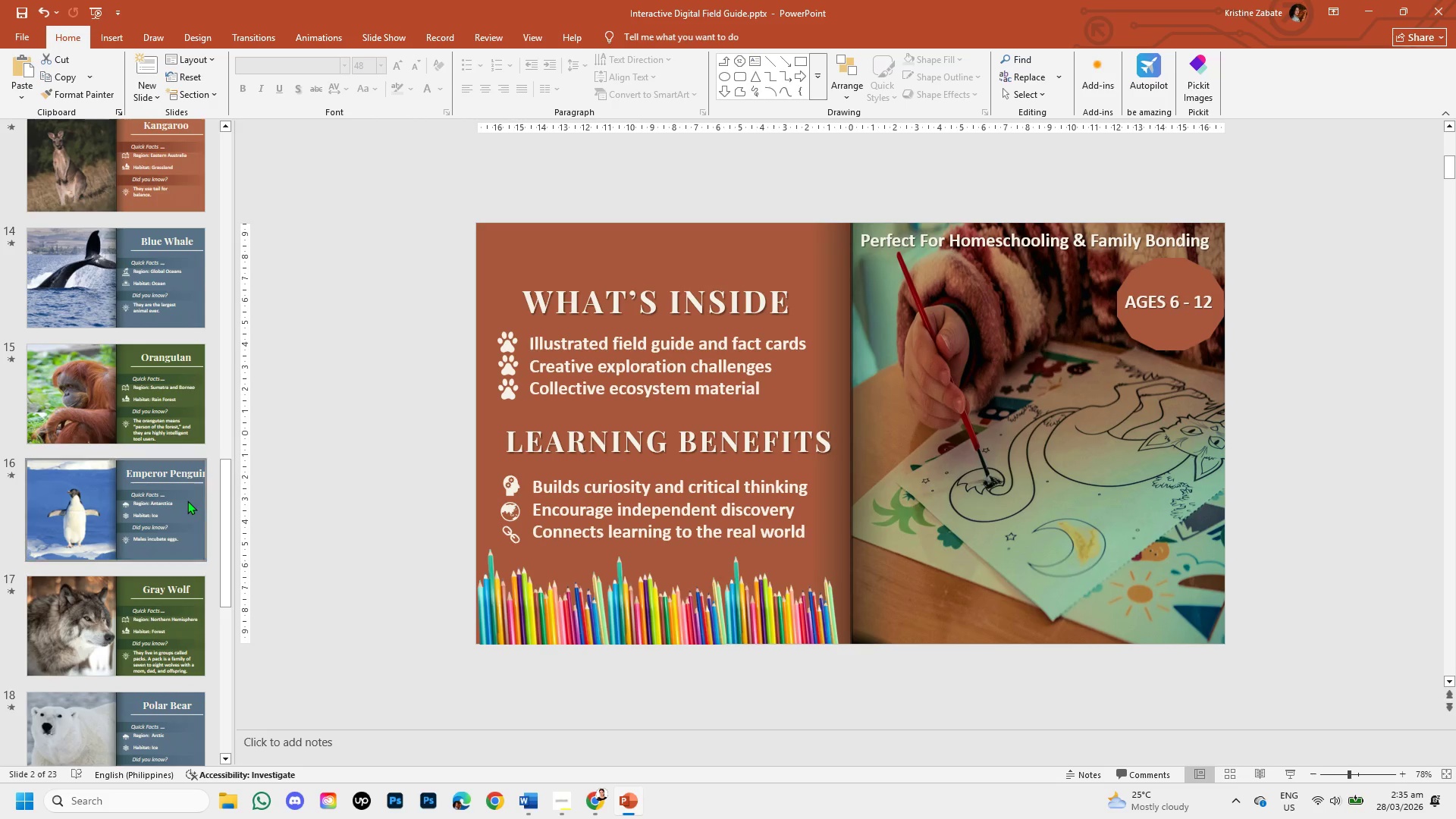 
left_click([187, 500])
 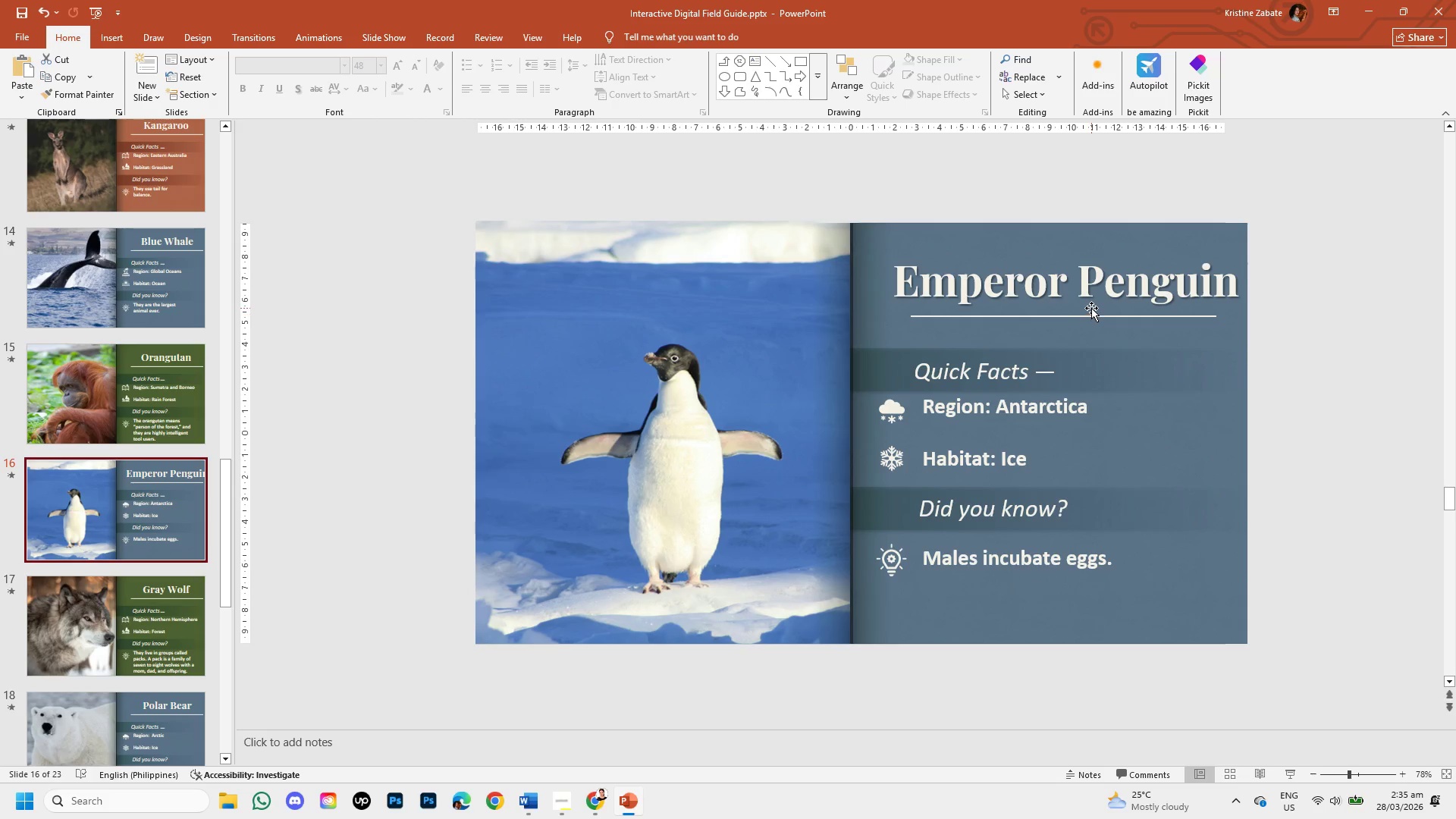 
left_click([1084, 297])
 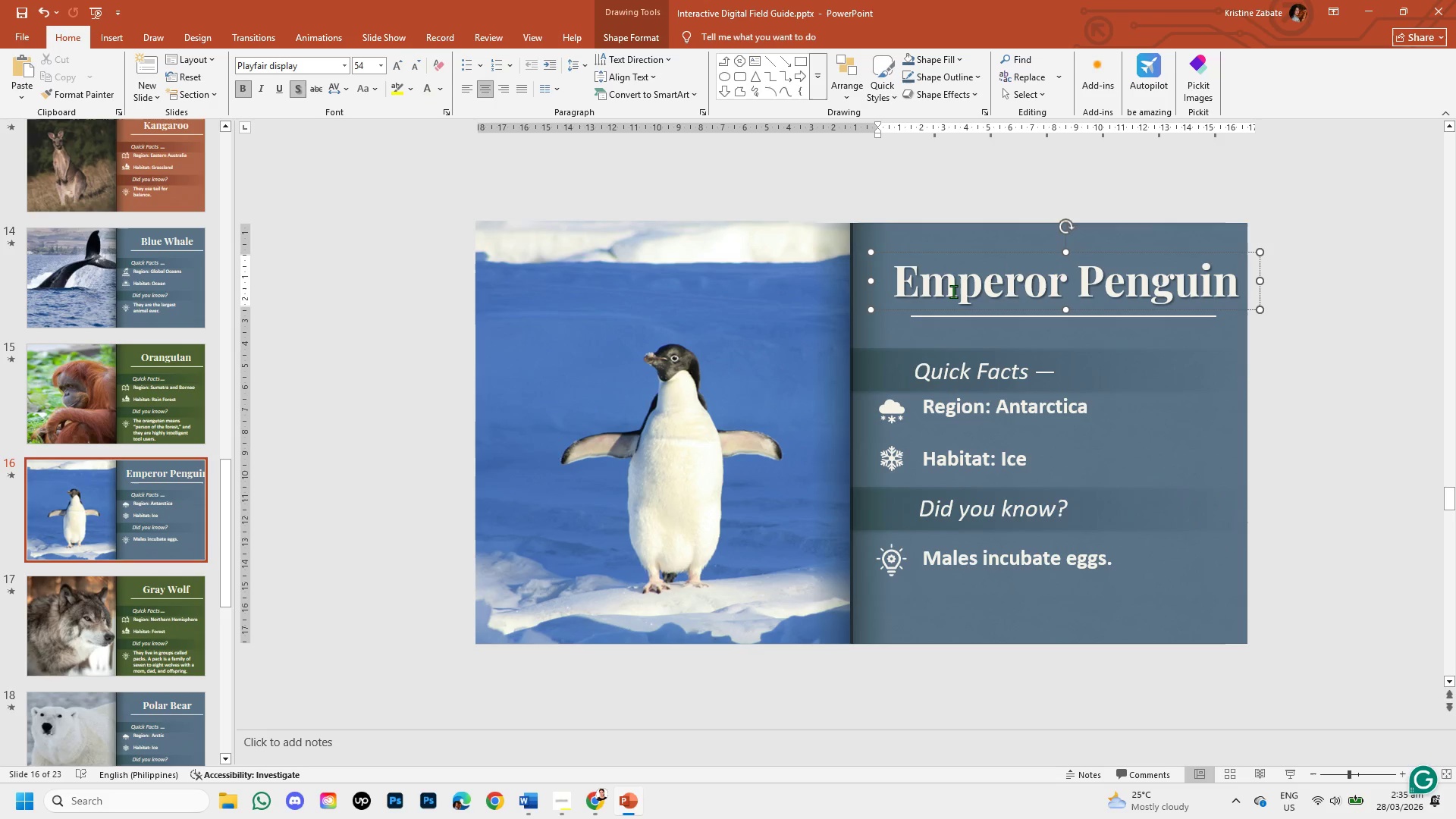 
left_click([894, 281])
 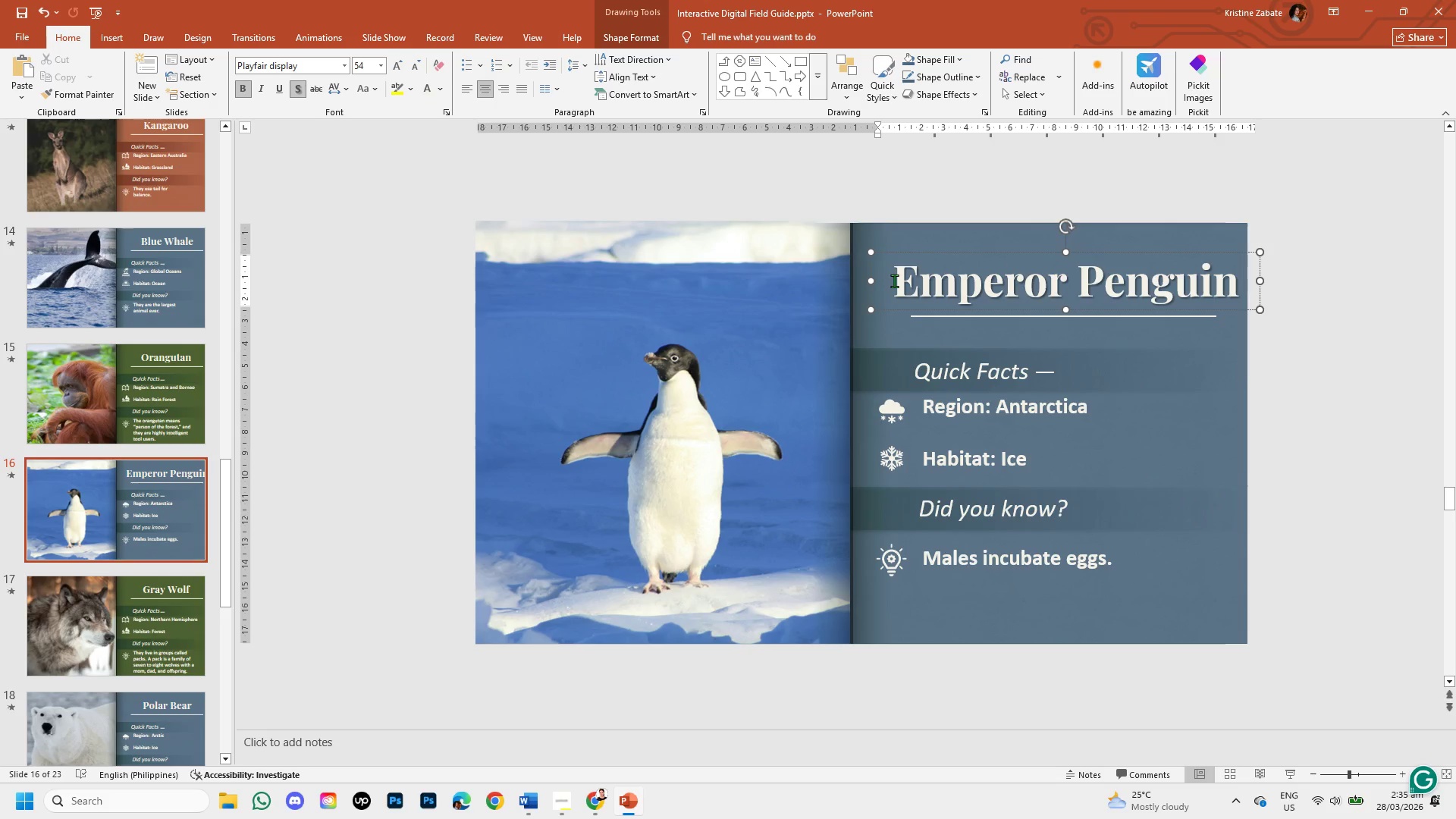 
left_click_drag(start_coordinate=[895, 281], to_coordinate=[1182, 286])
 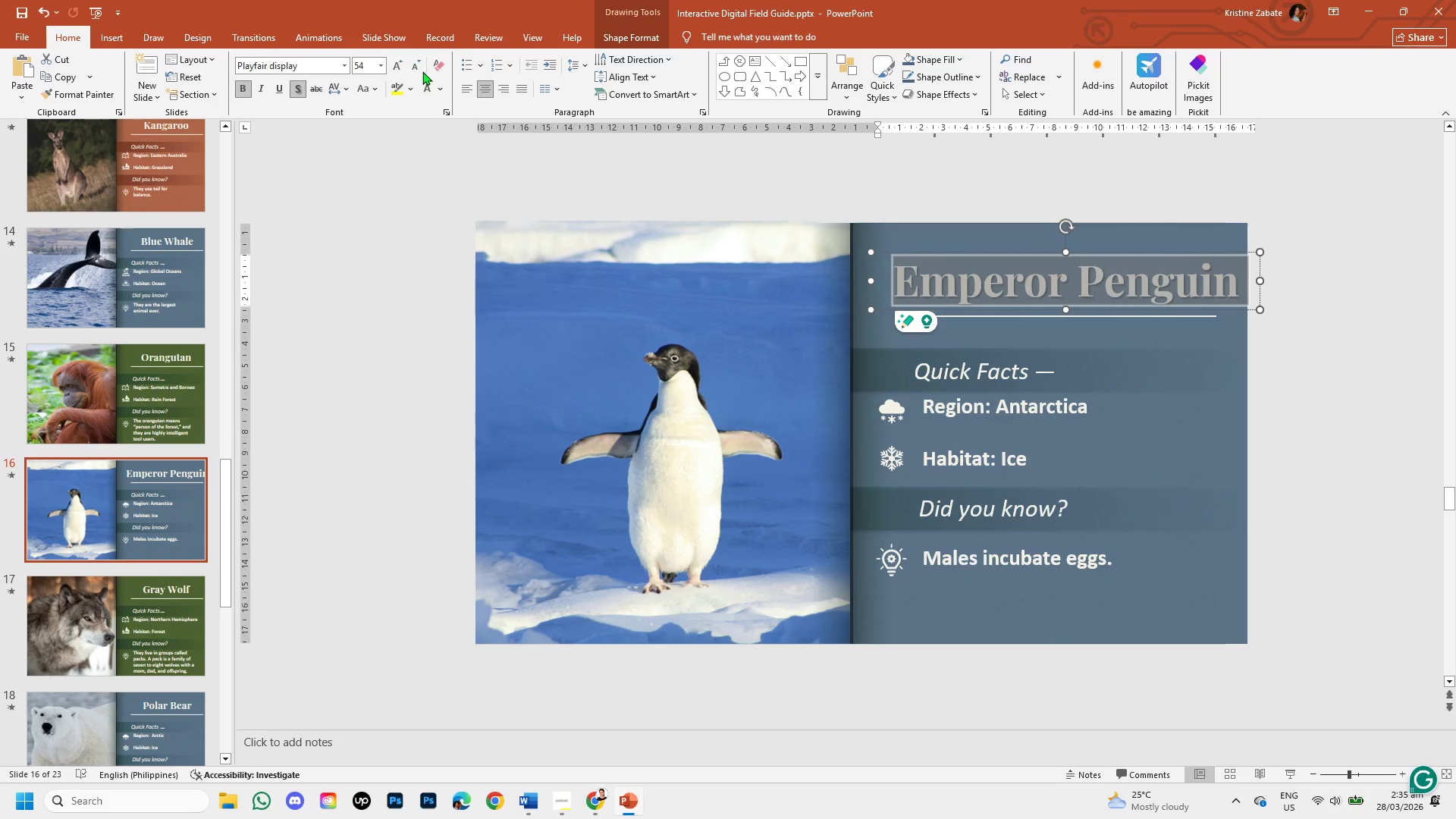 
left_click([419, 71])
 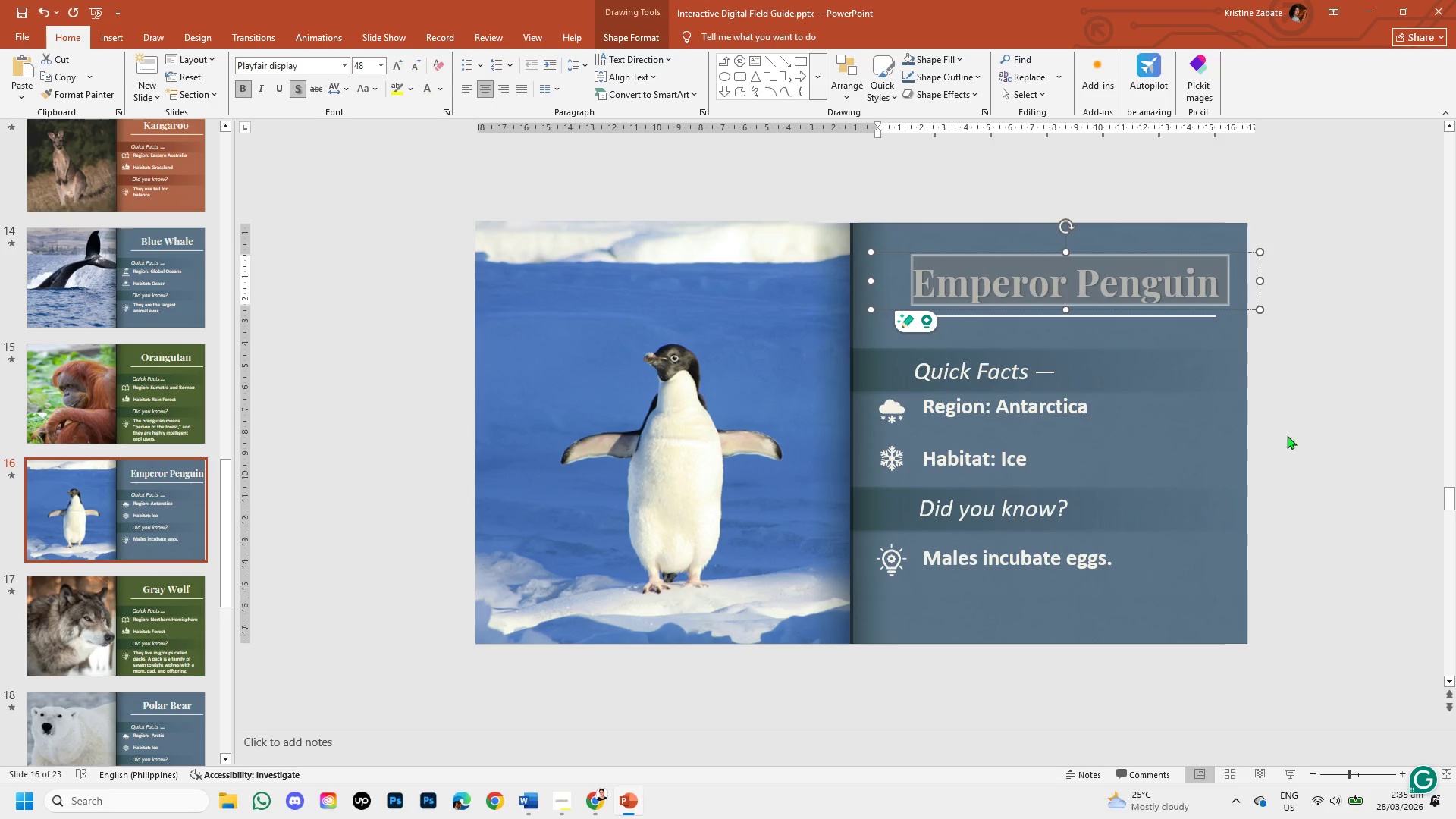 
left_click([1382, 462])
 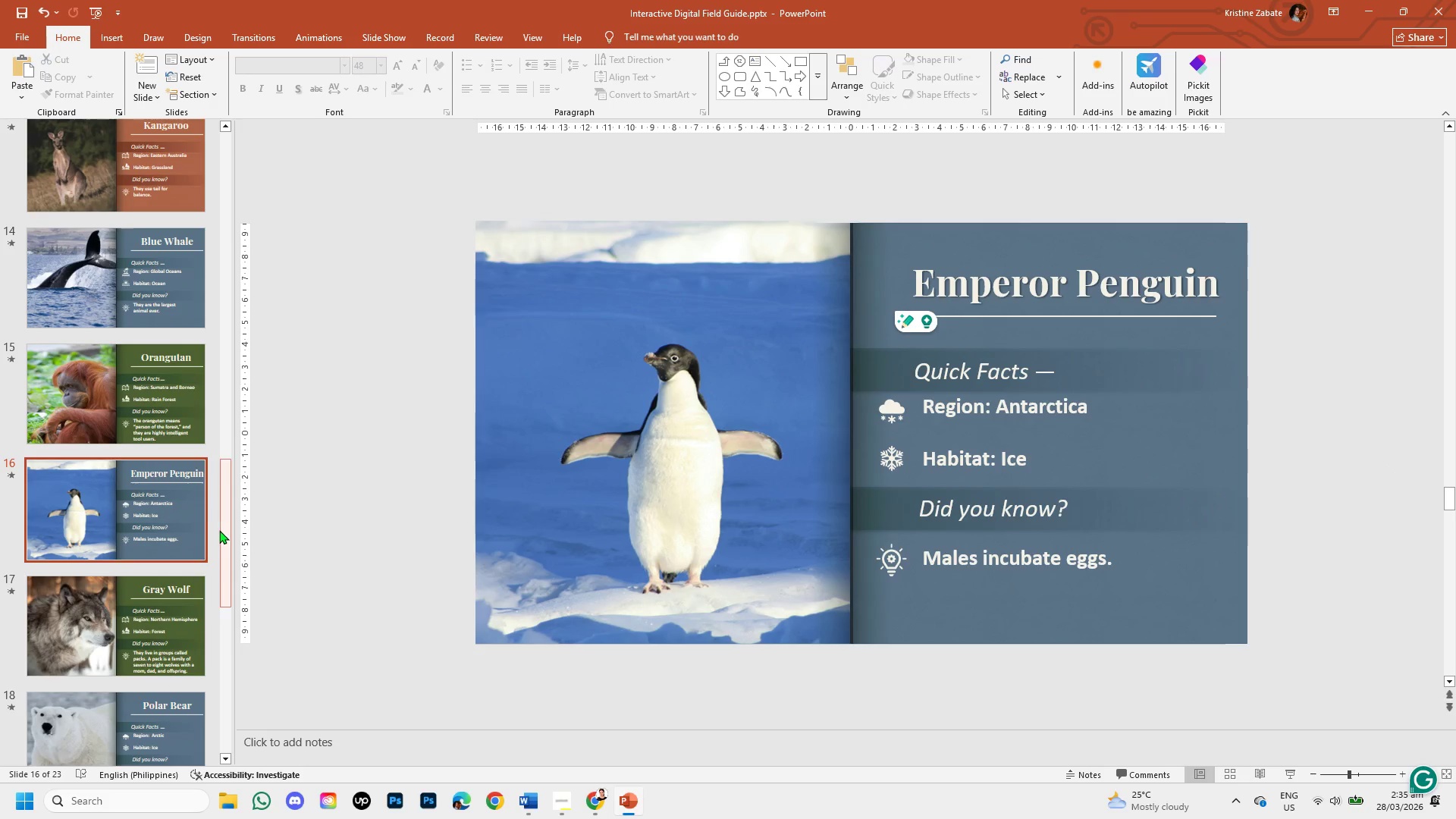 
left_click_drag(start_coordinate=[221, 527], to_coordinate=[212, 410])
 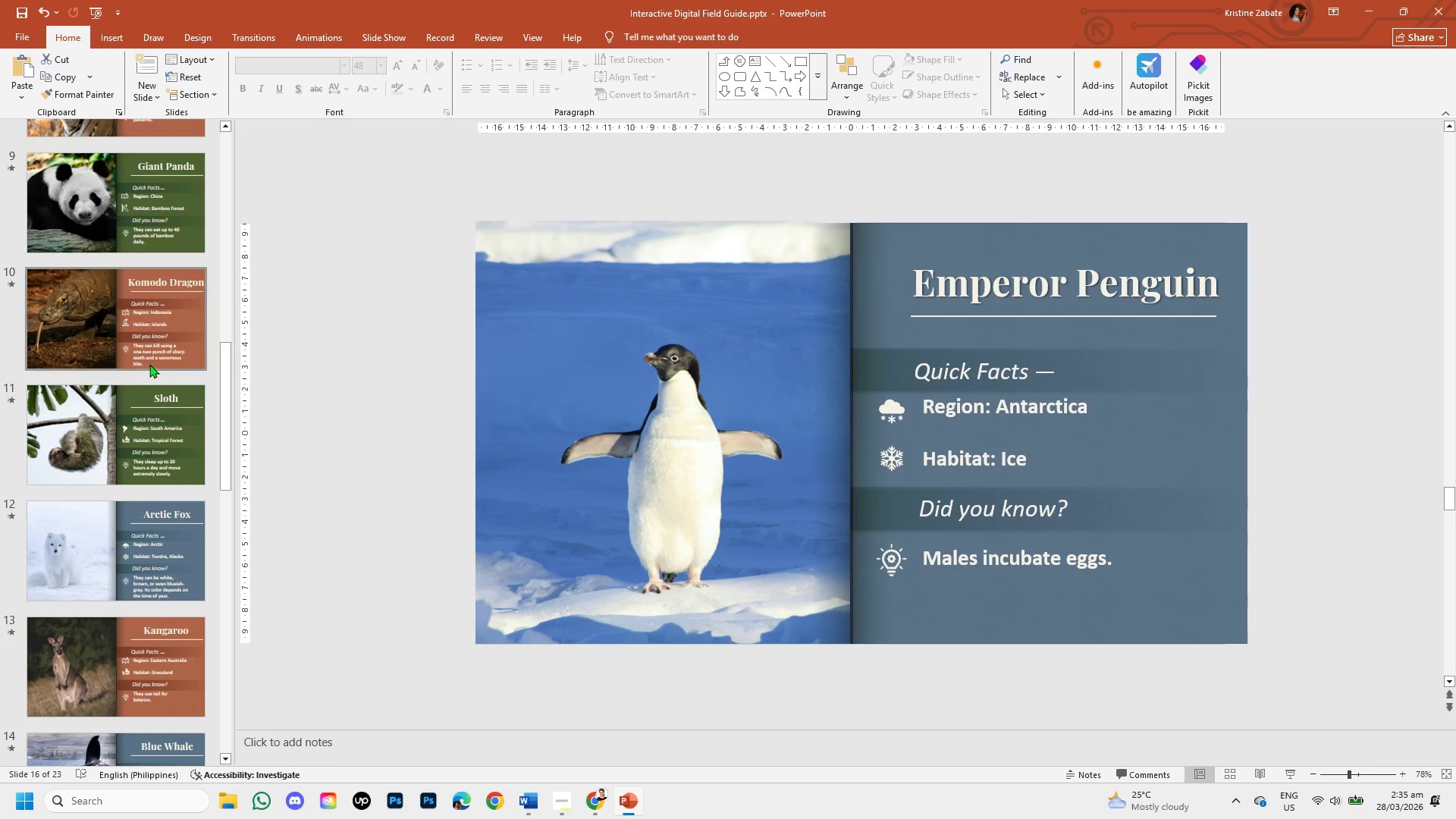 
left_click([149, 363])
 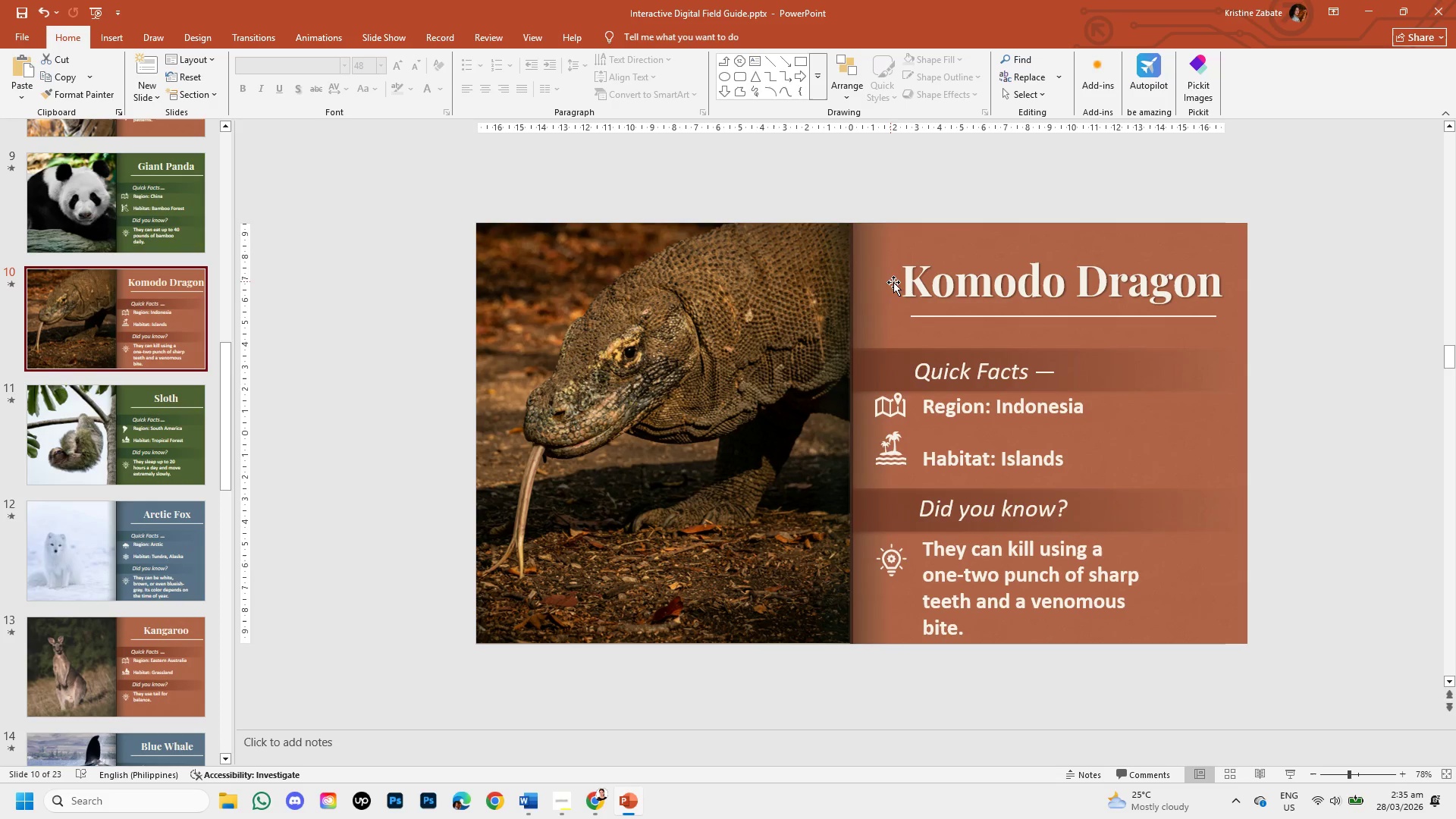 
left_click([905, 281])
 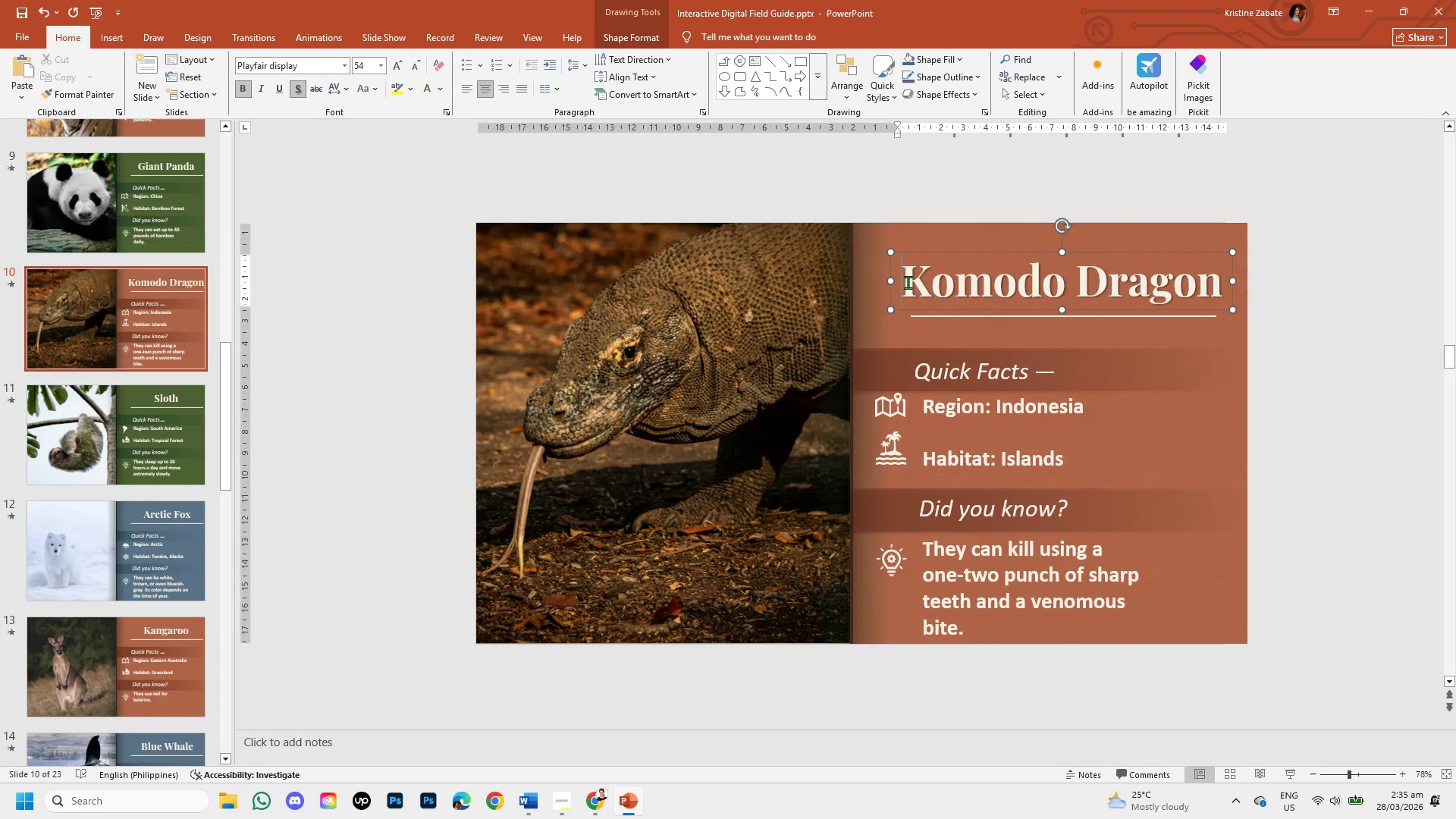 
left_click_drag(start_coordinate=[908, 282], to_coordinate=[1190, 293])
 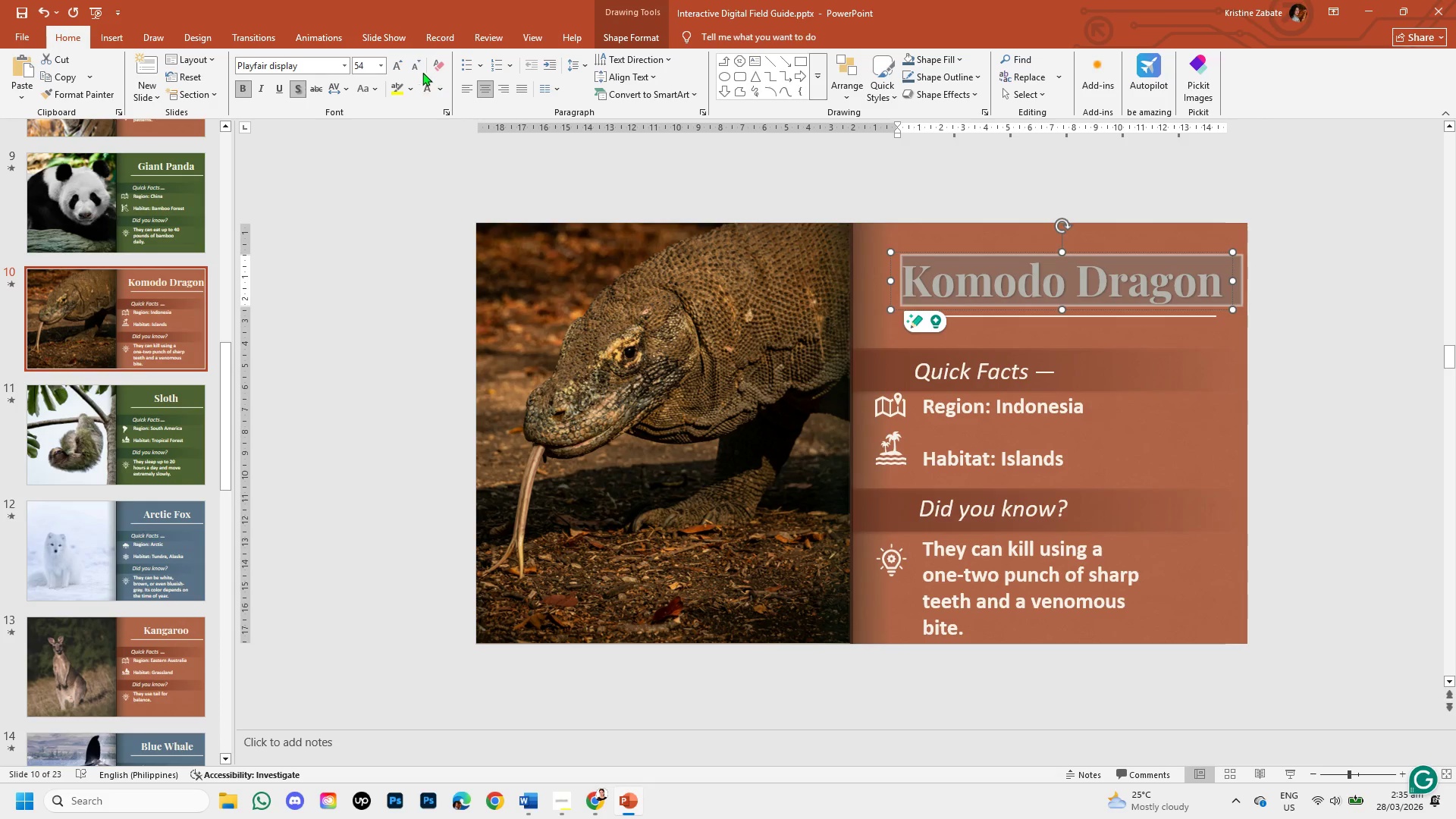 
left_click([412, 67])
 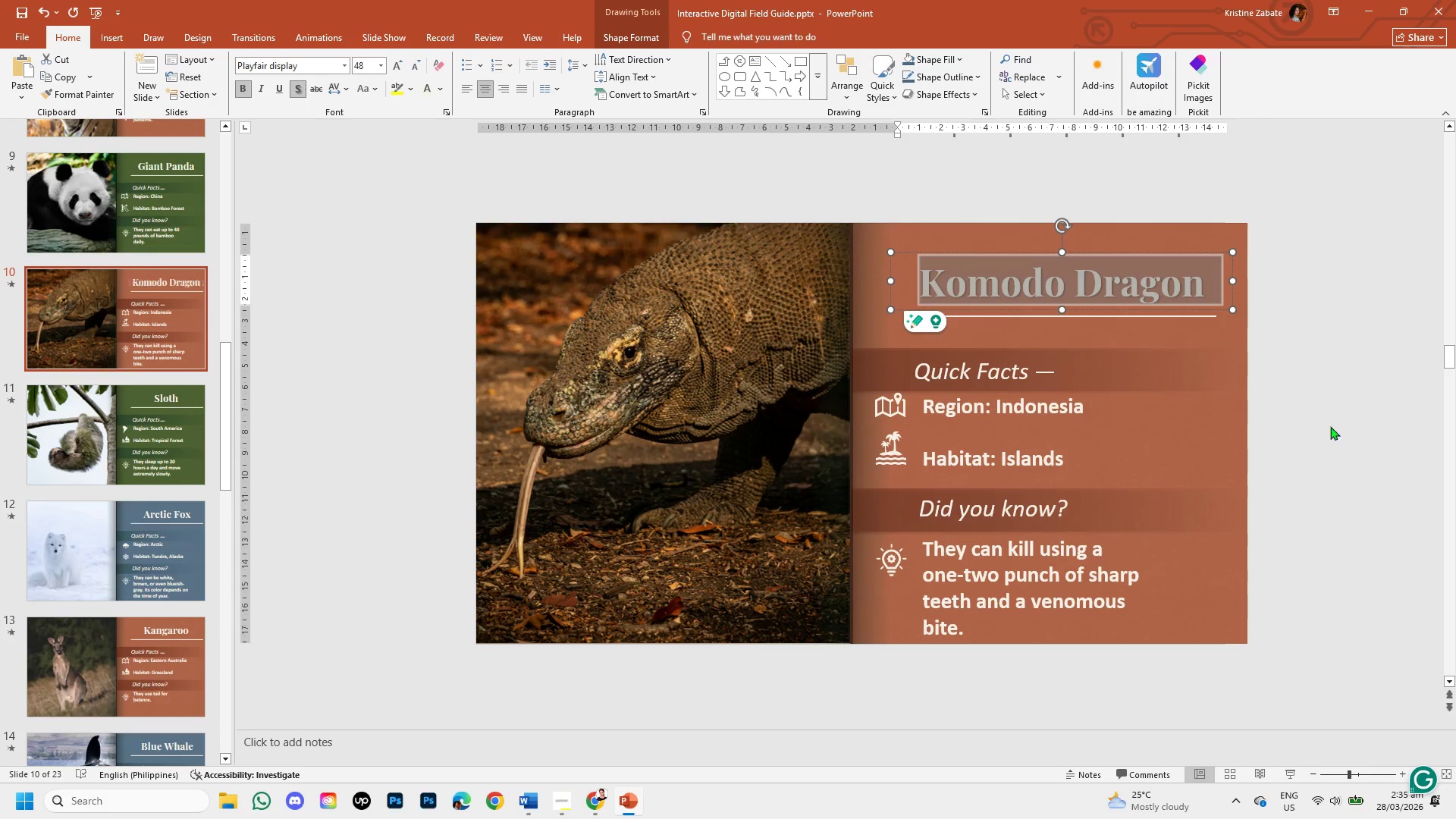 
left_click([1348, 437])
 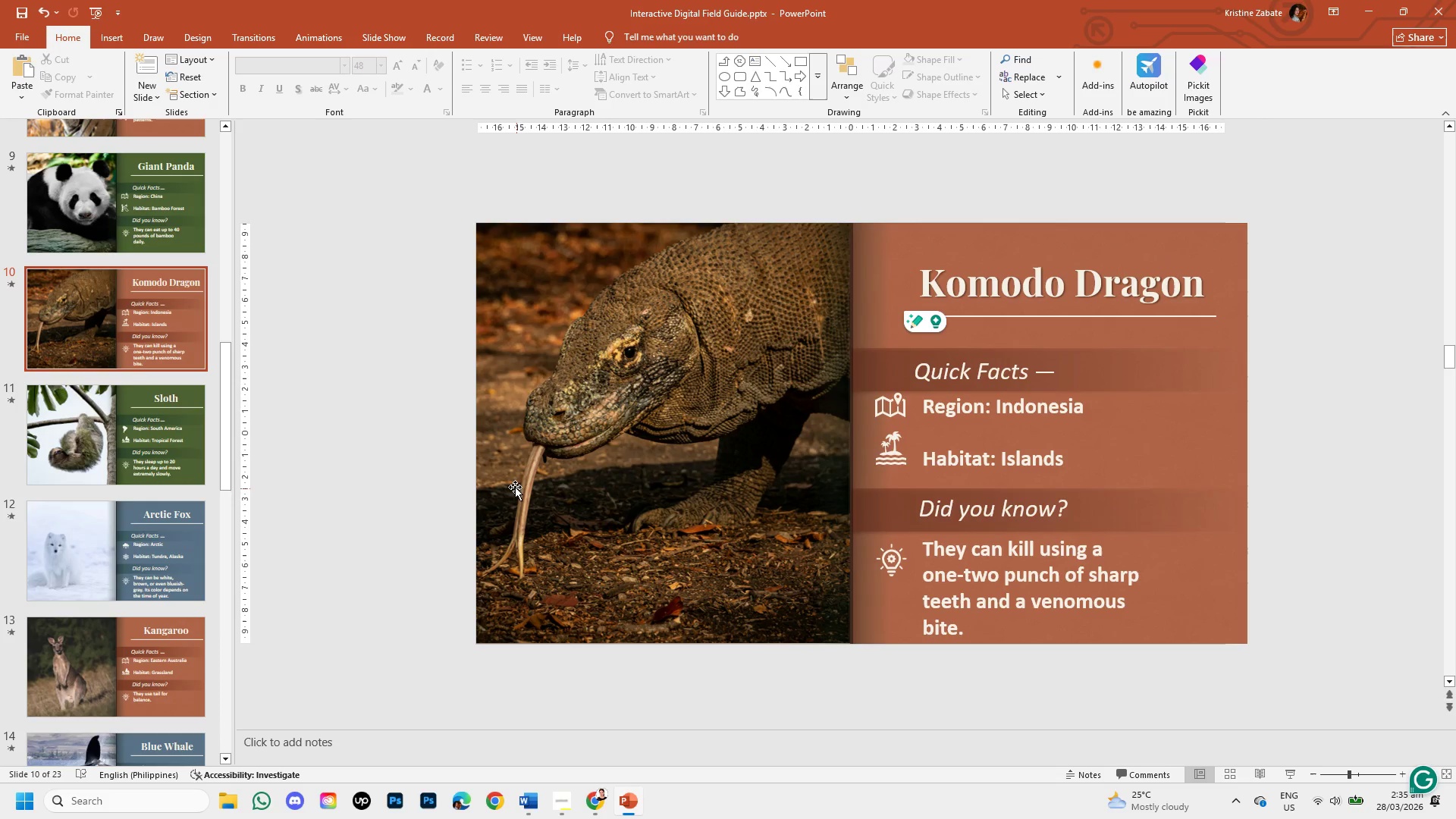 
left_click([397, 448])
 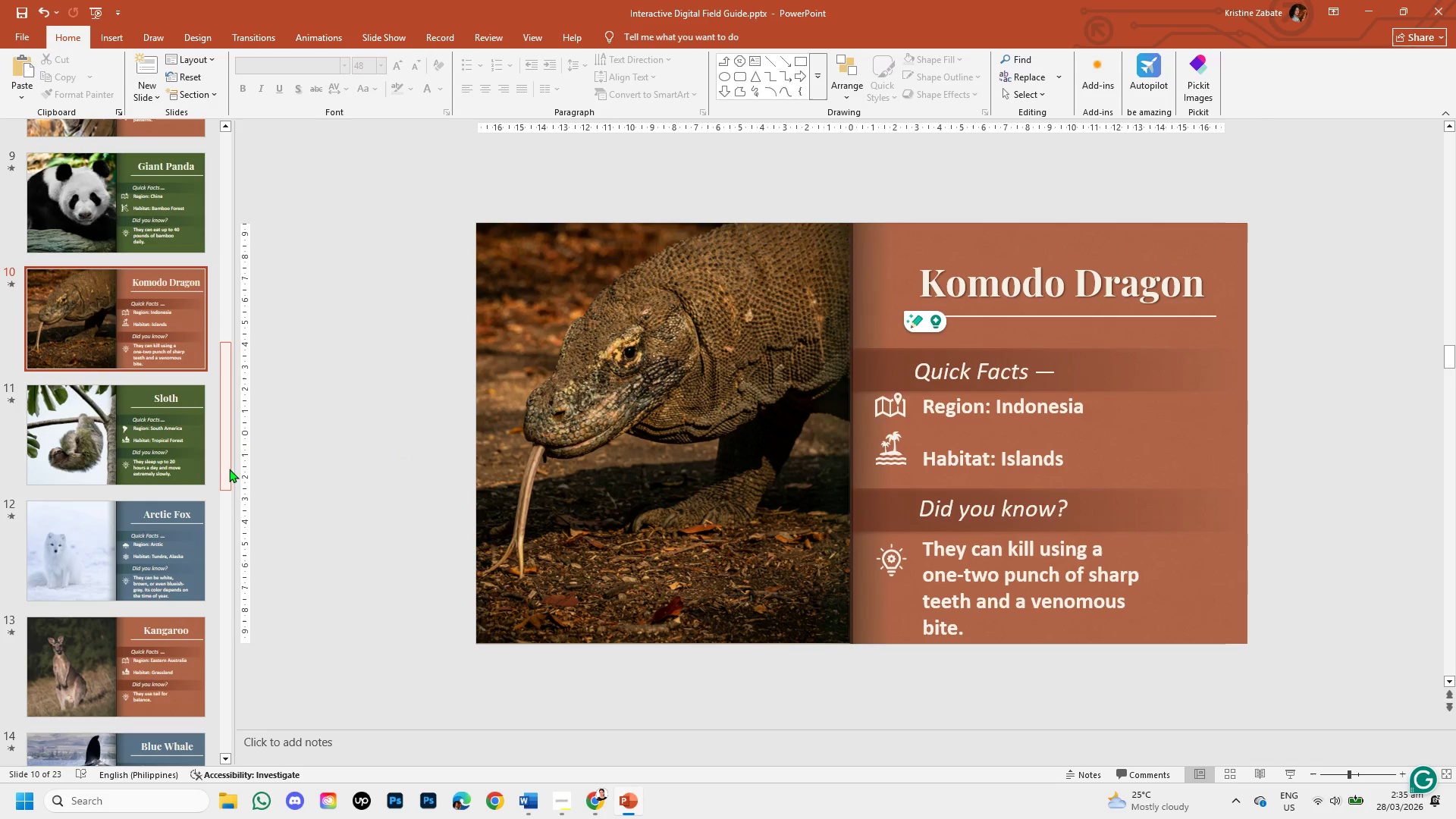 
left_click_drag(start_coordinate=[222, 461], to_coordinate=[214, 386])
 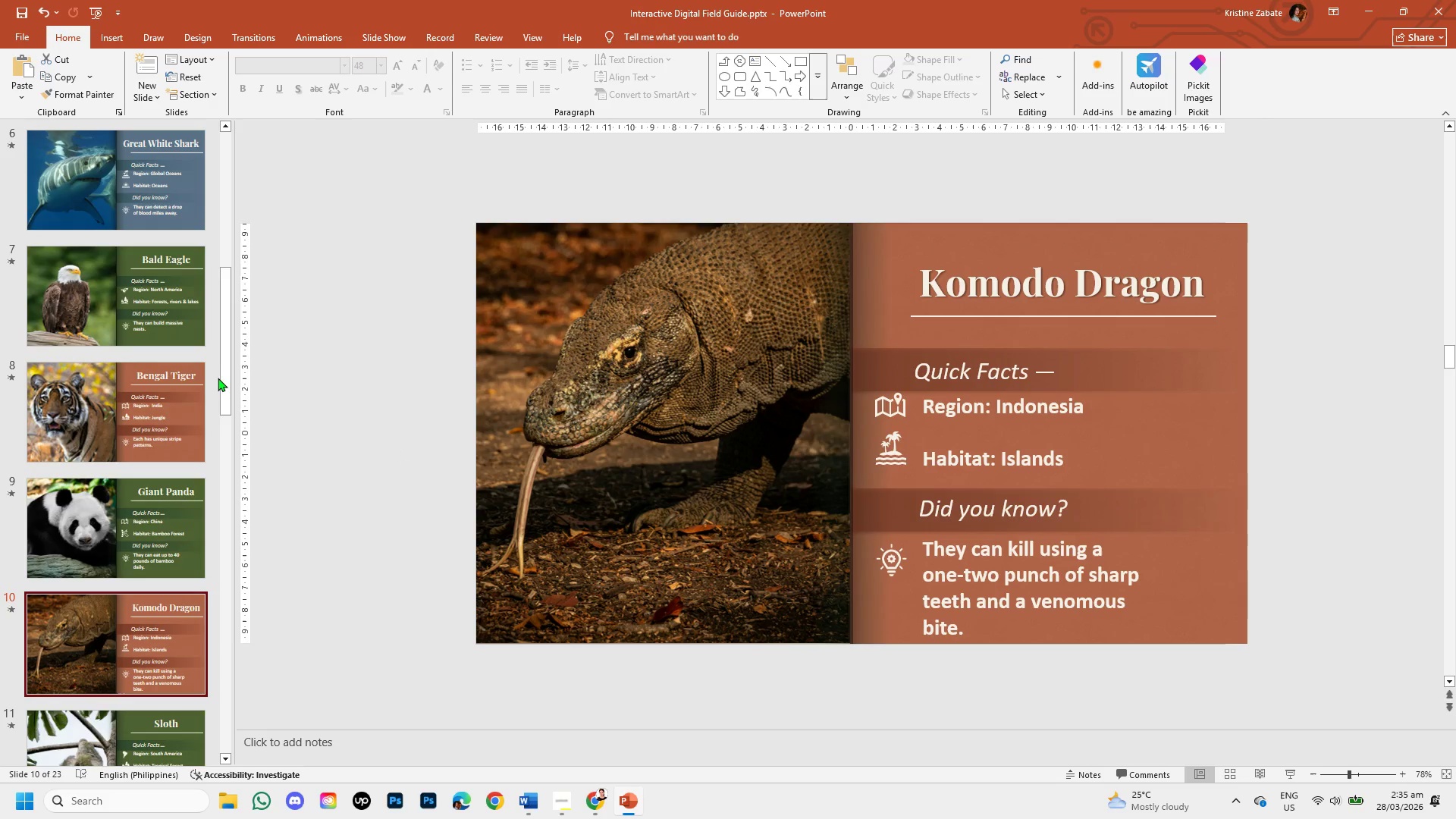 
left_click_drag(start_coordinate=[220, 379], to_coordinate=[206, 736])
 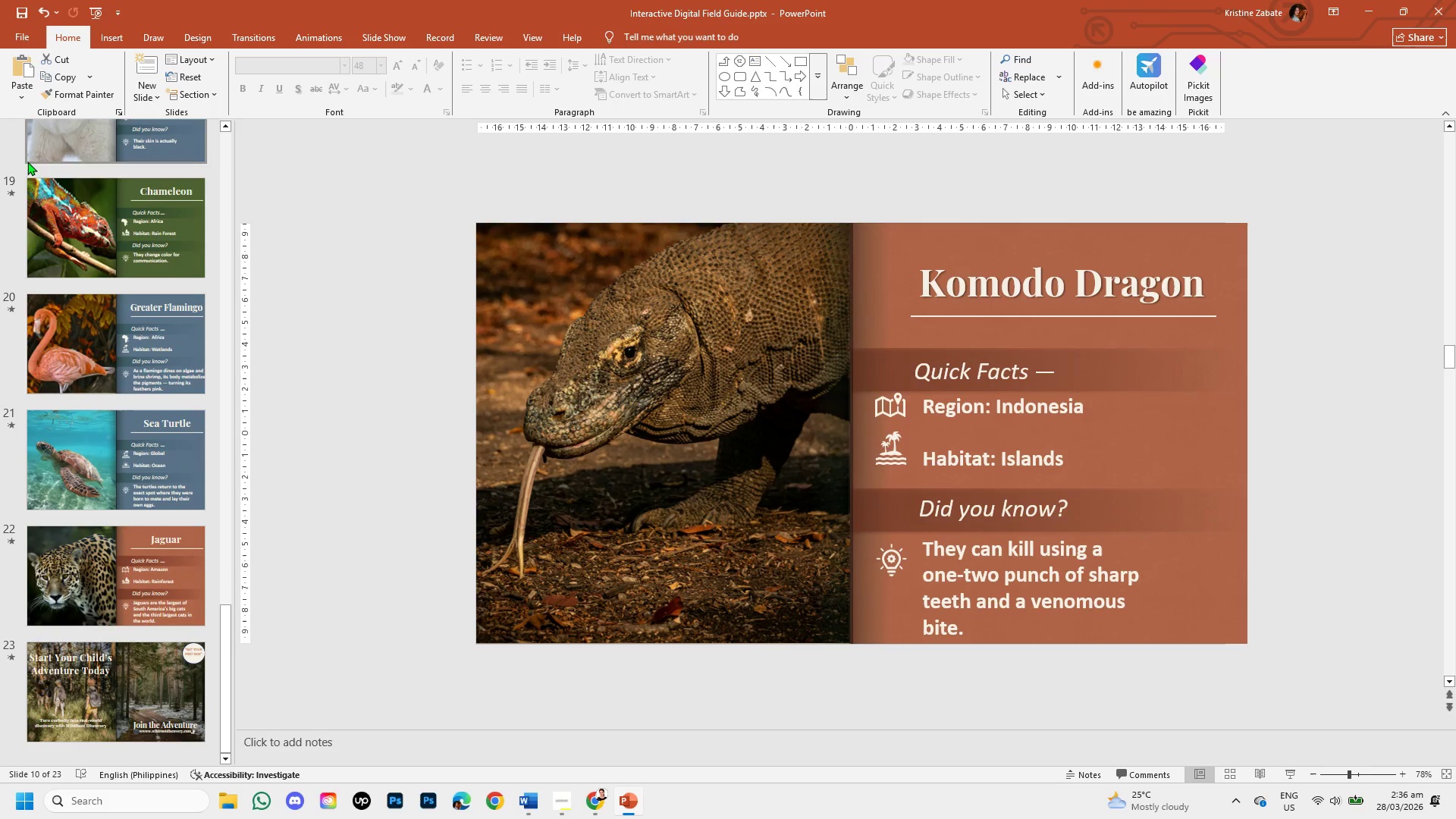 
wait(44.25)
 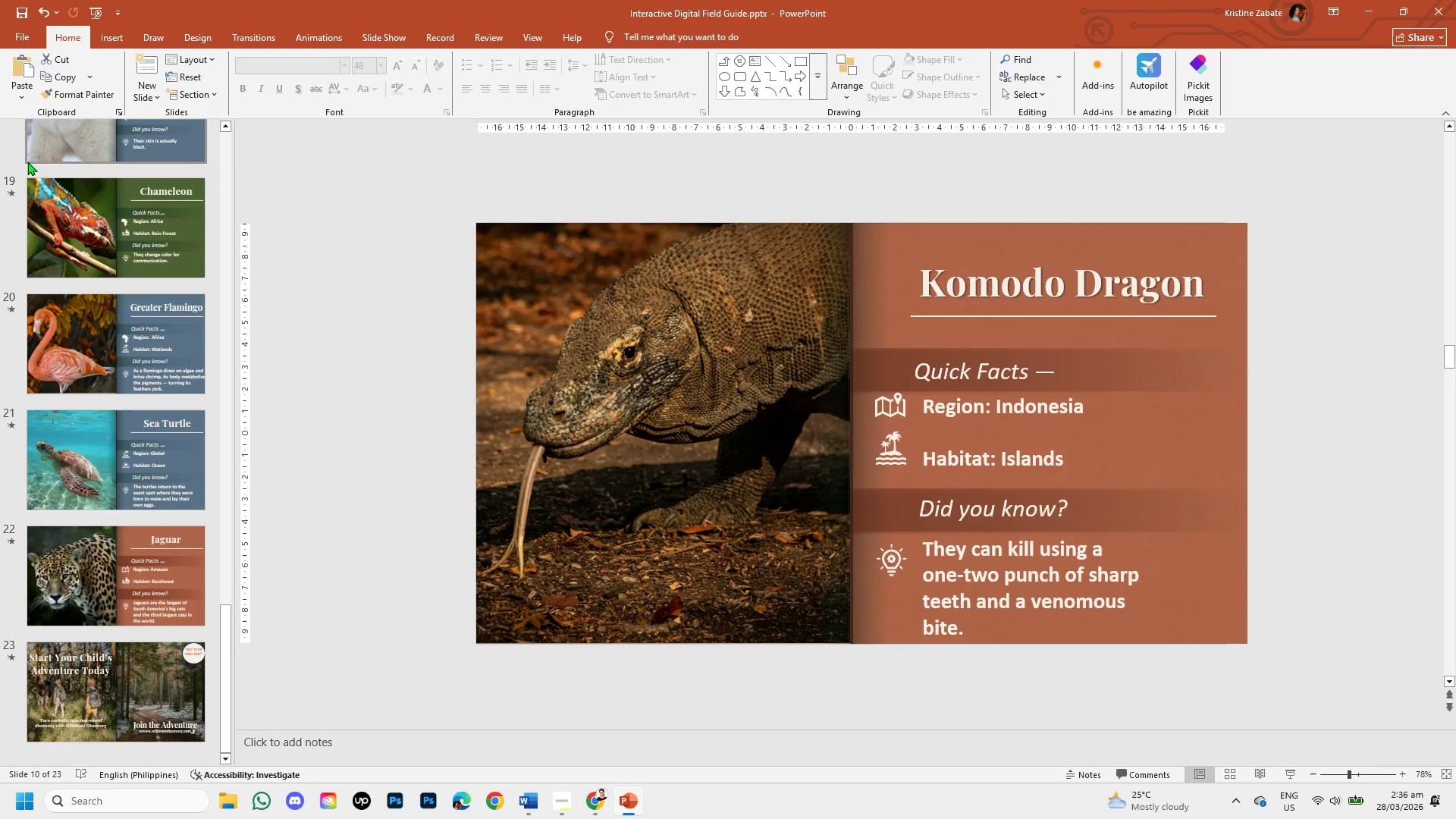 
left_click_drag(start_coordinate=[224, 634], to_coordinate=[243, 155])
 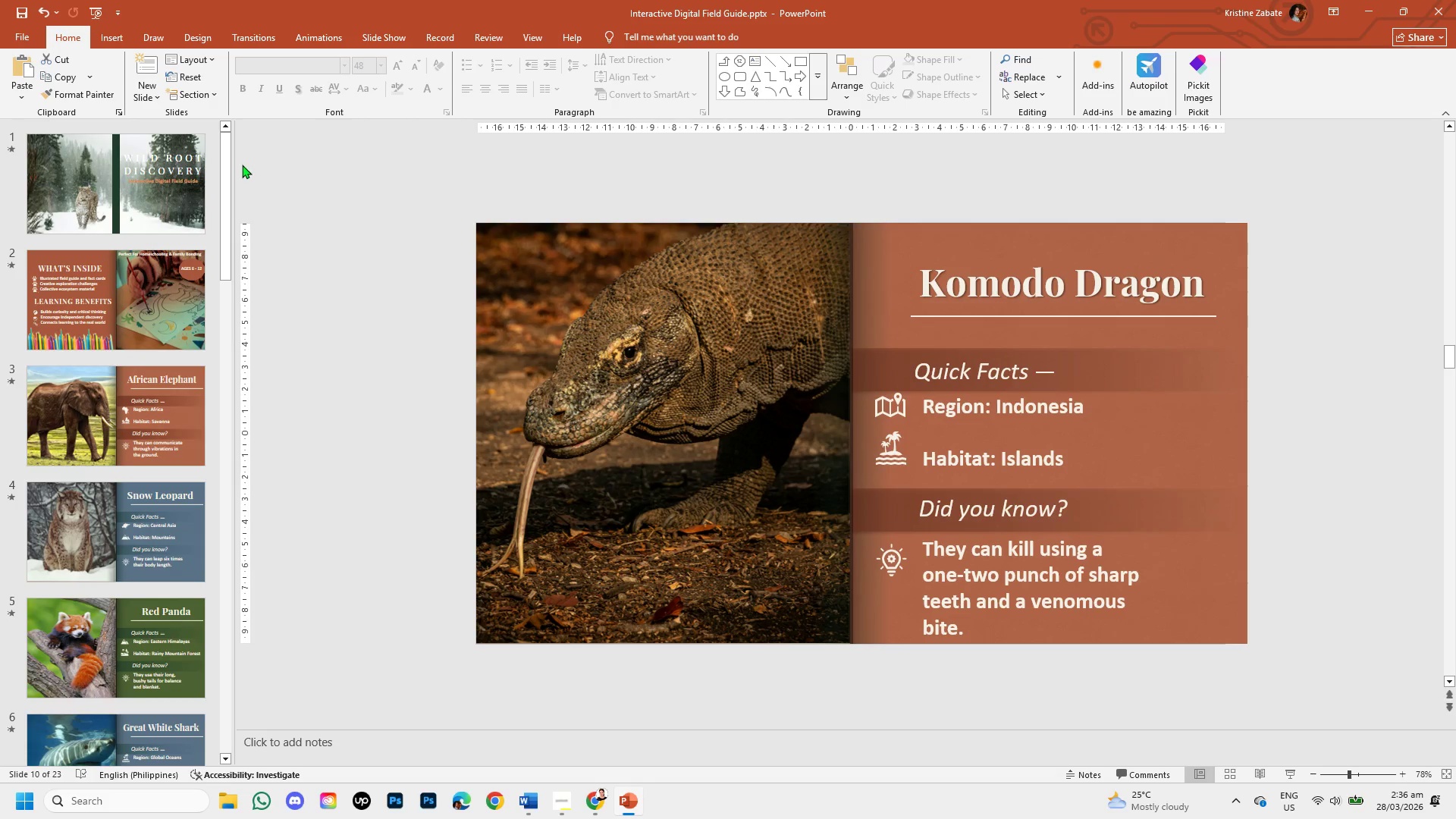 
key(Control+S)